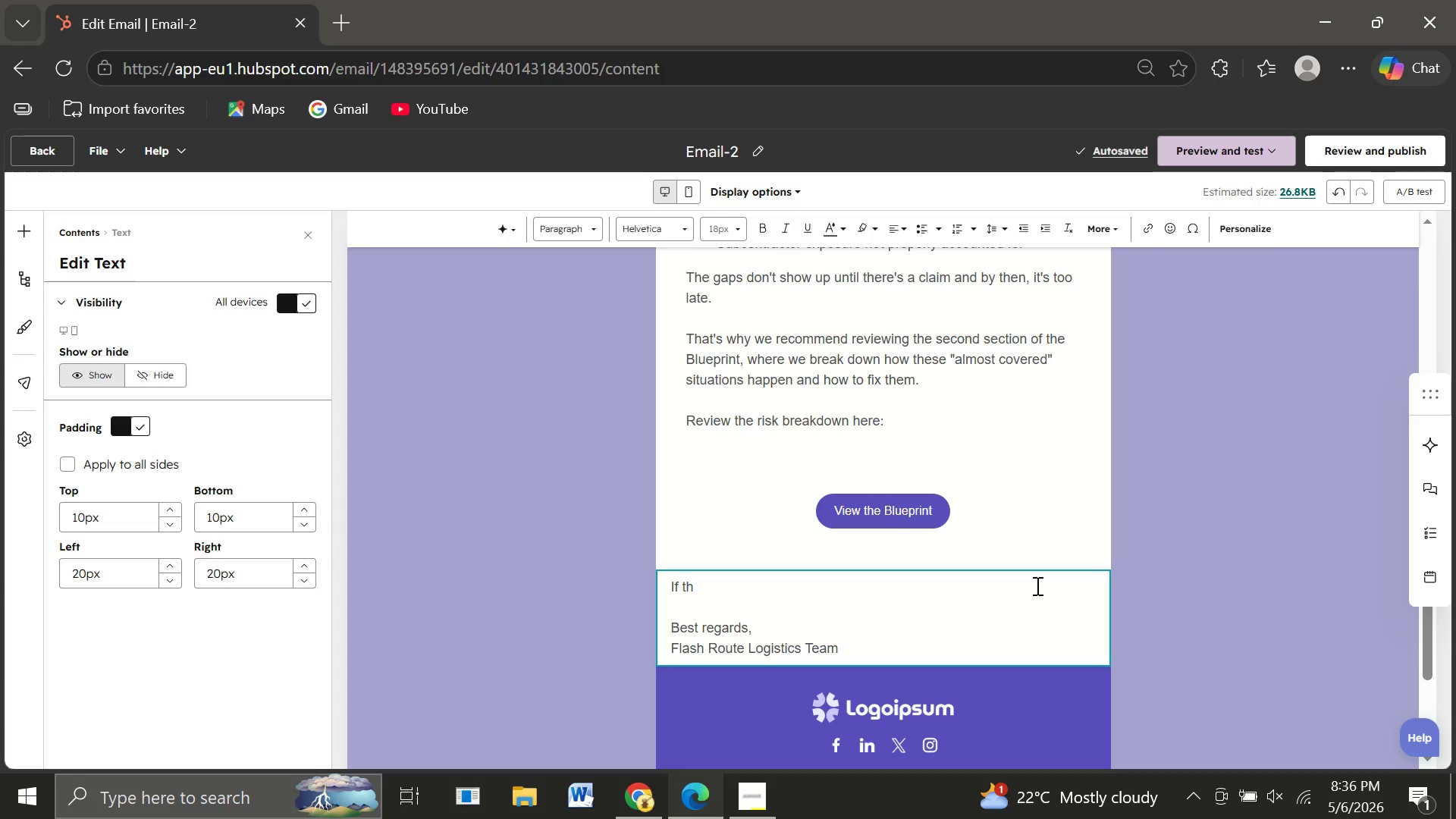 
wait(8.8)
 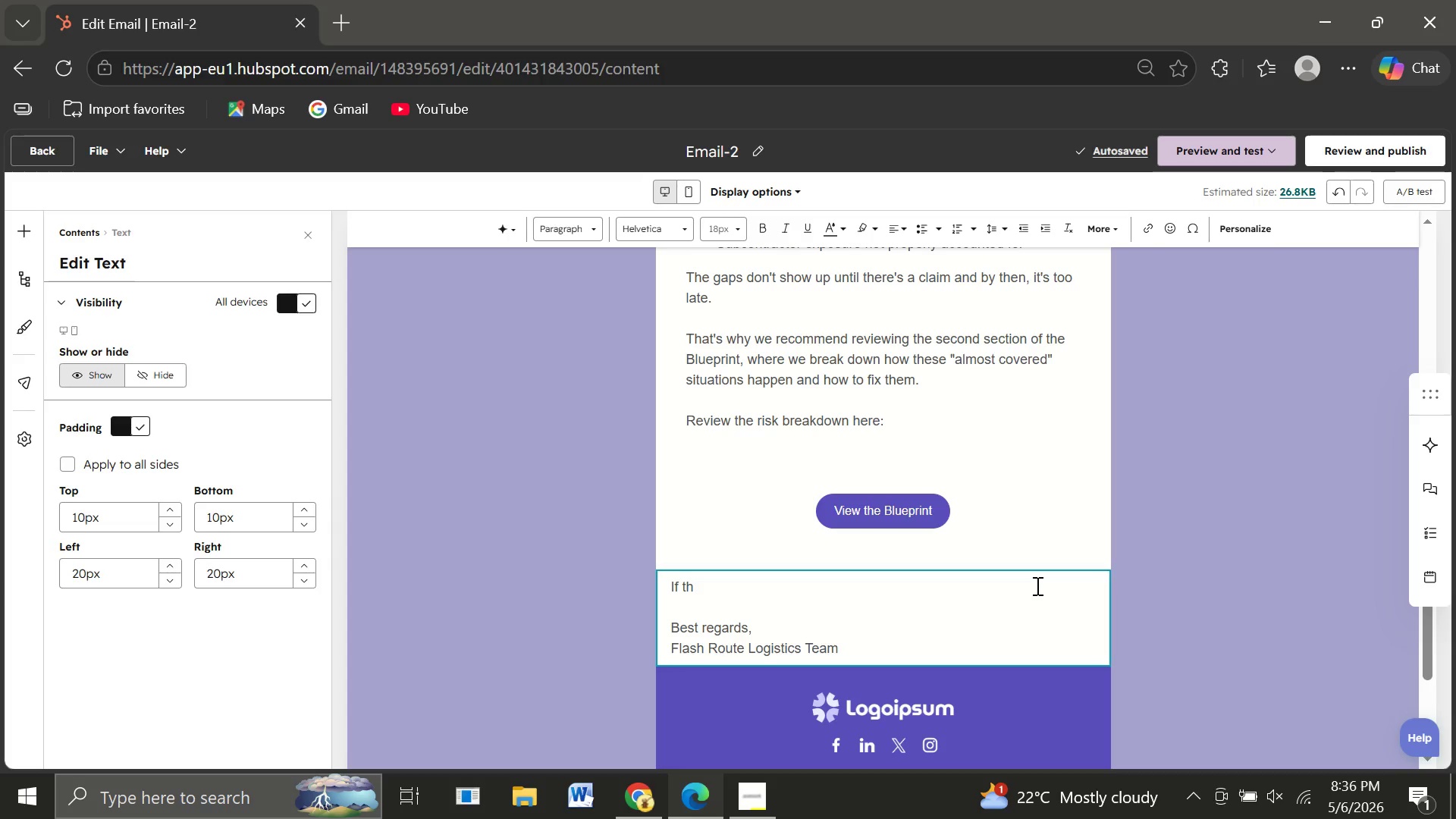 
key(Backspace)
 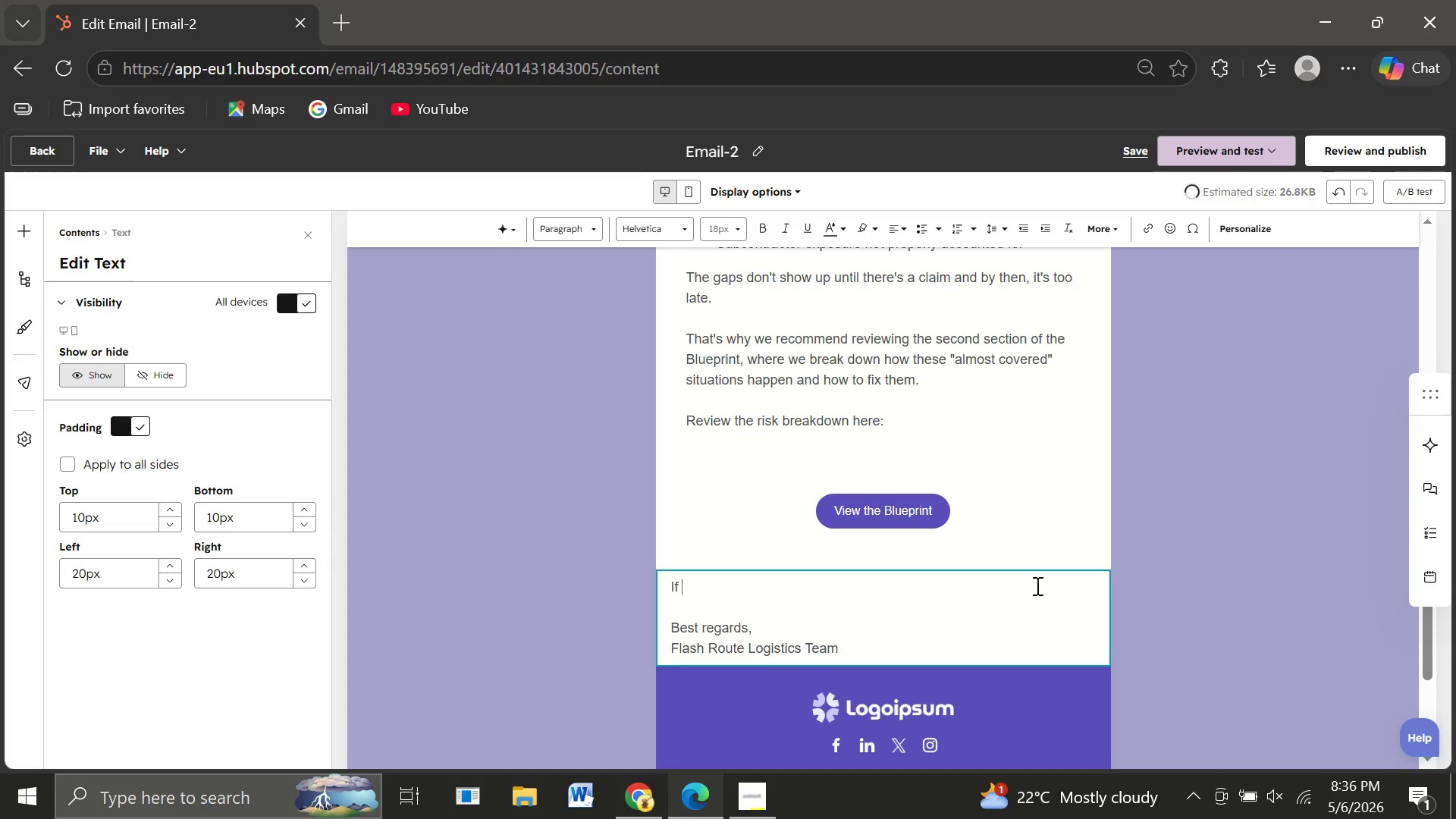 
key(Backspace)
 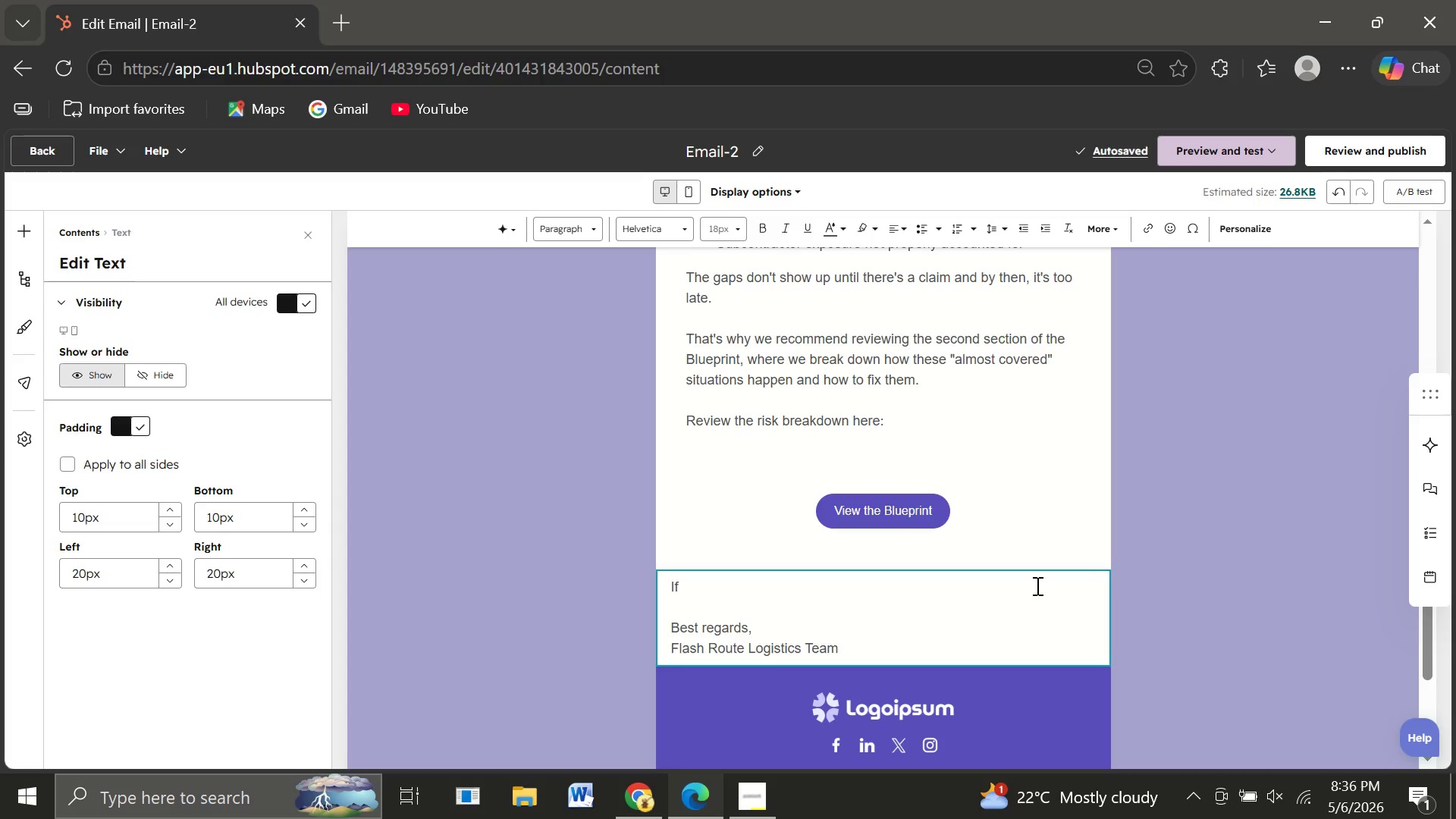 
type(youd)
key(Backspace)
type('d like )
 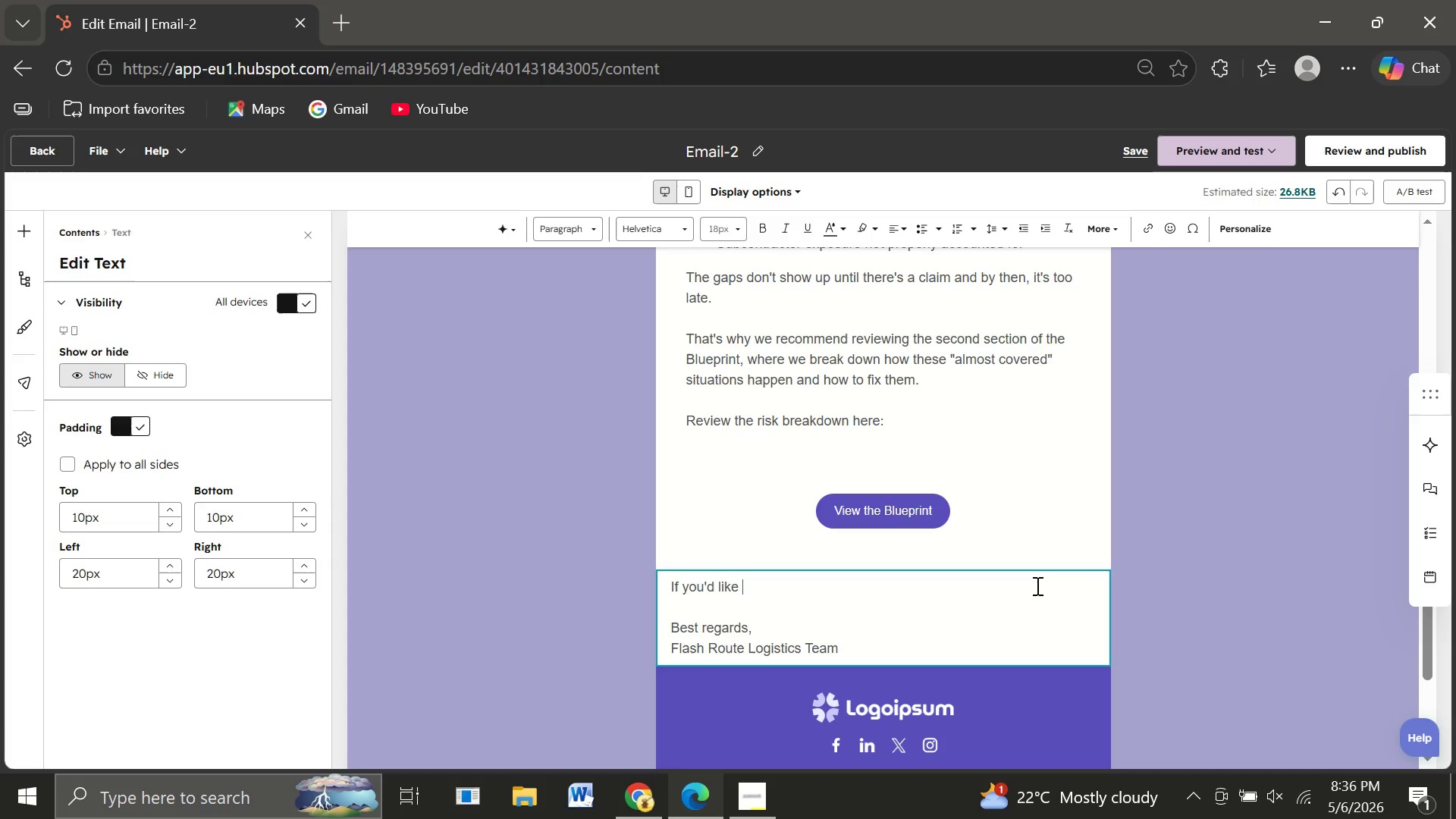 
key(Backspace)
type(, we can also take a quick look at your)
 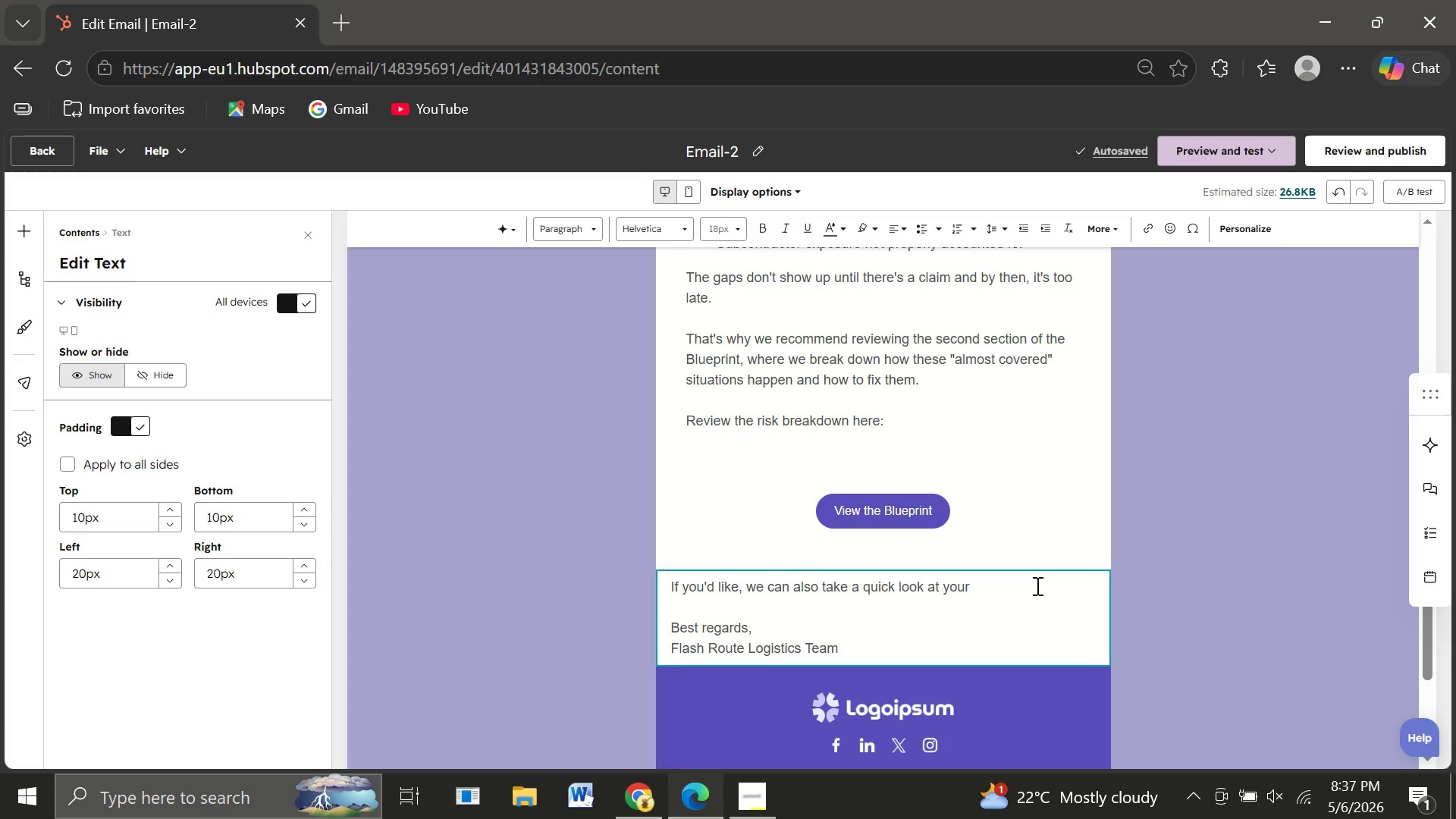 
type( current setup and flag anything that might be )
 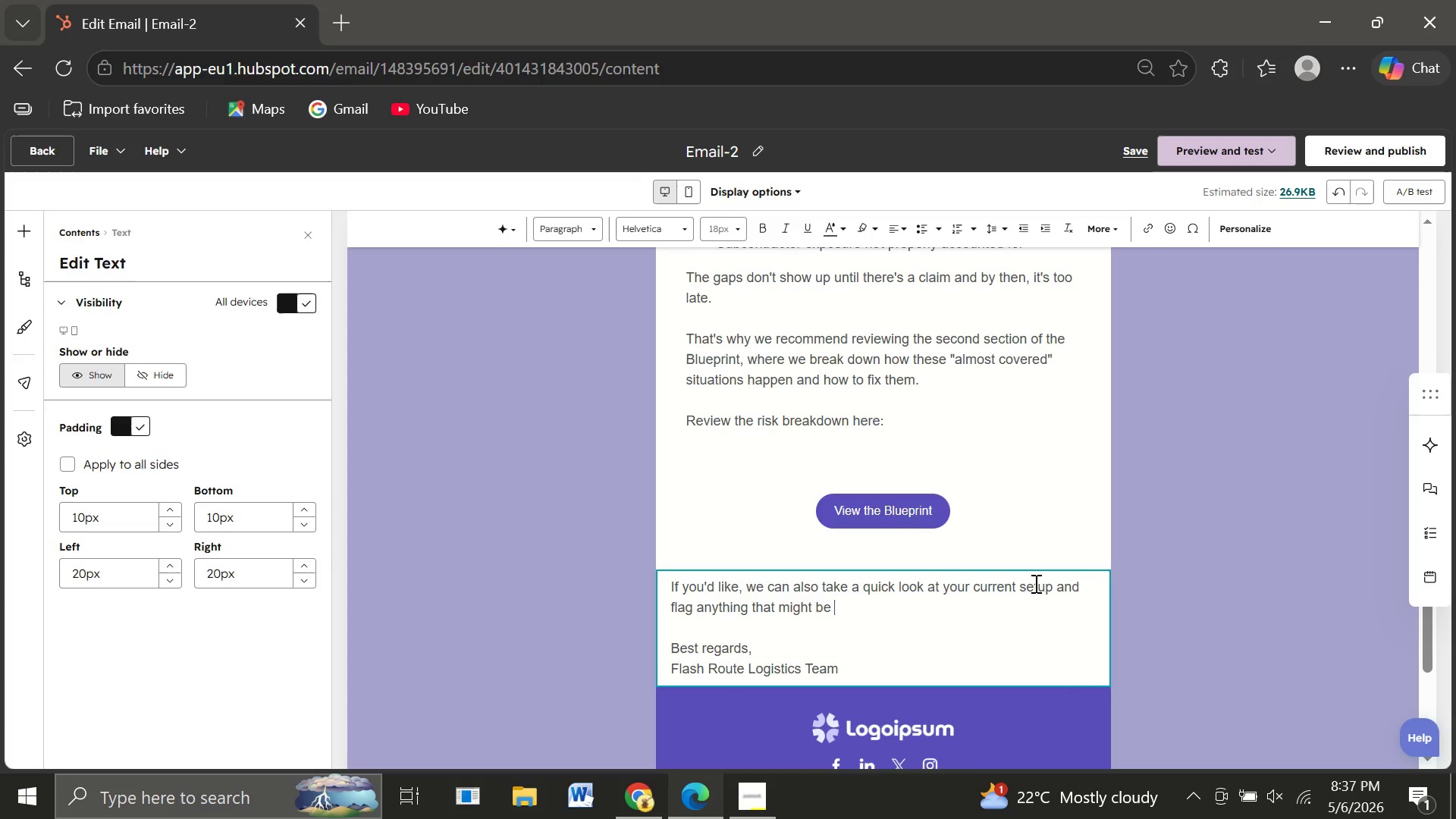 
type(misaligned.)
 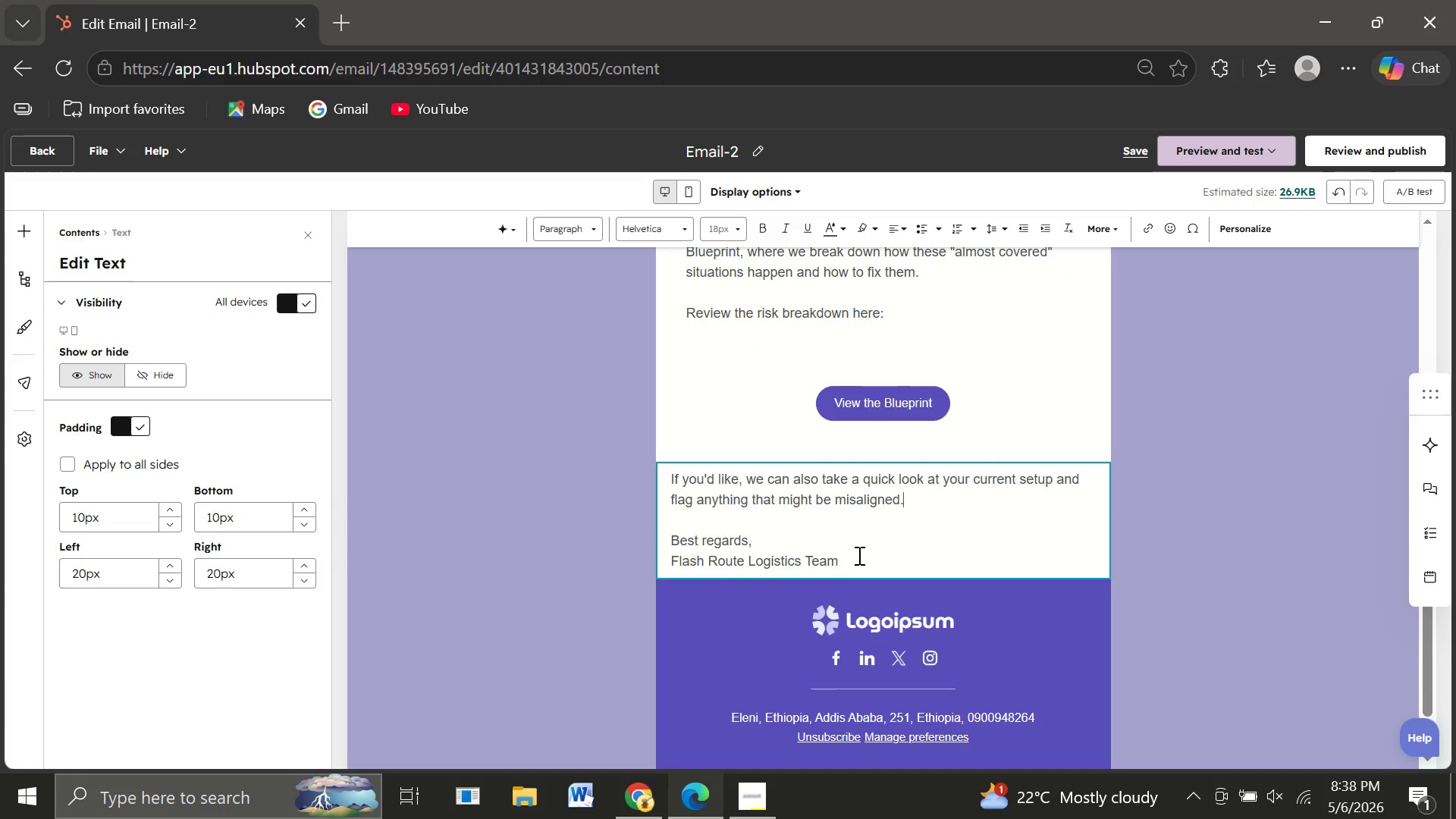 
left_click_drag(start_coordinate=[855, 555], to_coordinate=[664, 559])
 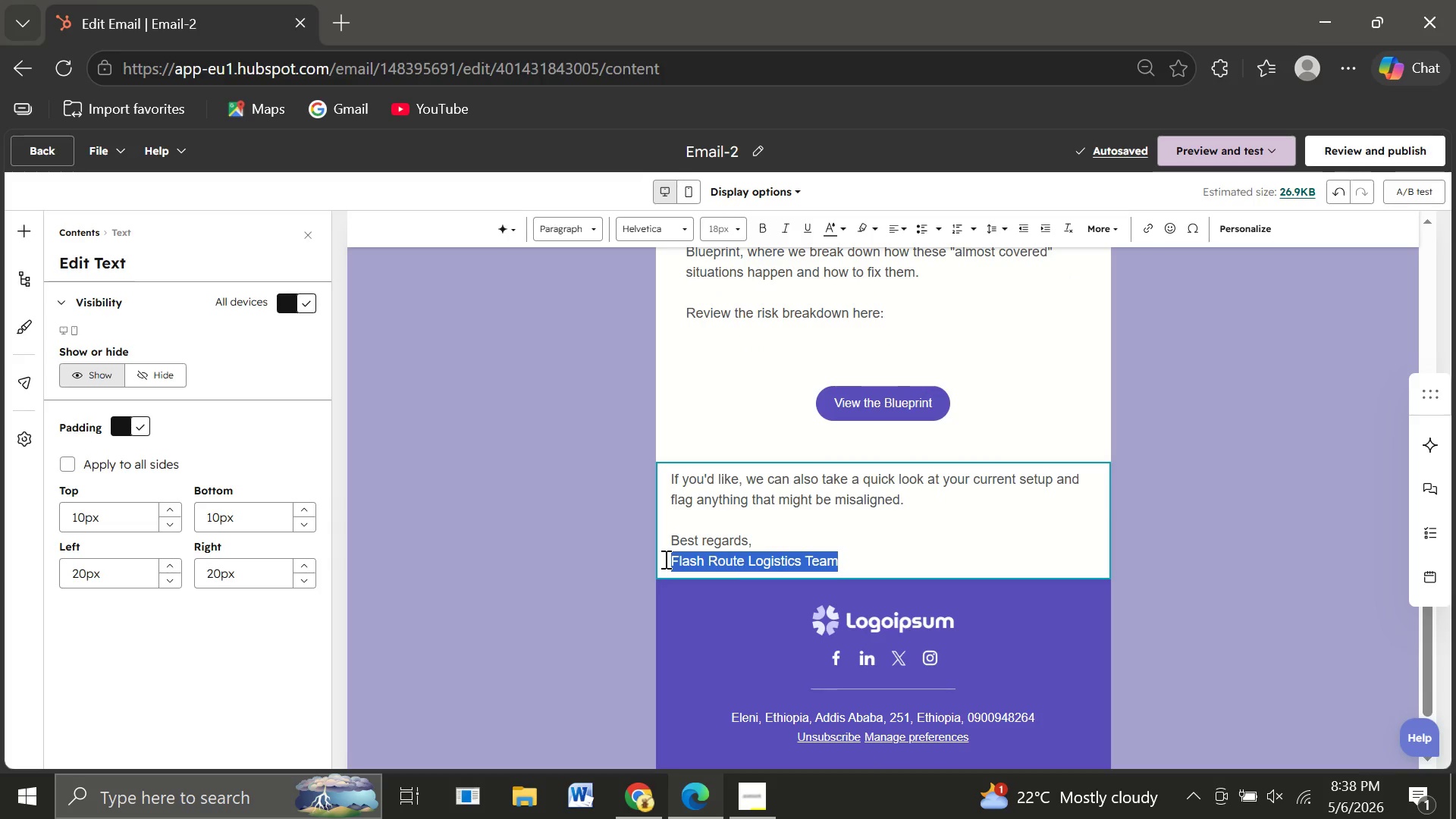 
type(Vantage Shield)
 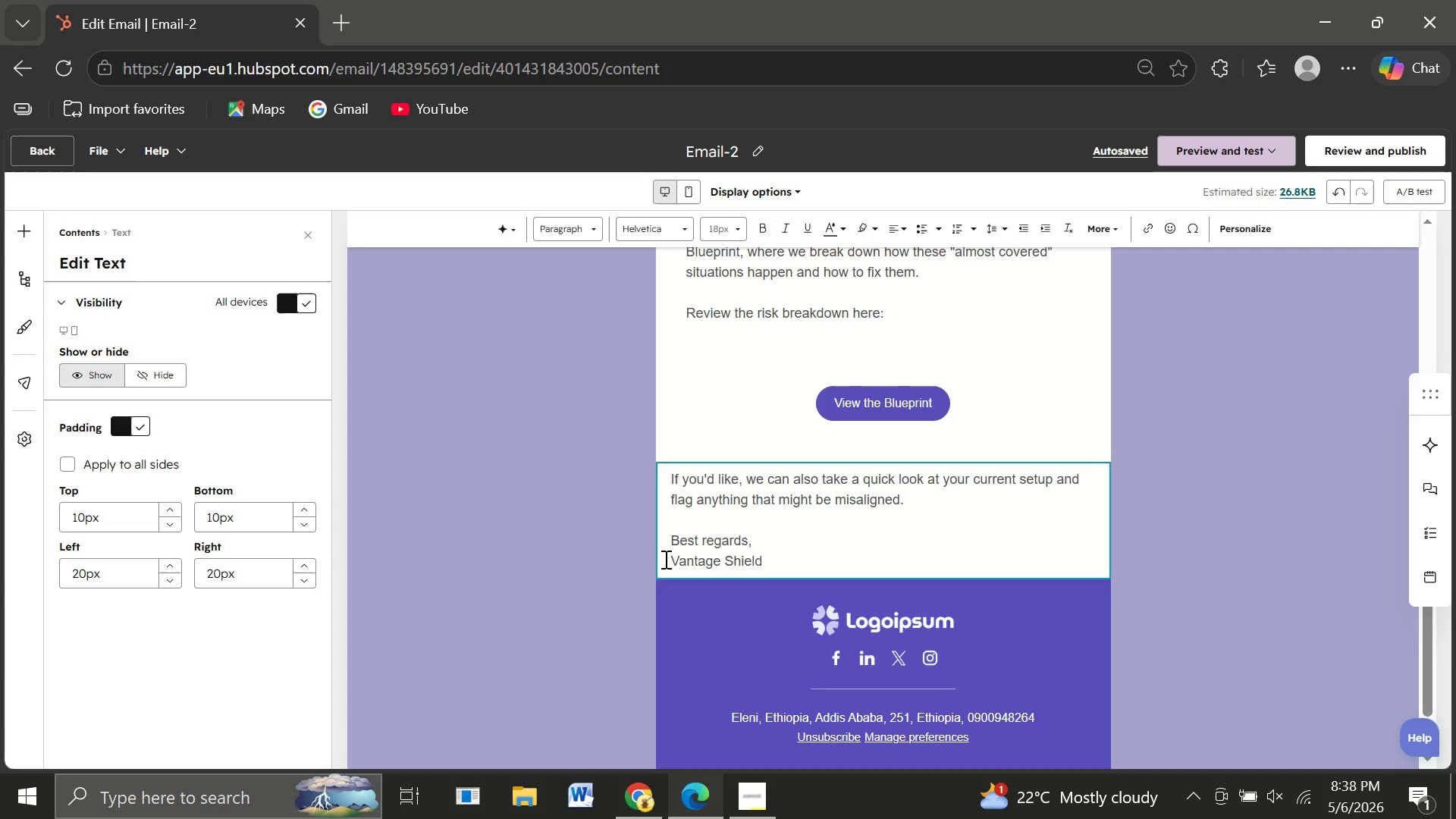 
wait(16.05)
 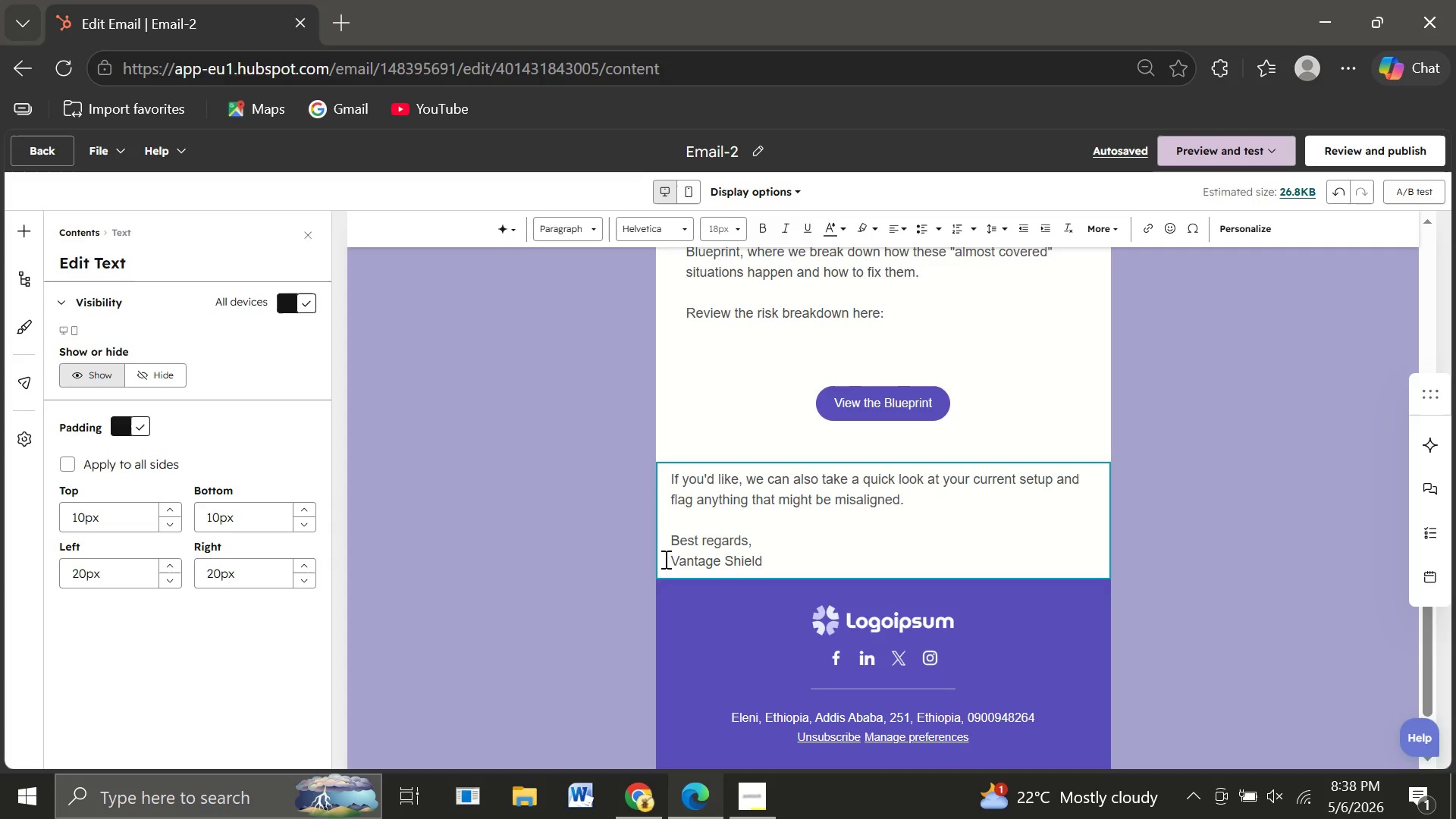 
type( Risk Partners)
 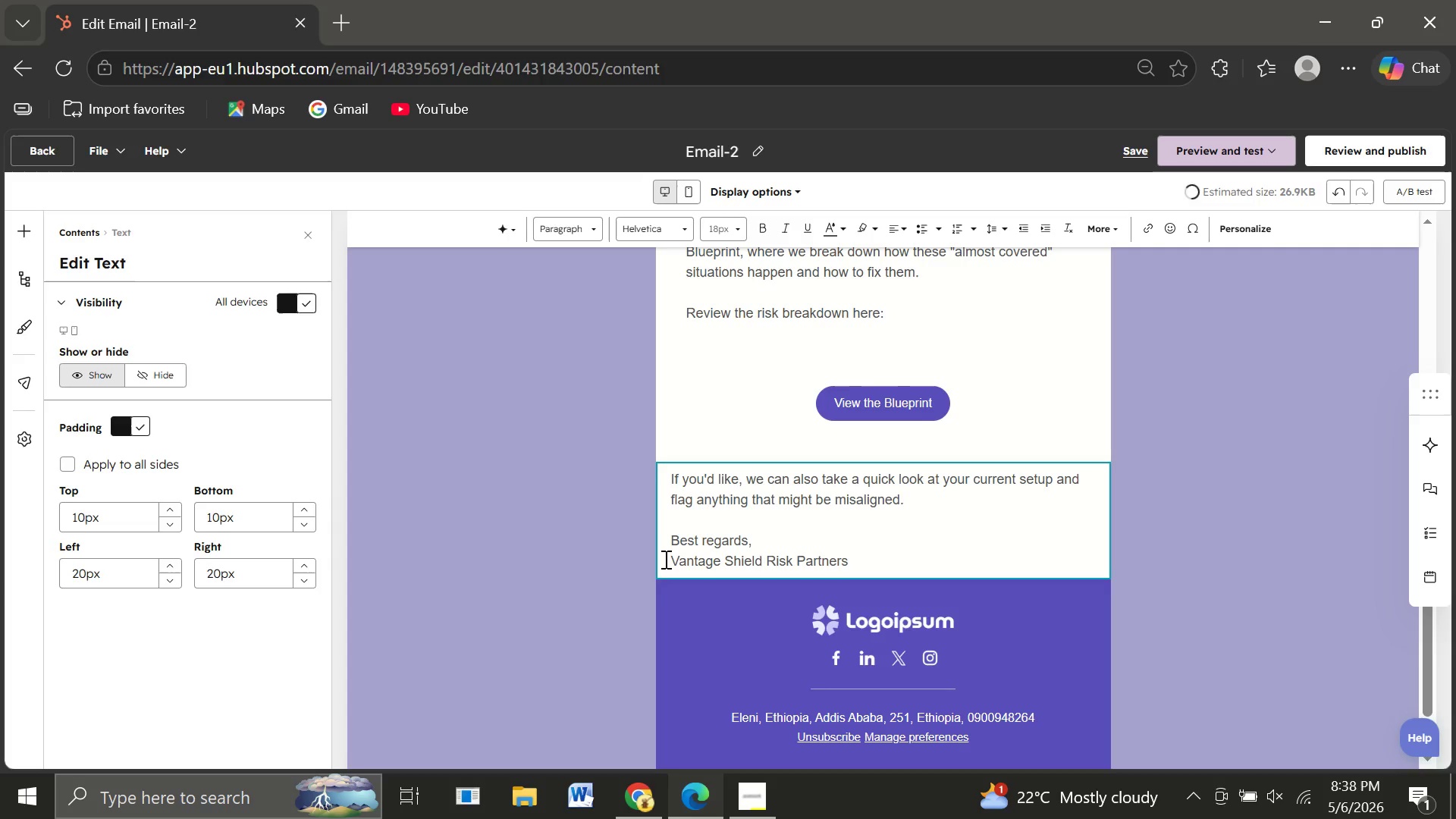 
key(Enter)
 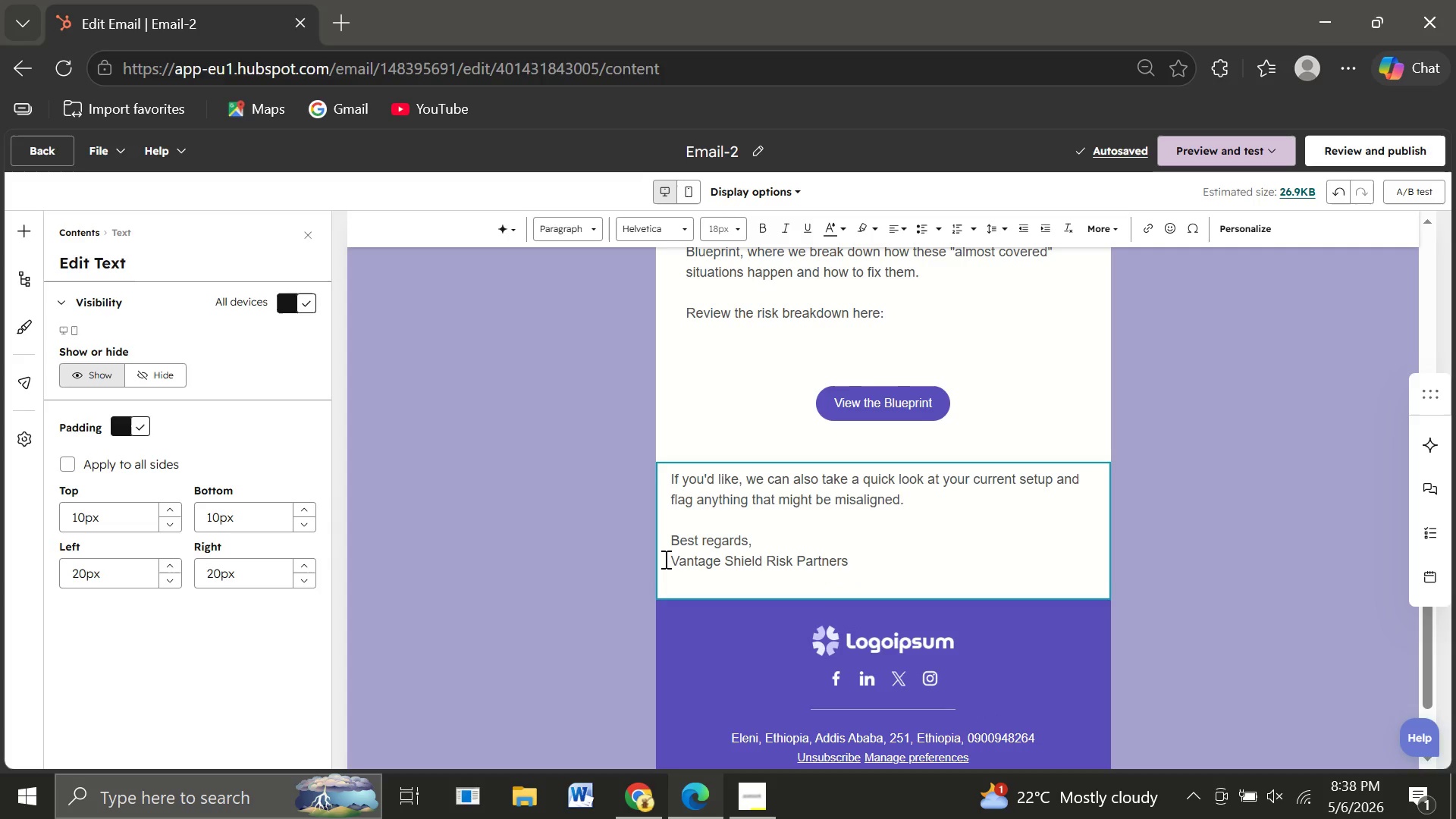 
type(Risk Advisory Team)
 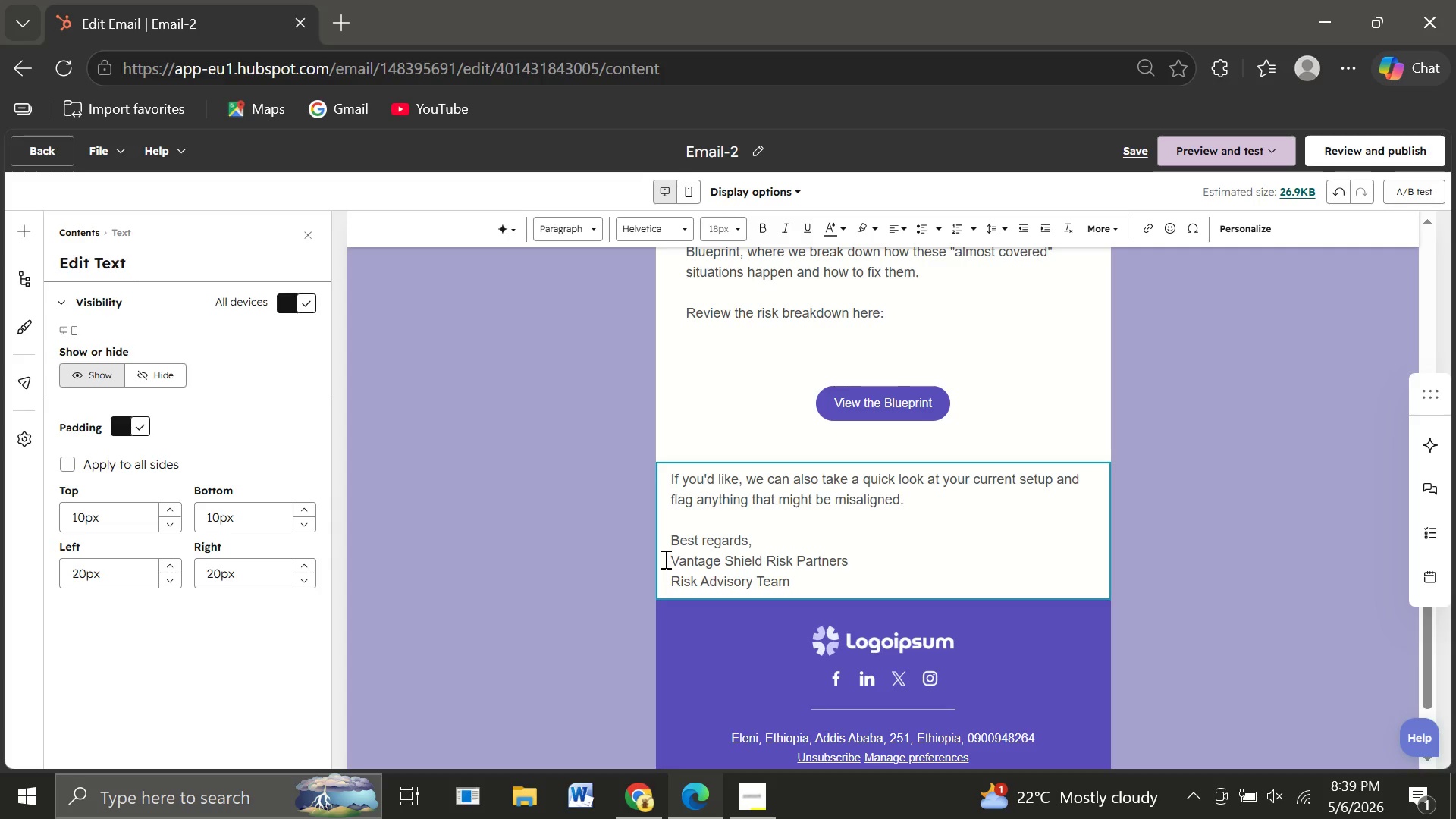 
wait(5.08)
 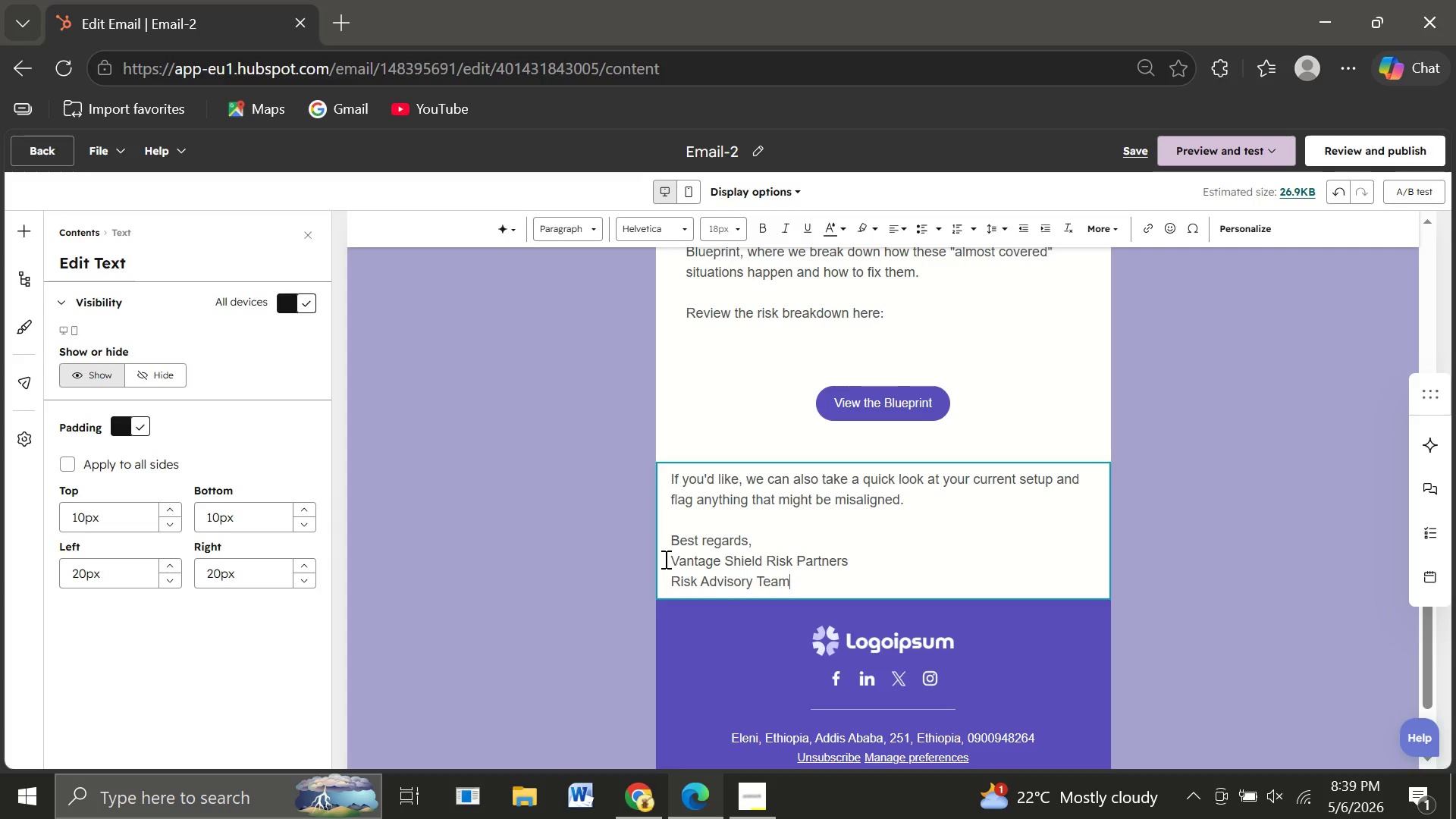 
left_click([688, 567])
 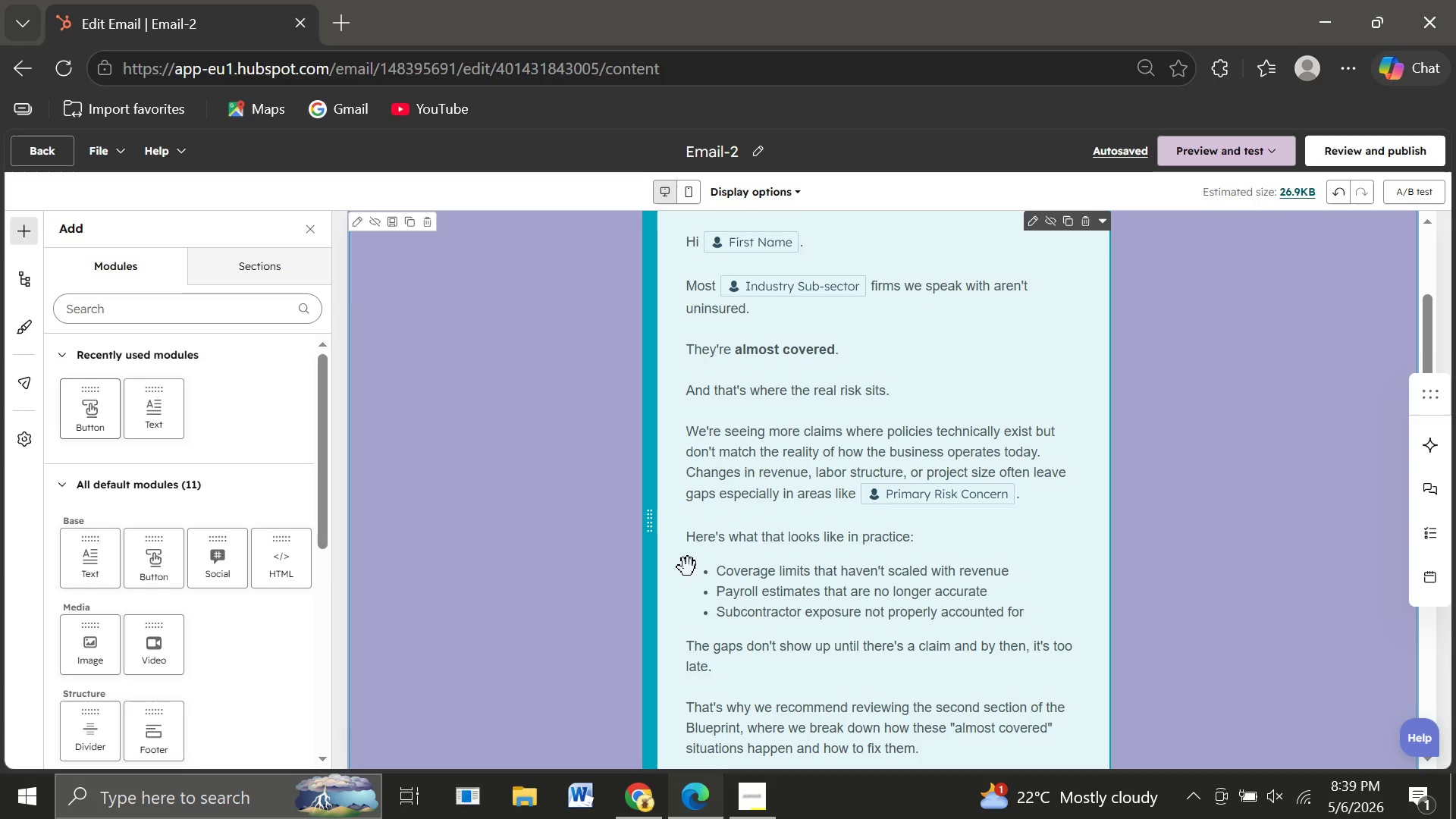 
wait(16.56)
 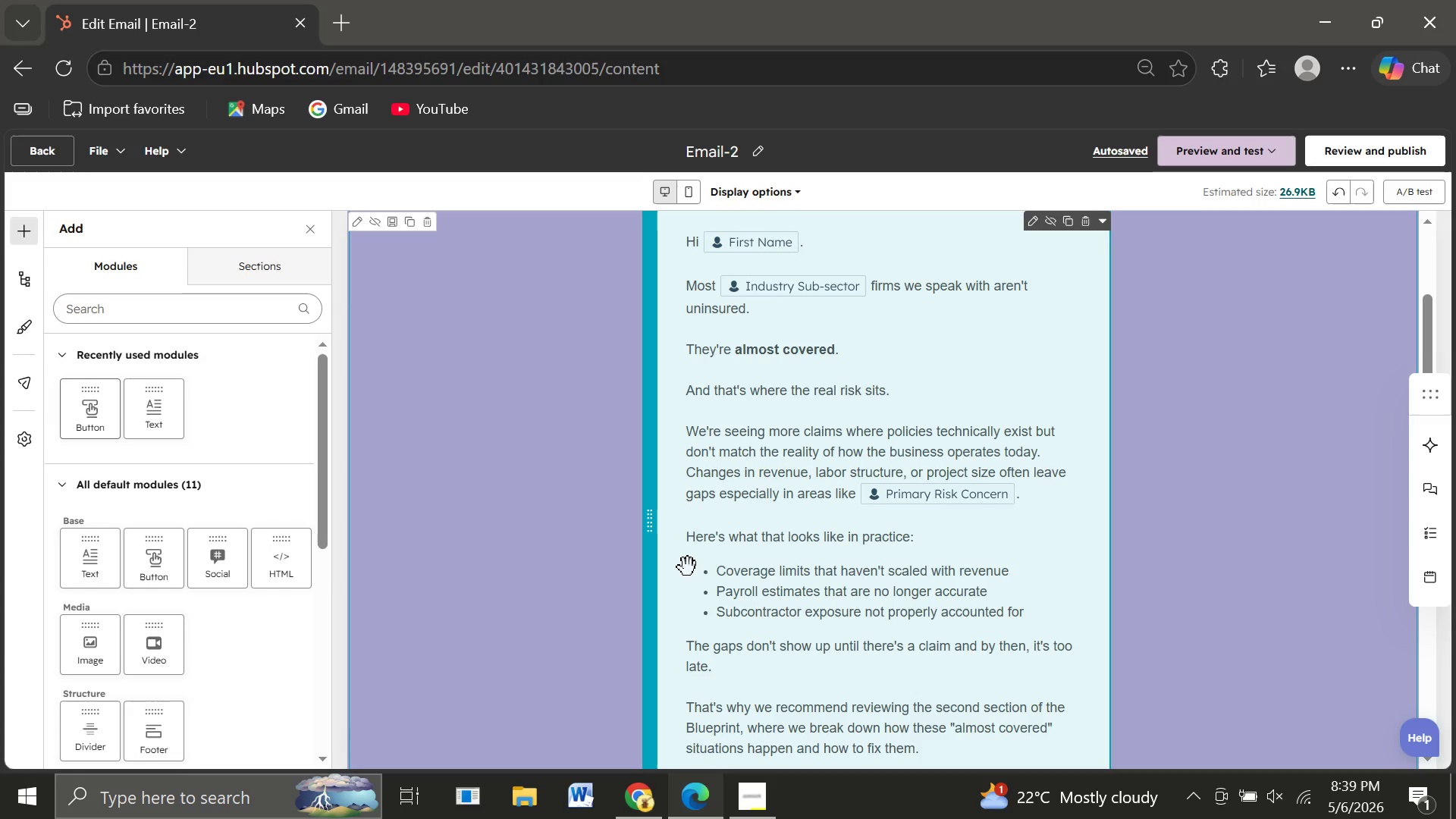 
left_click([1338, 148])
 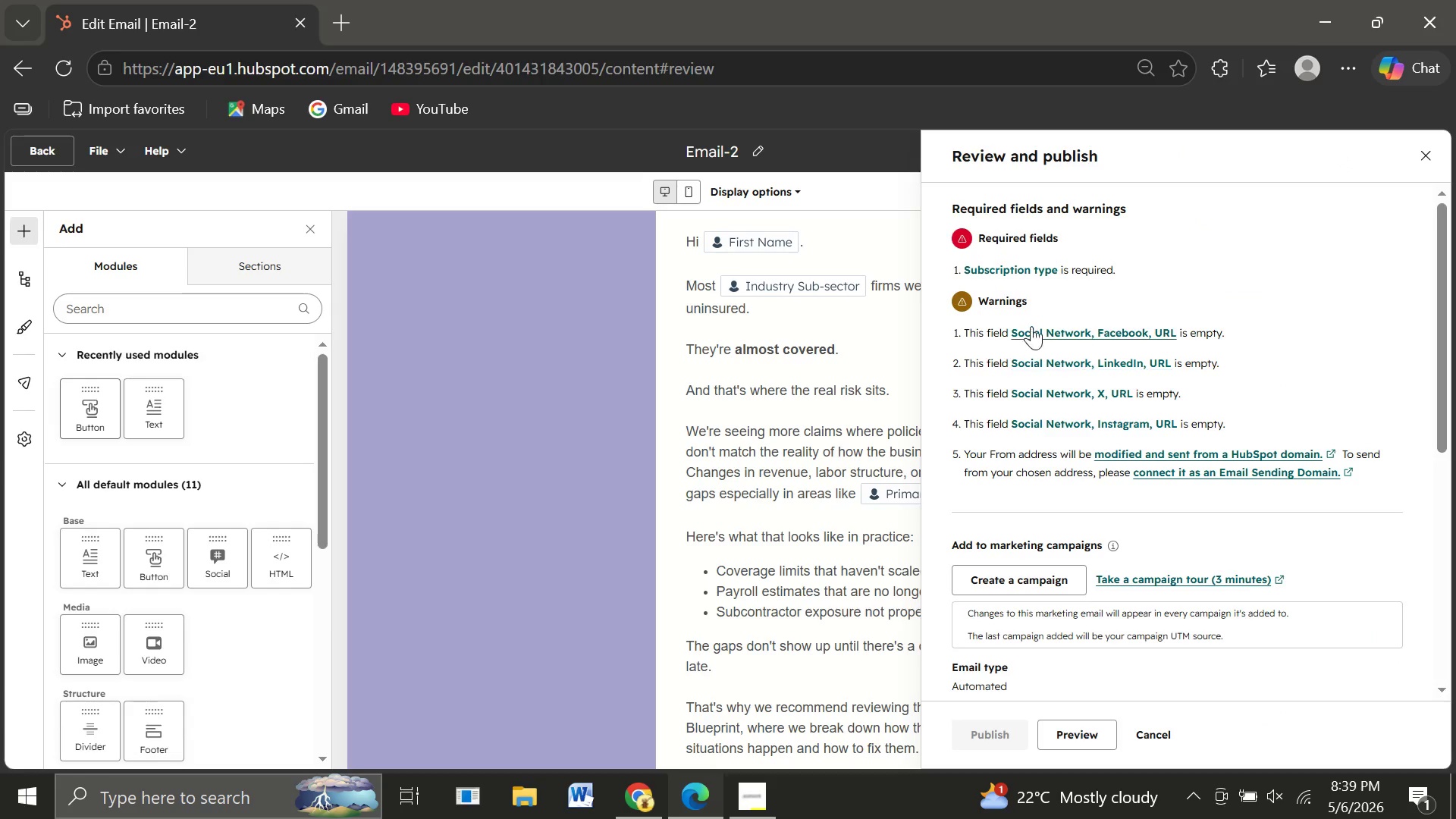 
left_click([1006, 268])
 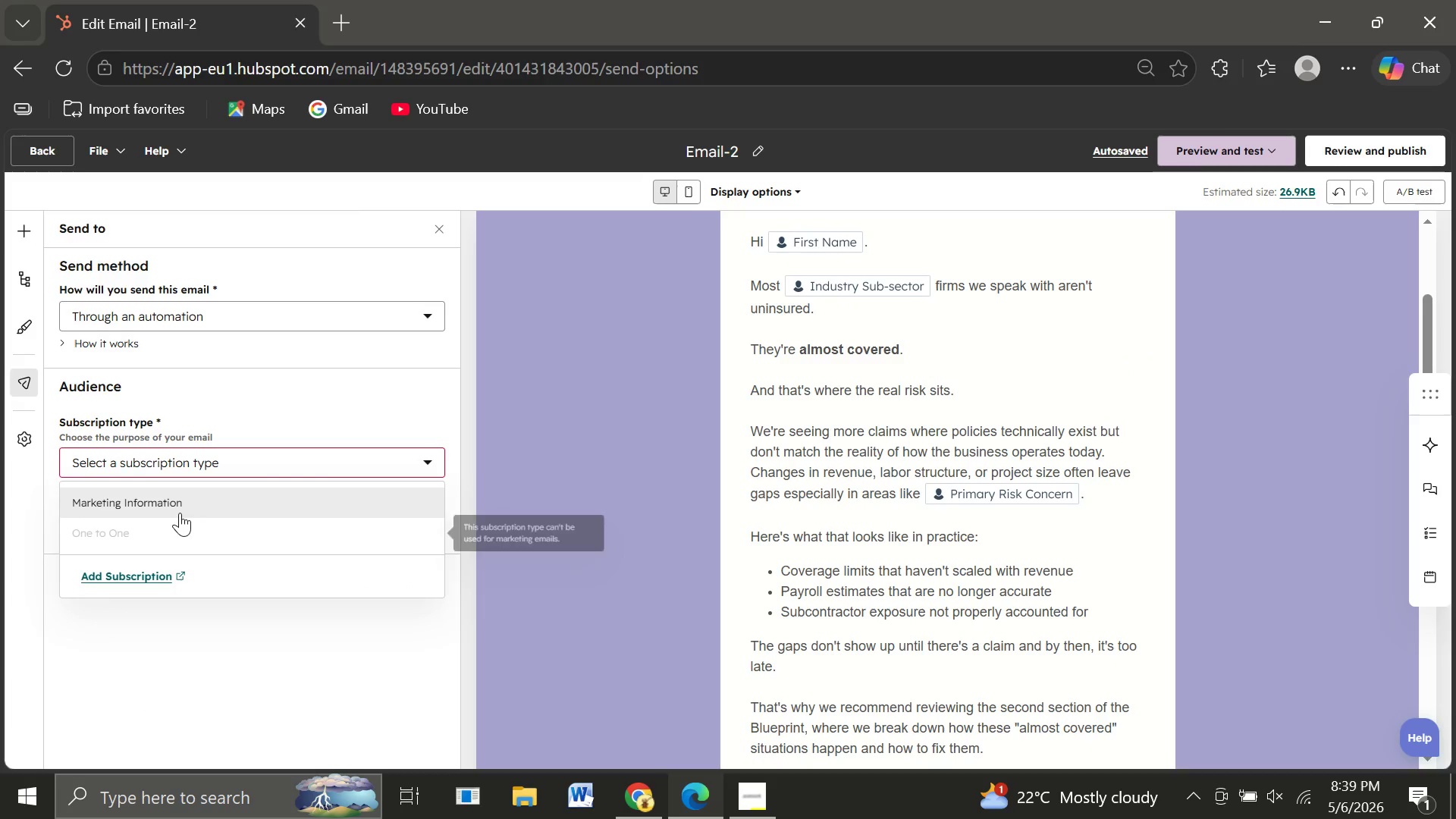 
left_click([174, 504])
 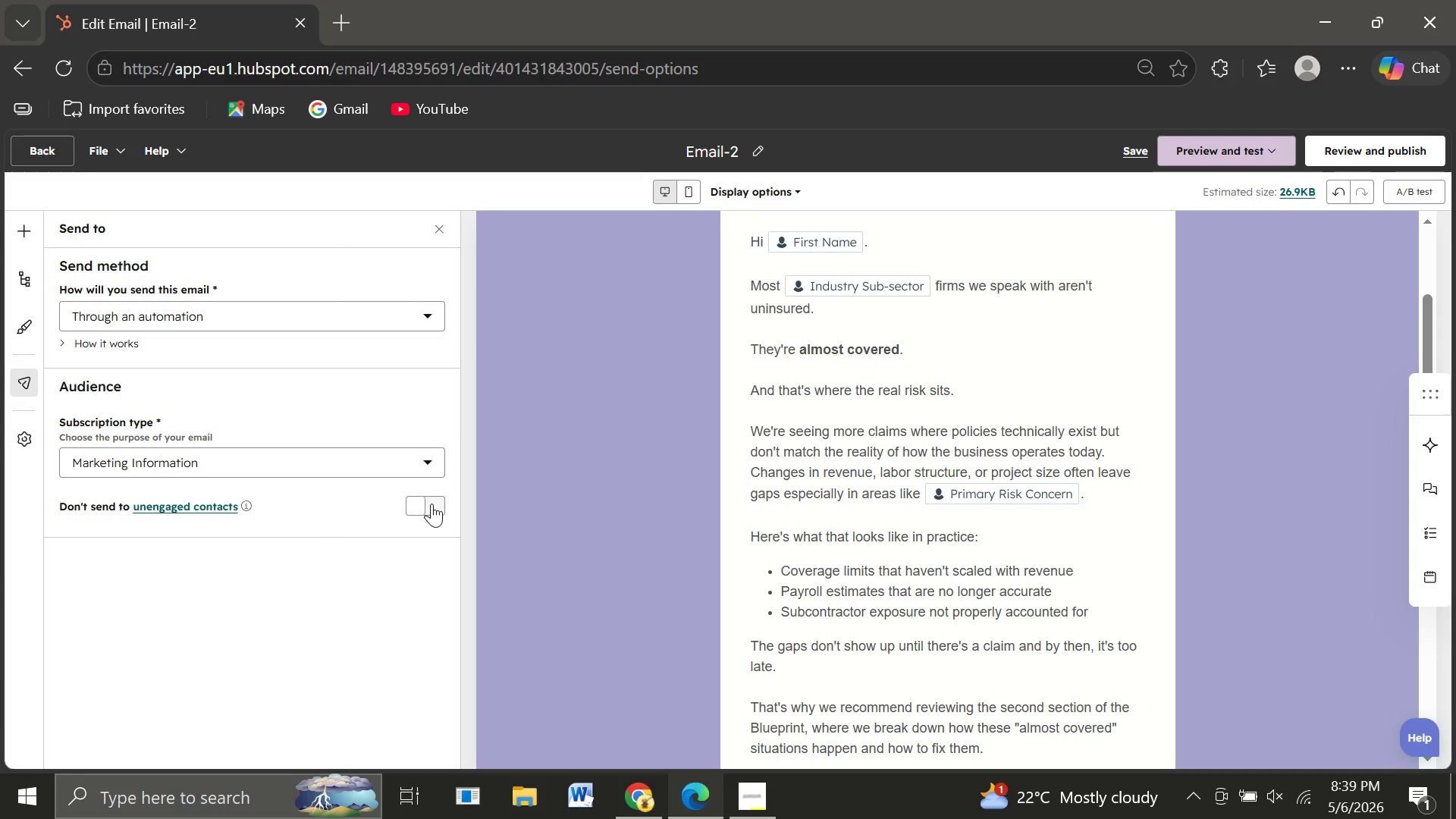 
left_click([431, 504])
 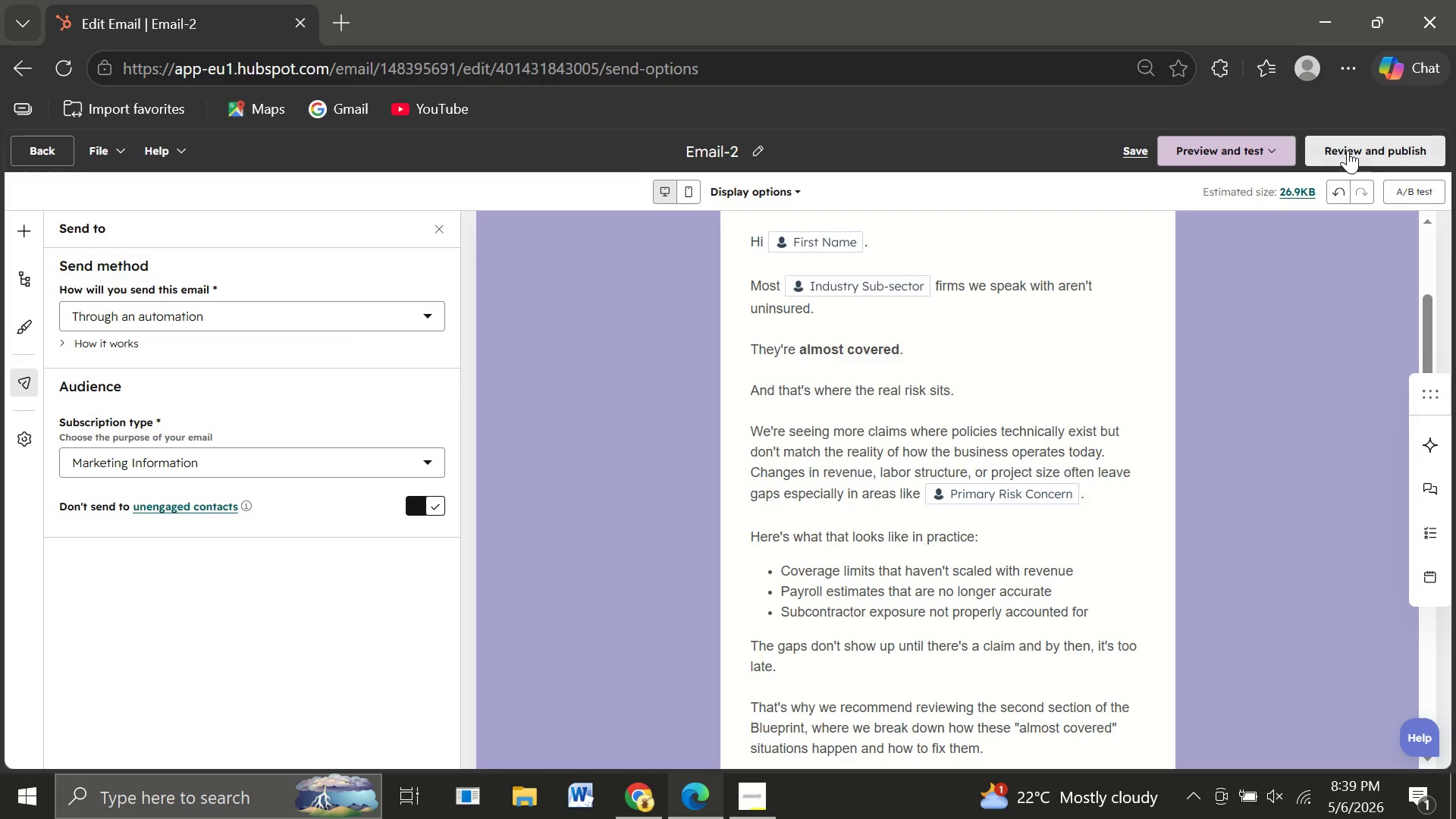 
left_click([1360, 152])
 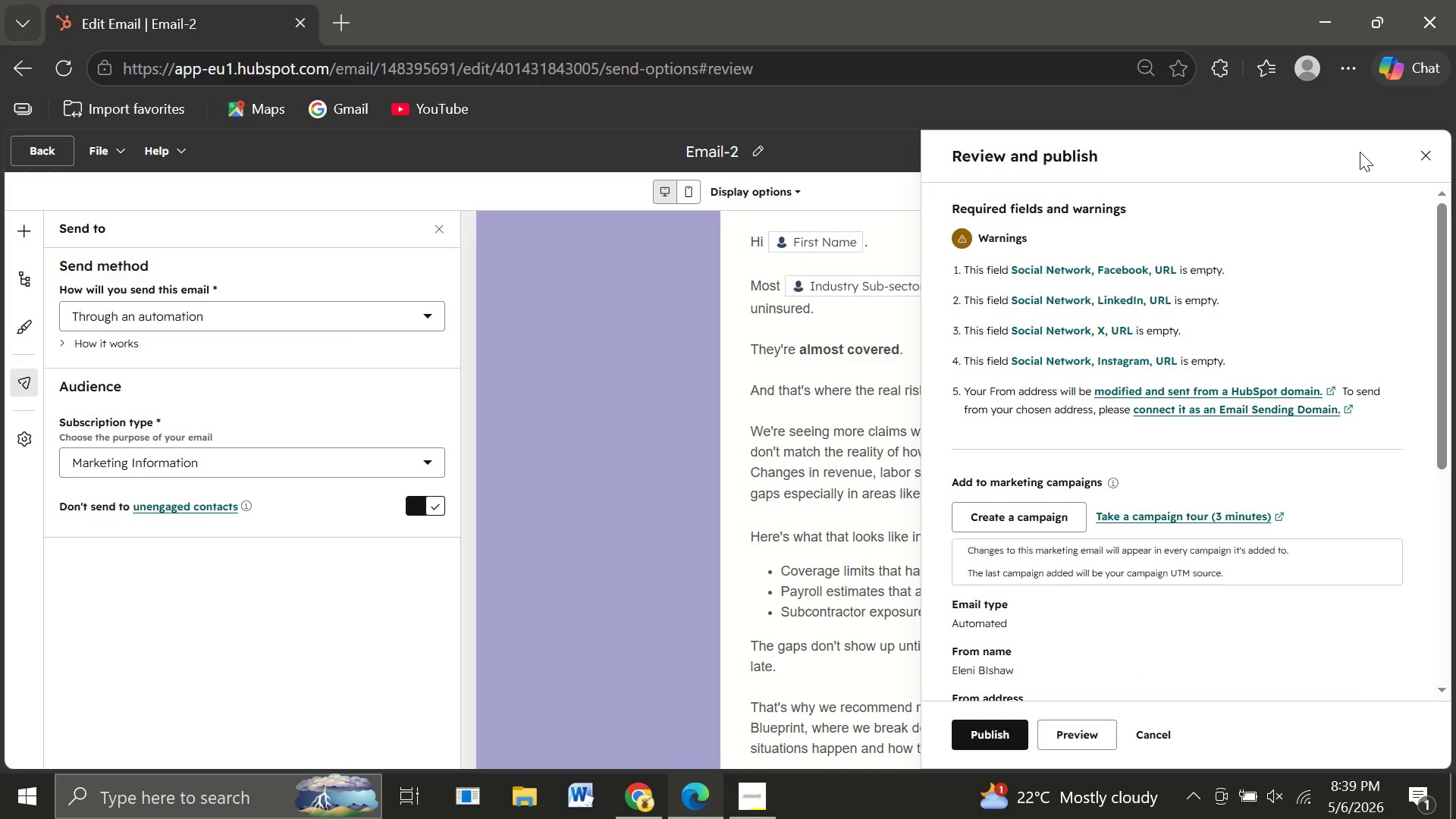 
wait(15.45)
 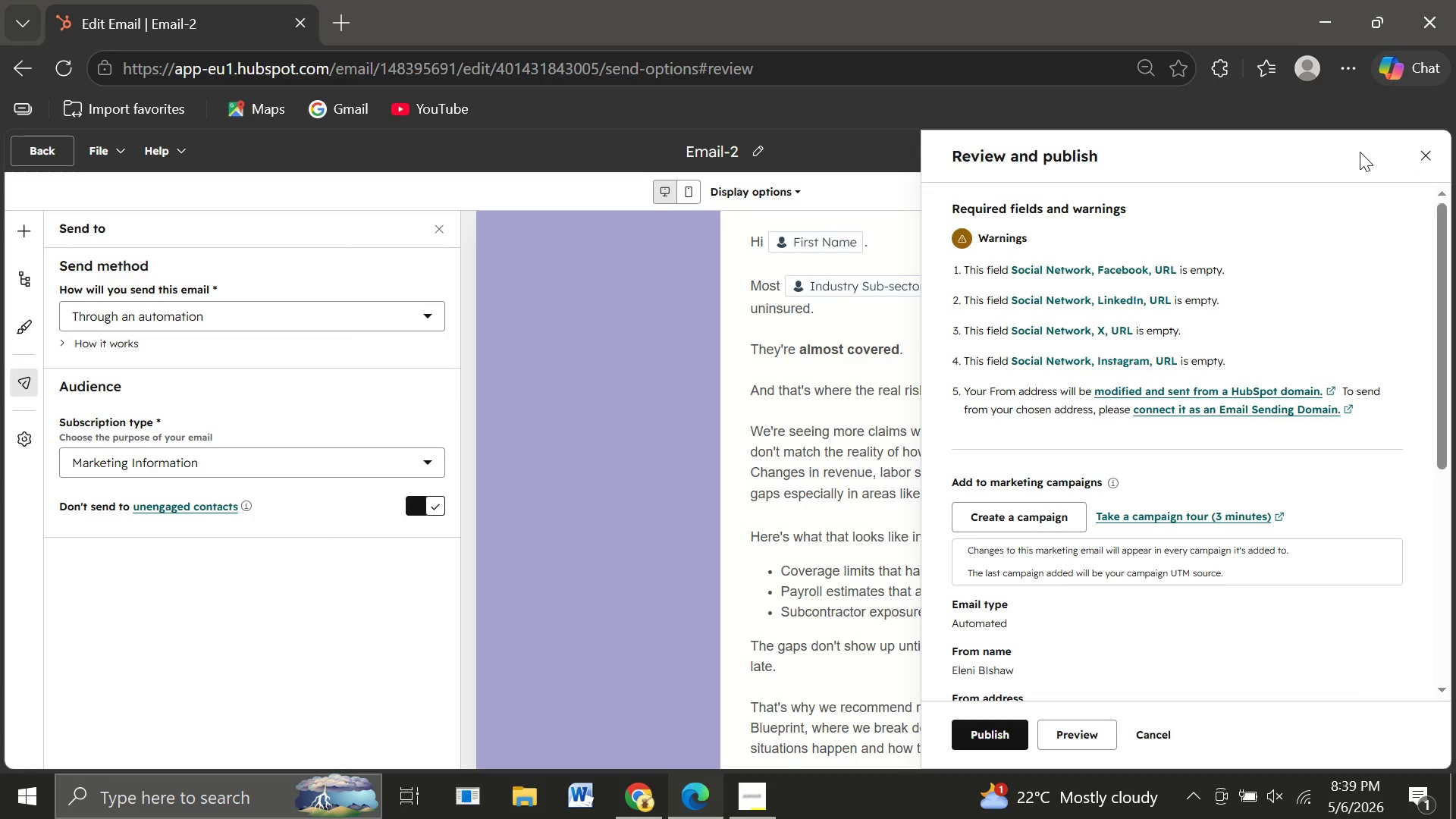 
left_click([997, 730])
 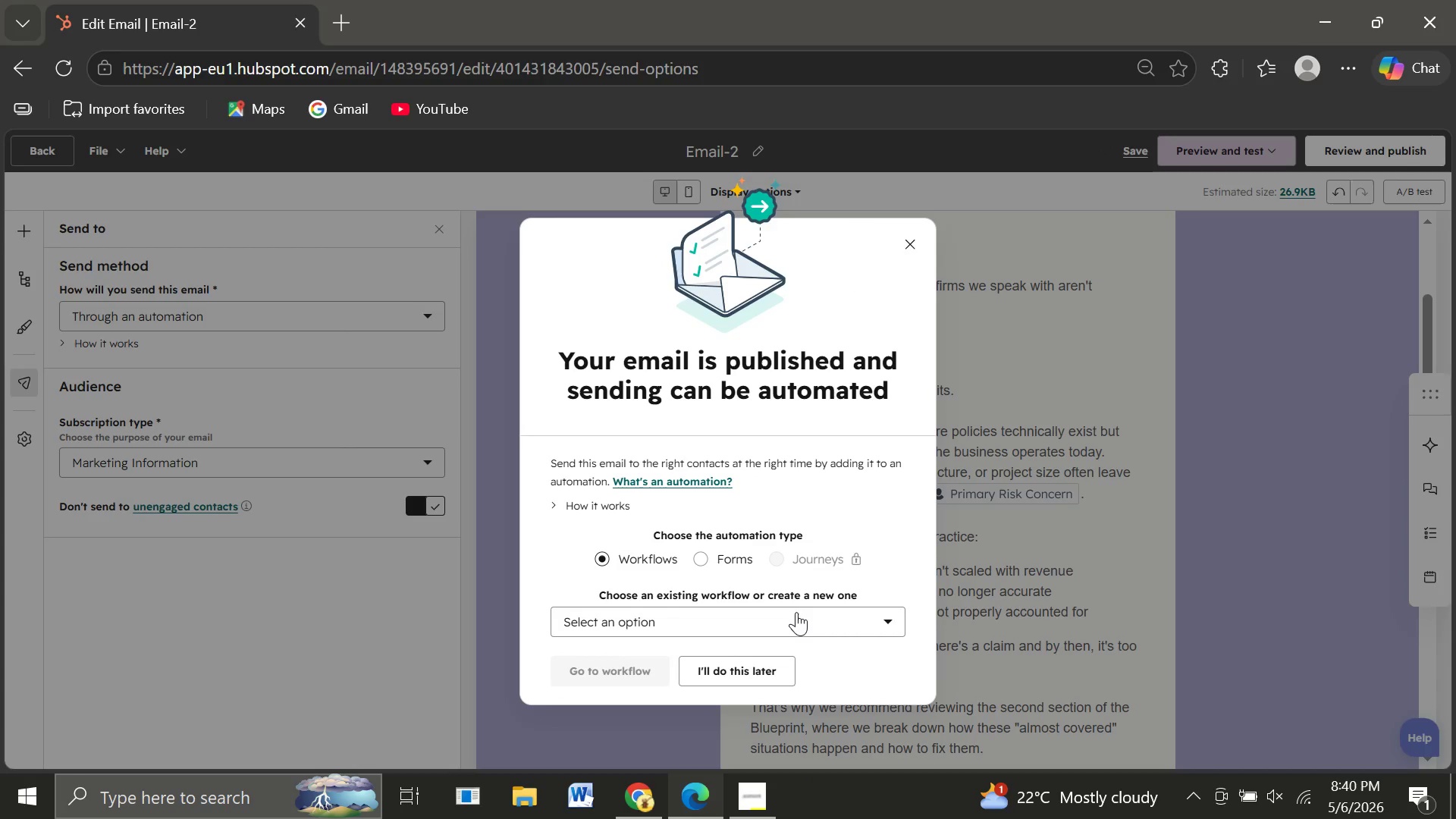 
wait(18.44)
 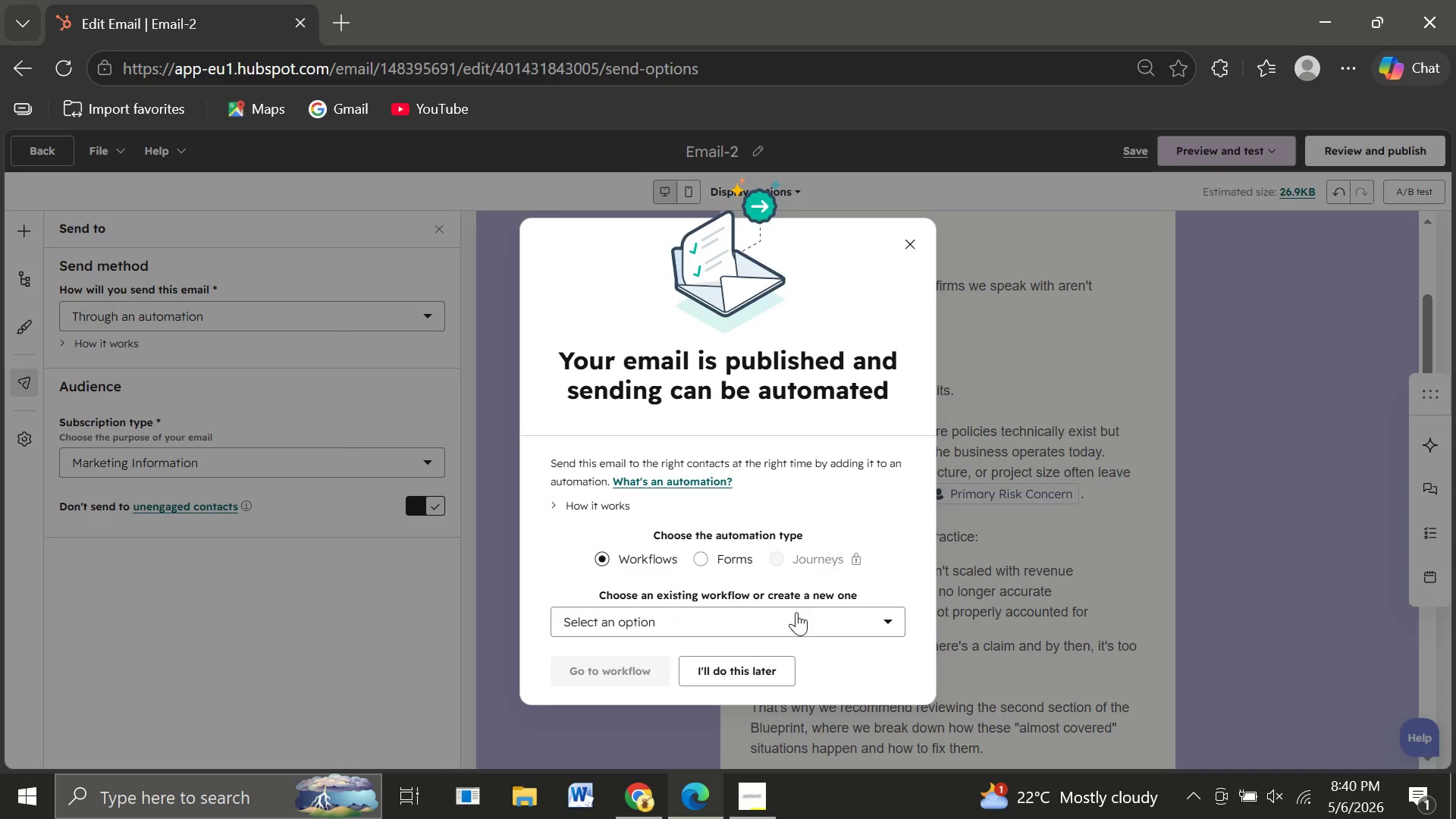 
left_click([675, 617])
 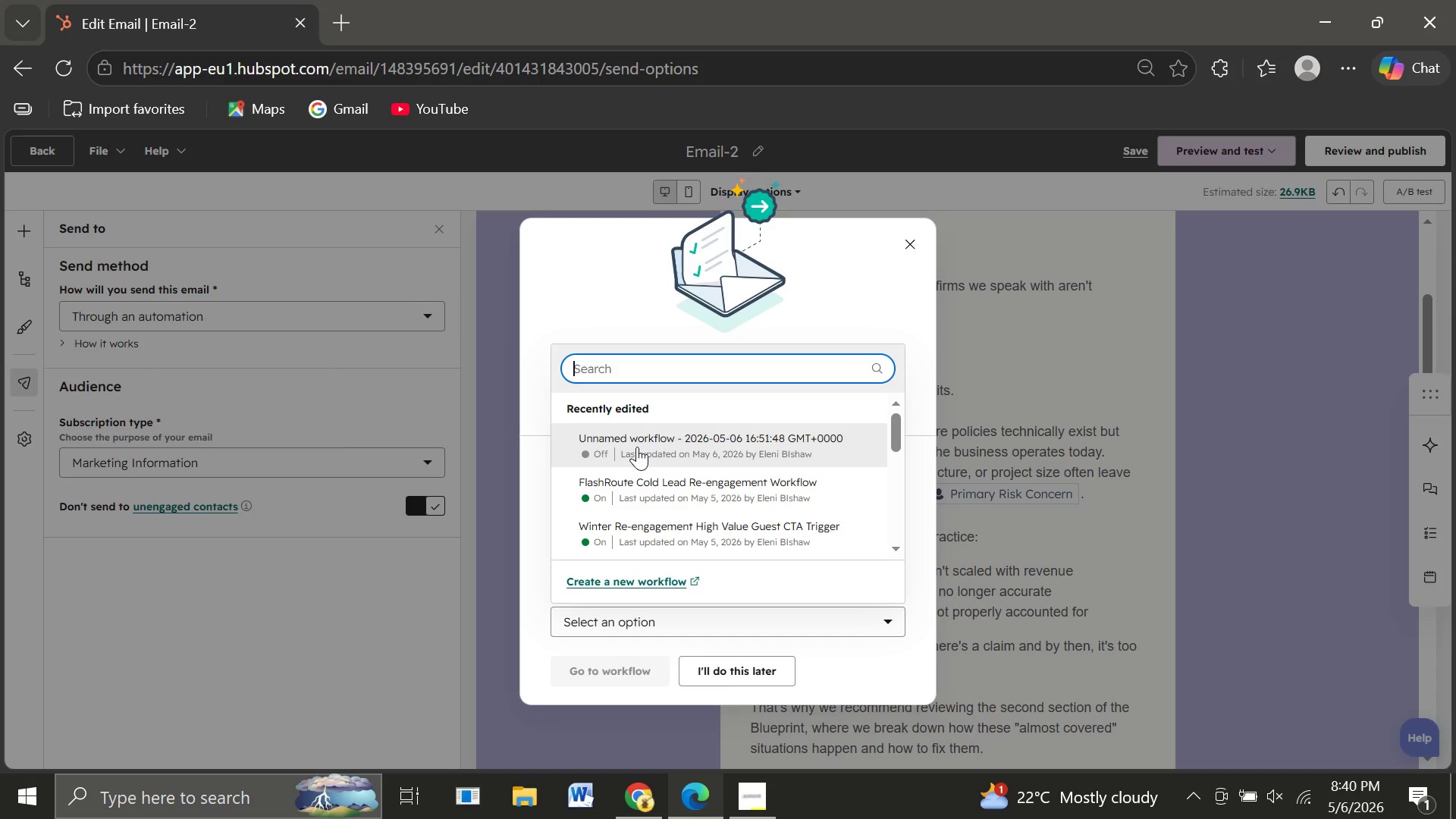 
left_click([637, 449])
 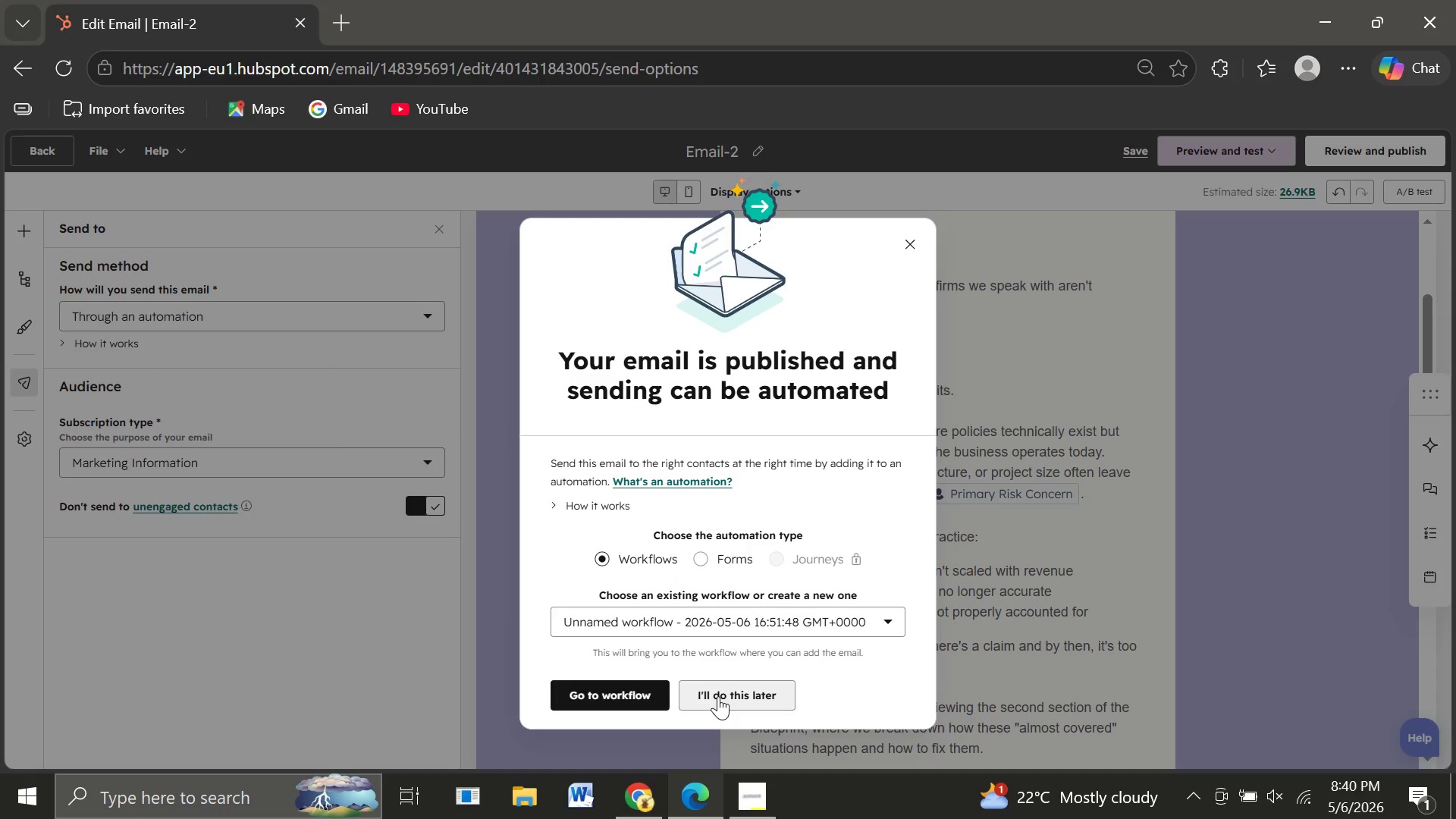 
left_click([718, 696])
 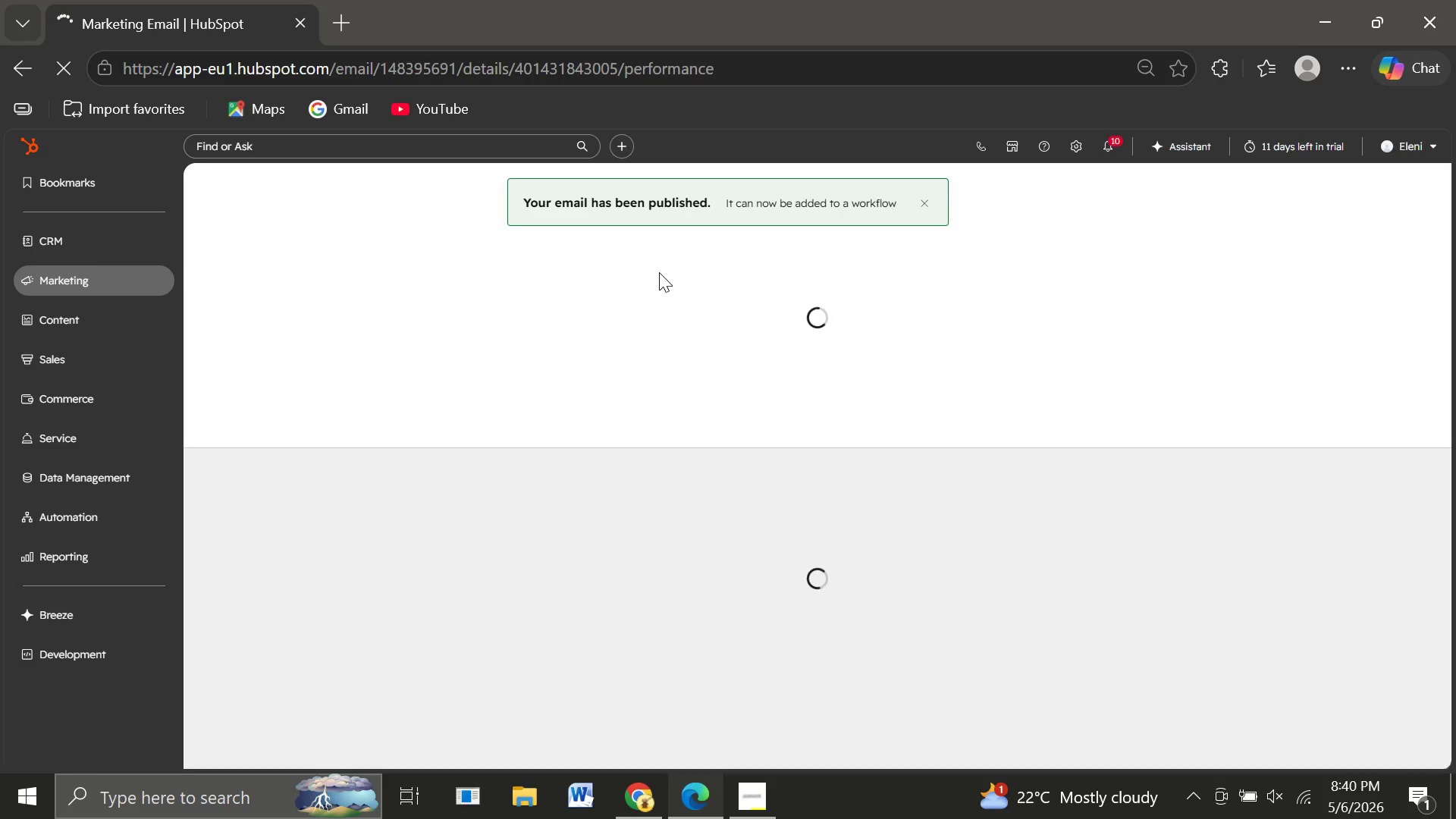 
wait(21.02)
 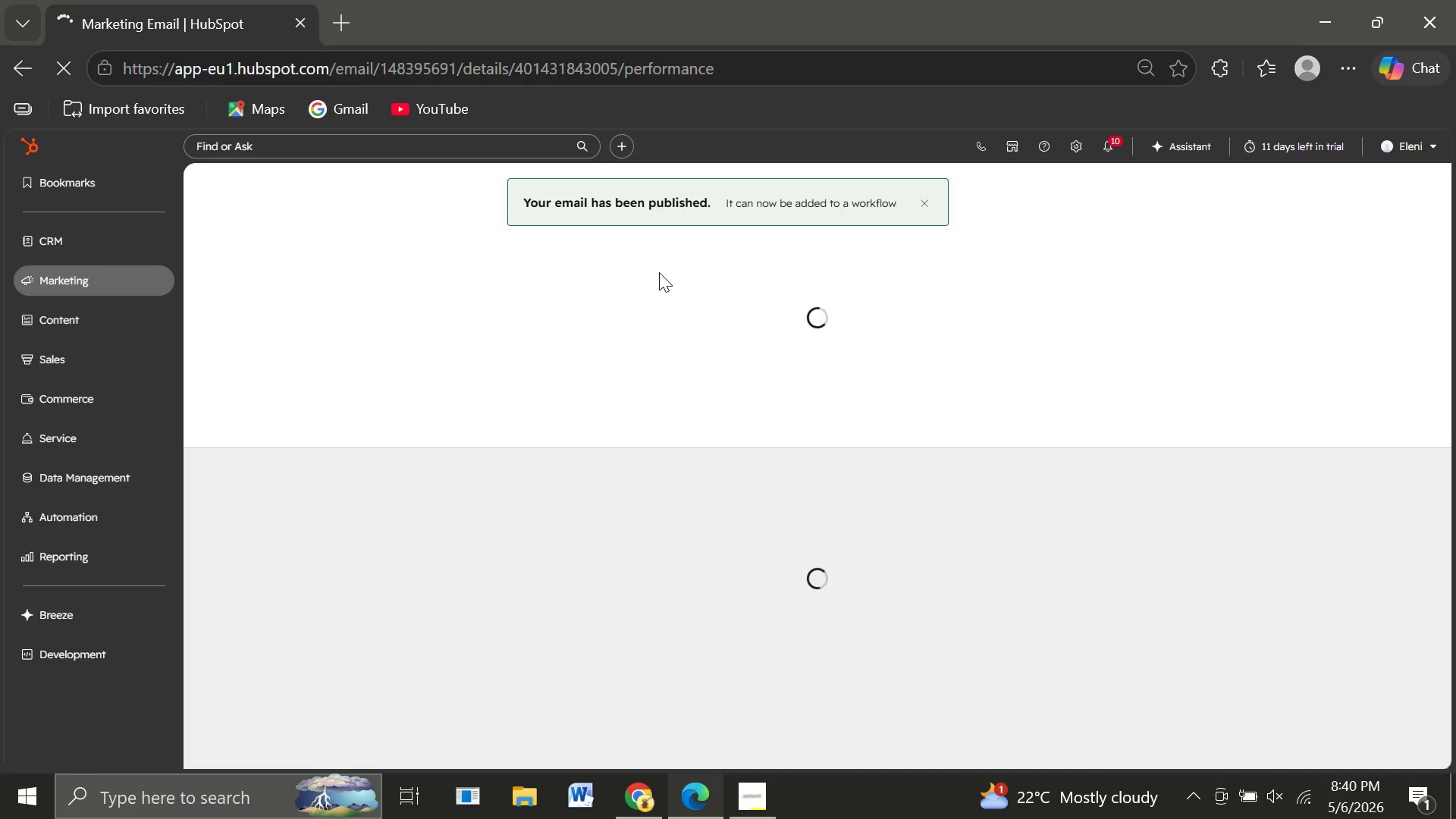 
left_click([111, 281])
 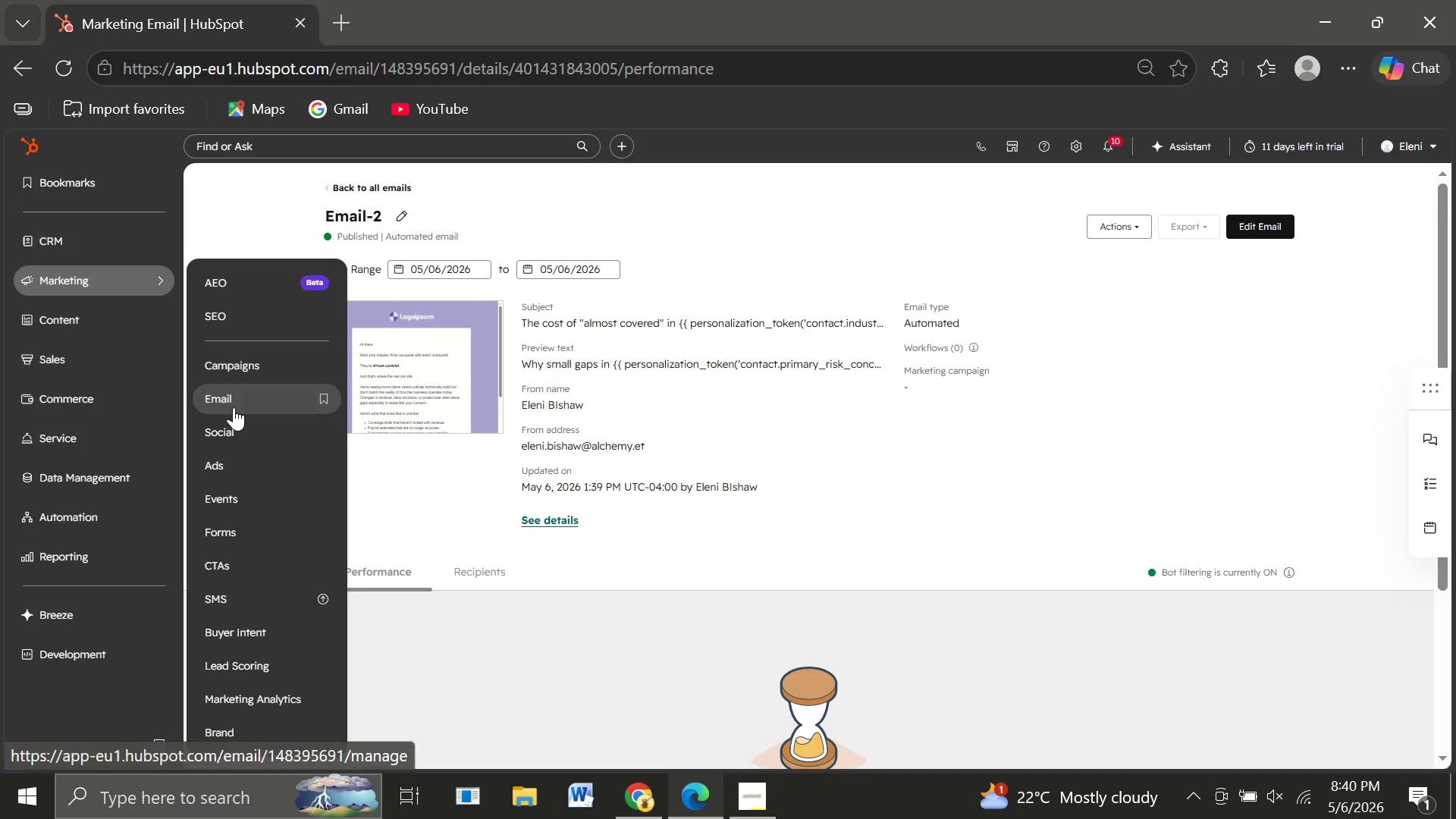 
left_click([234, 407])
 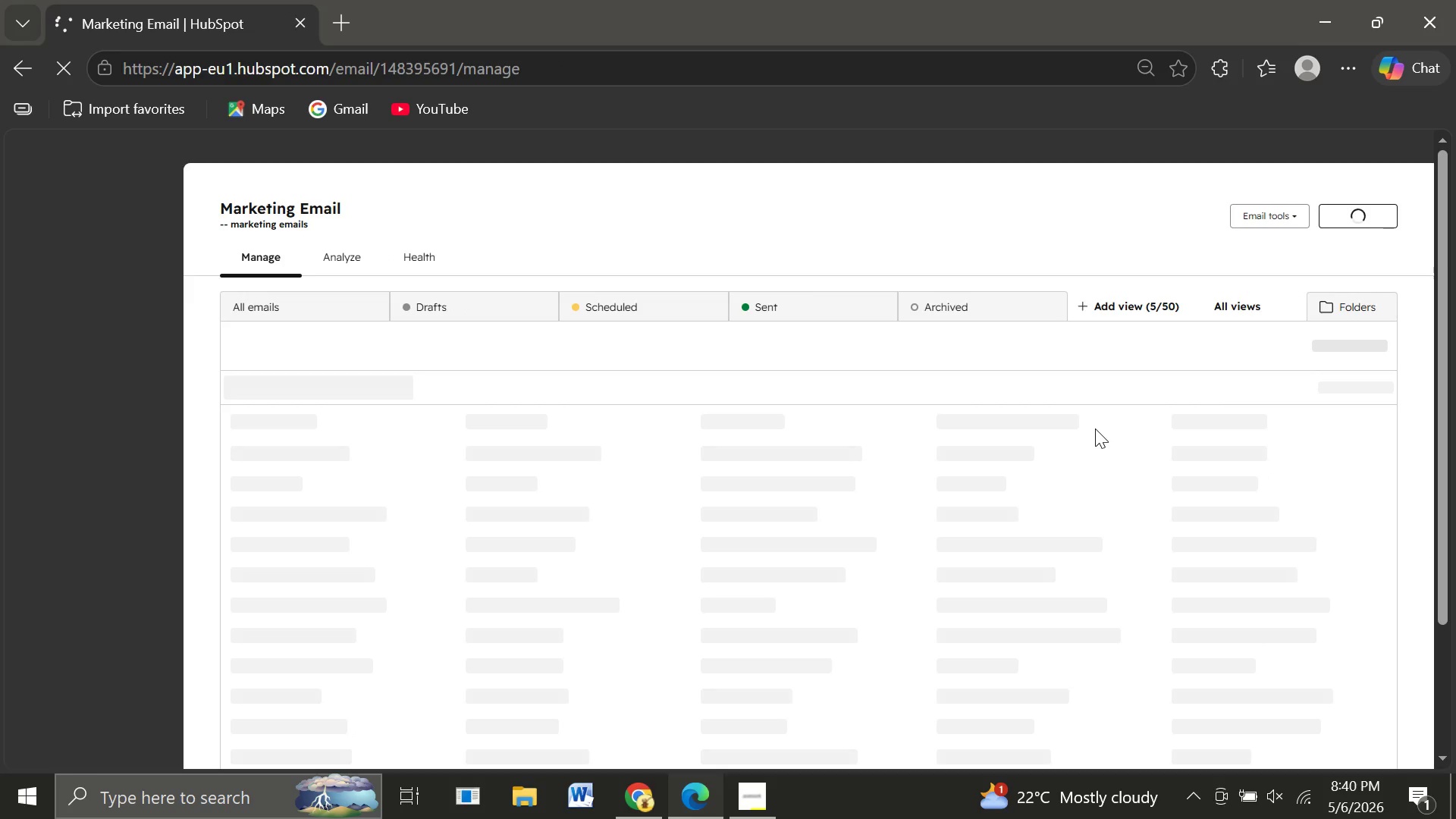 
wait(11.45)
 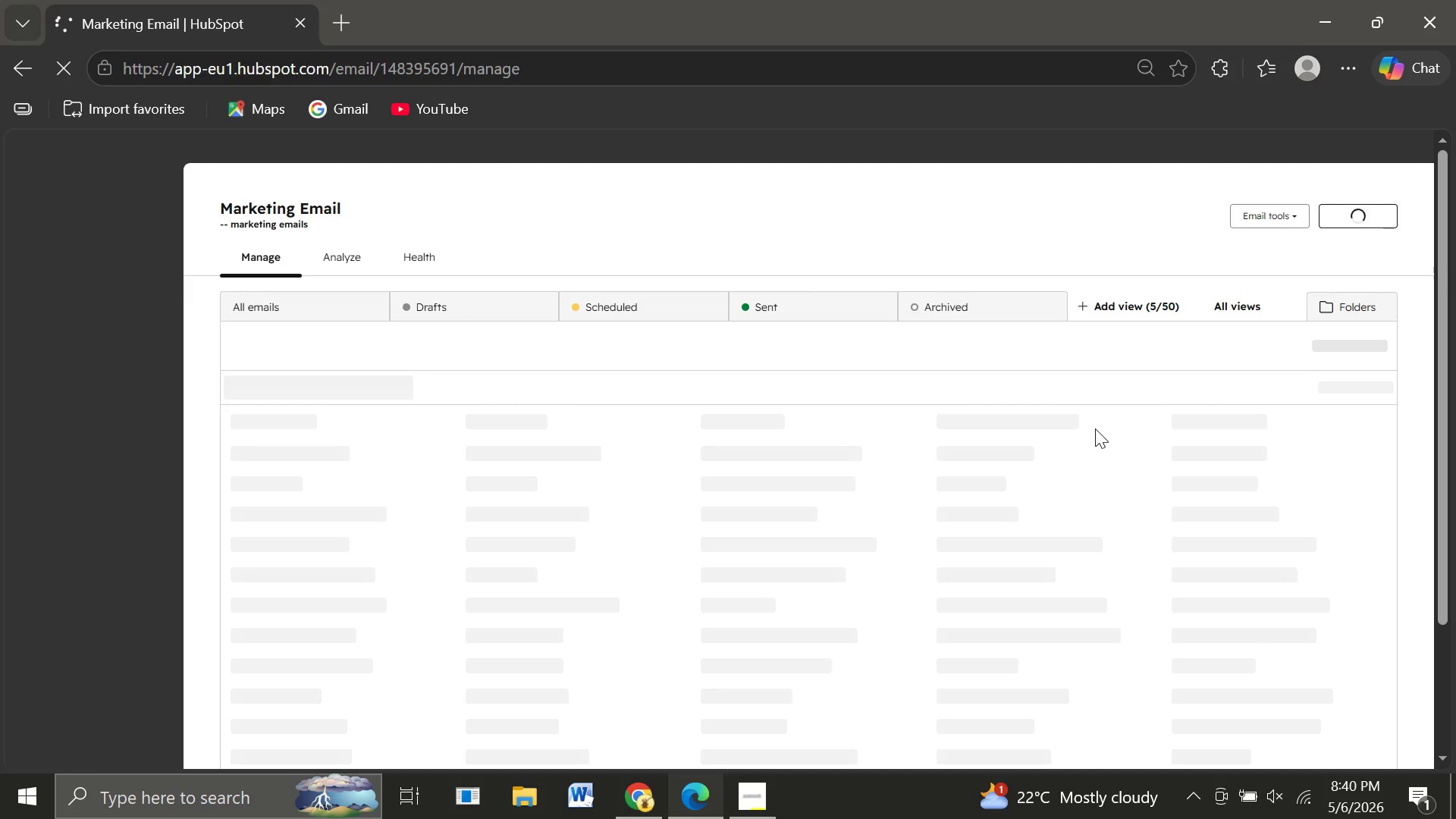 
left_click([1357, 217])
 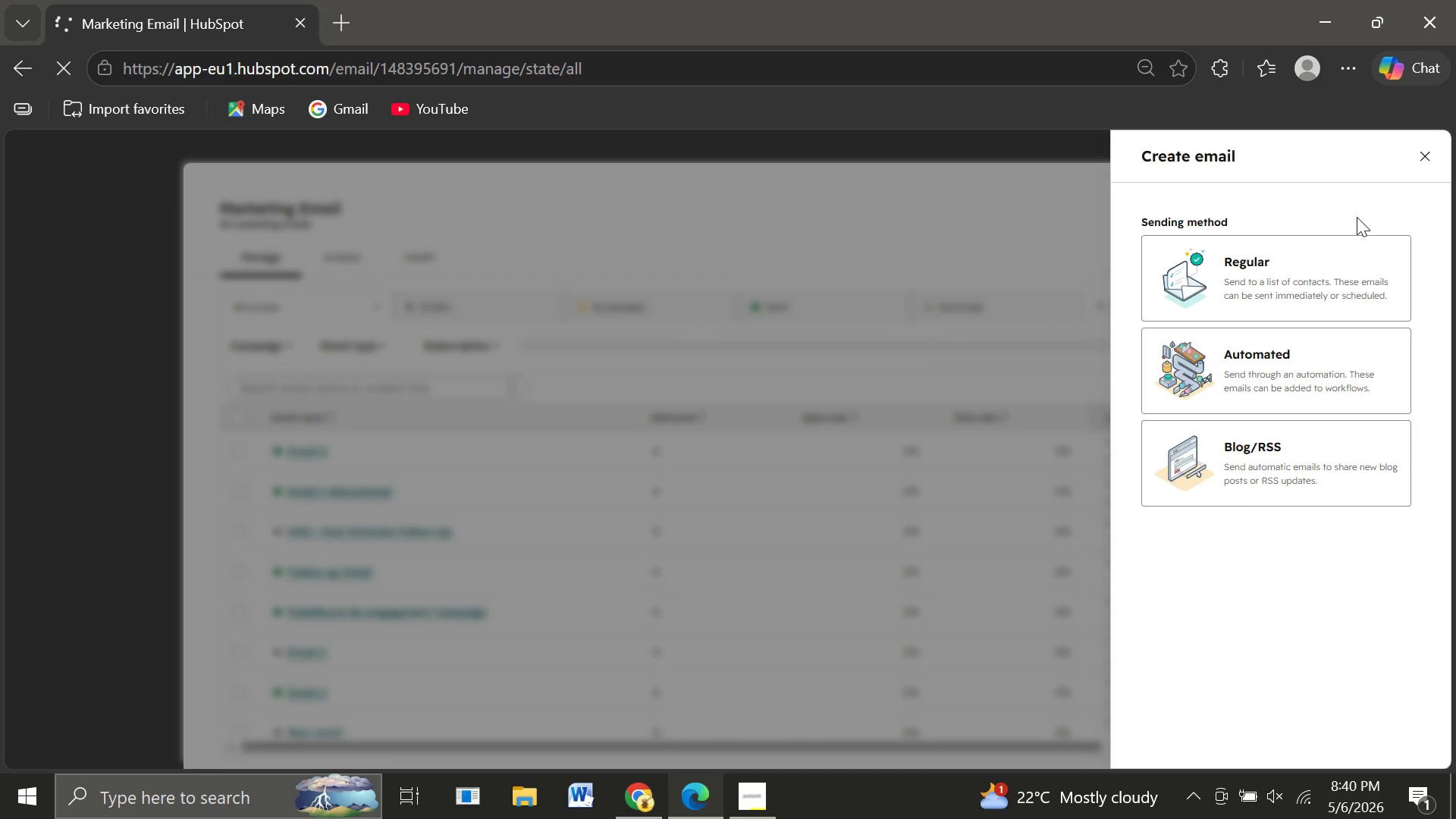 
wait(5.17)
 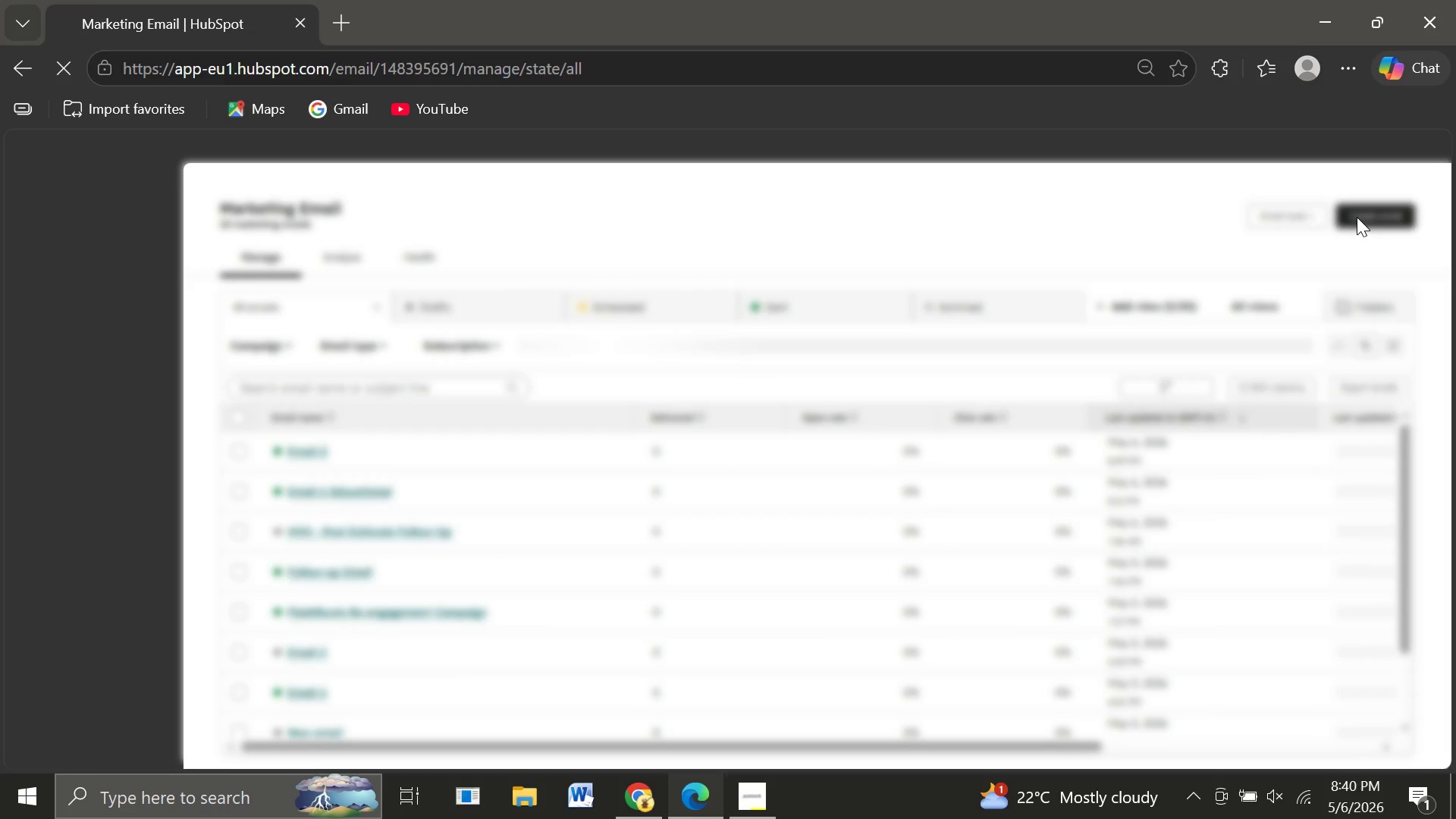 
left_click([1316, 372])
 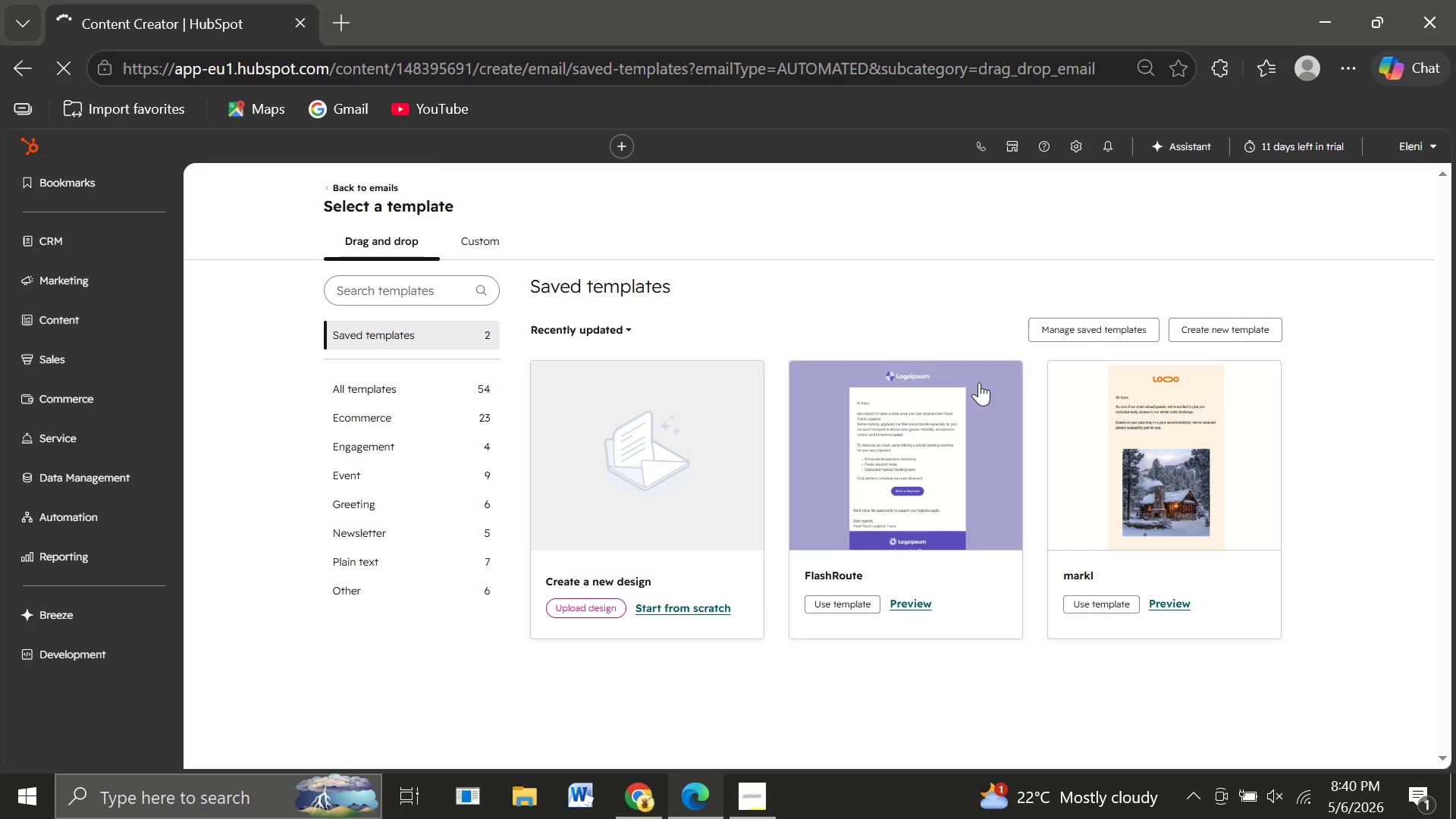 
left_click([908, 462])
 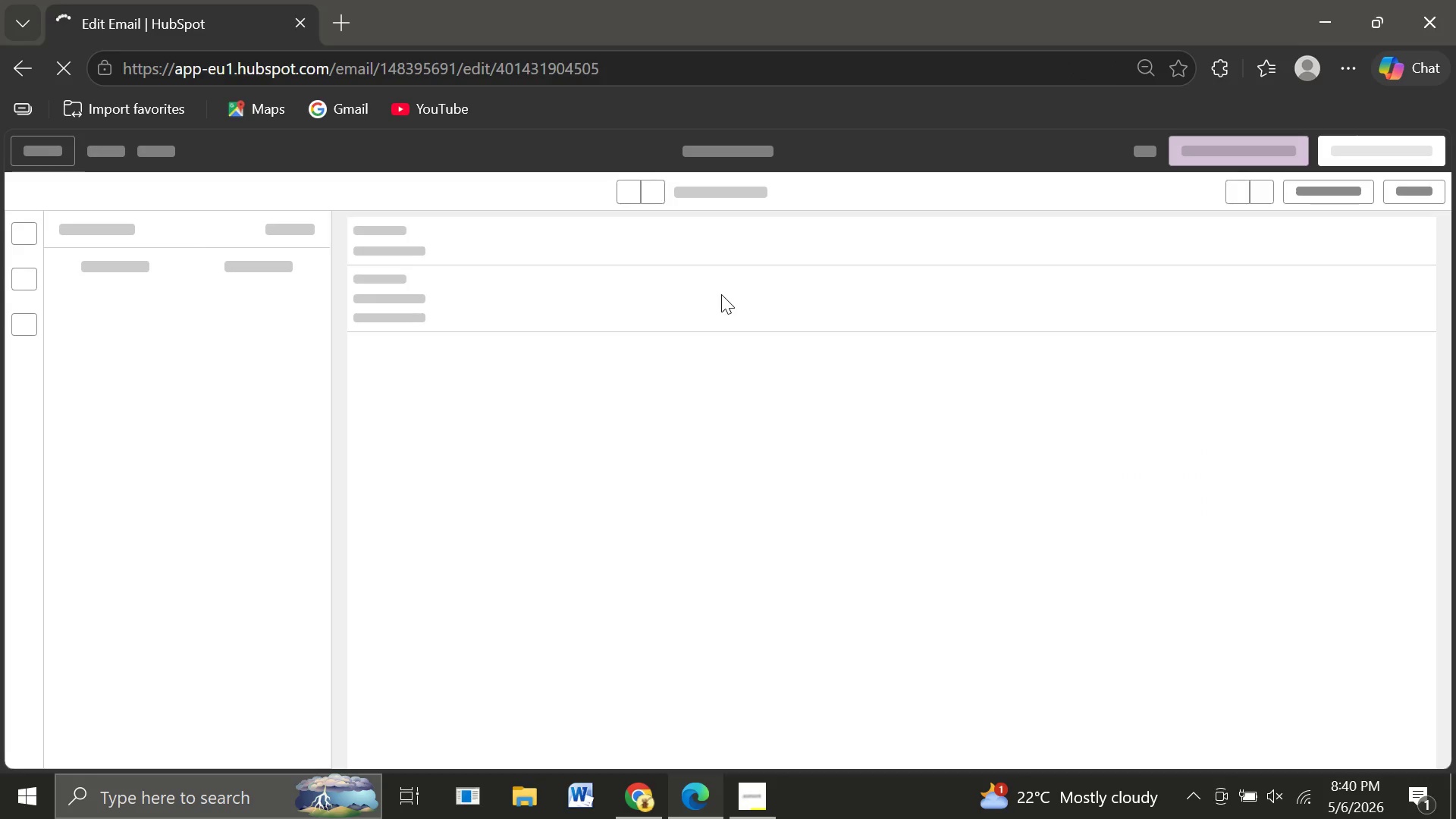 
wait(8.16)
 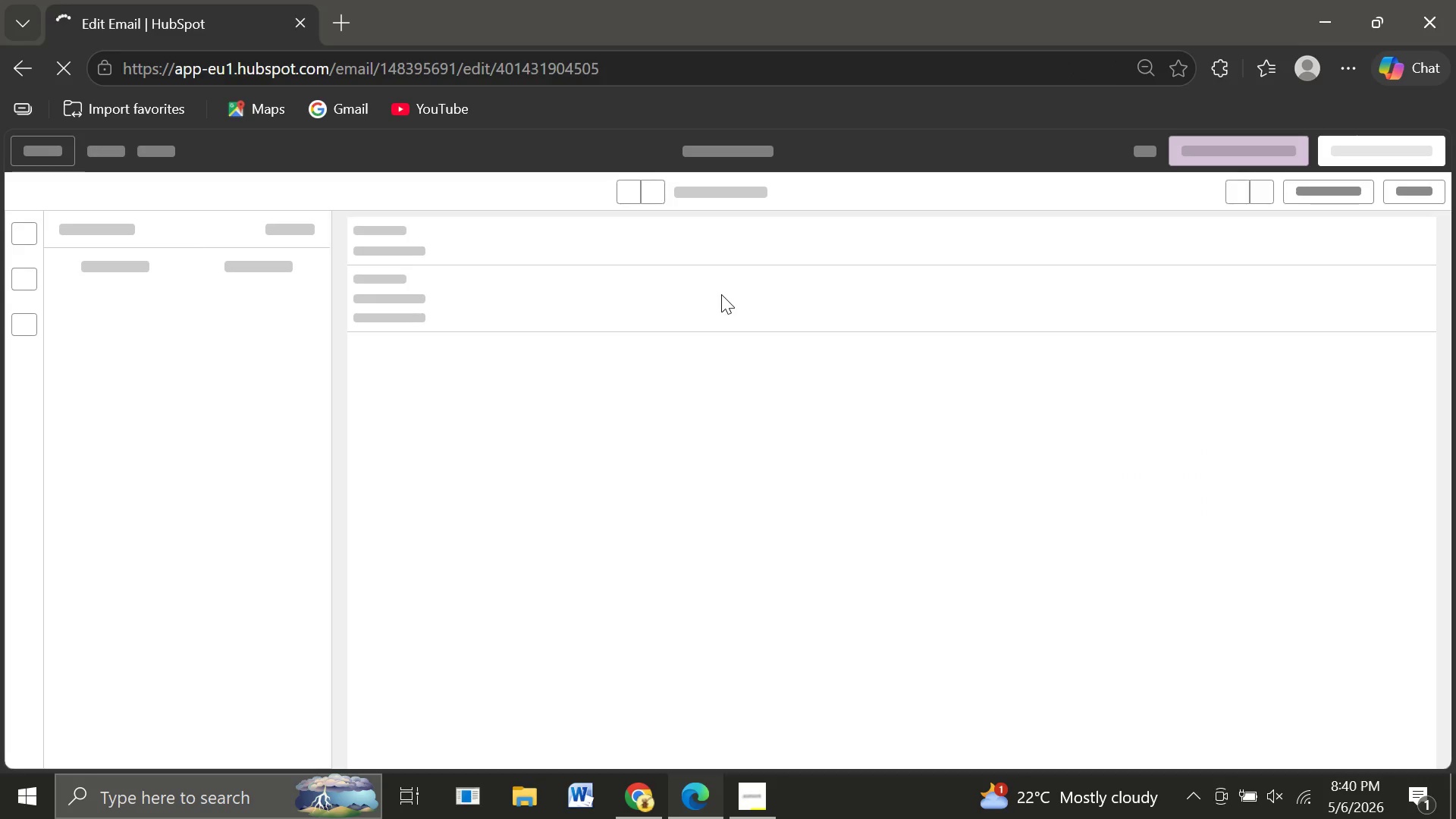 
left_click([767, 148])
 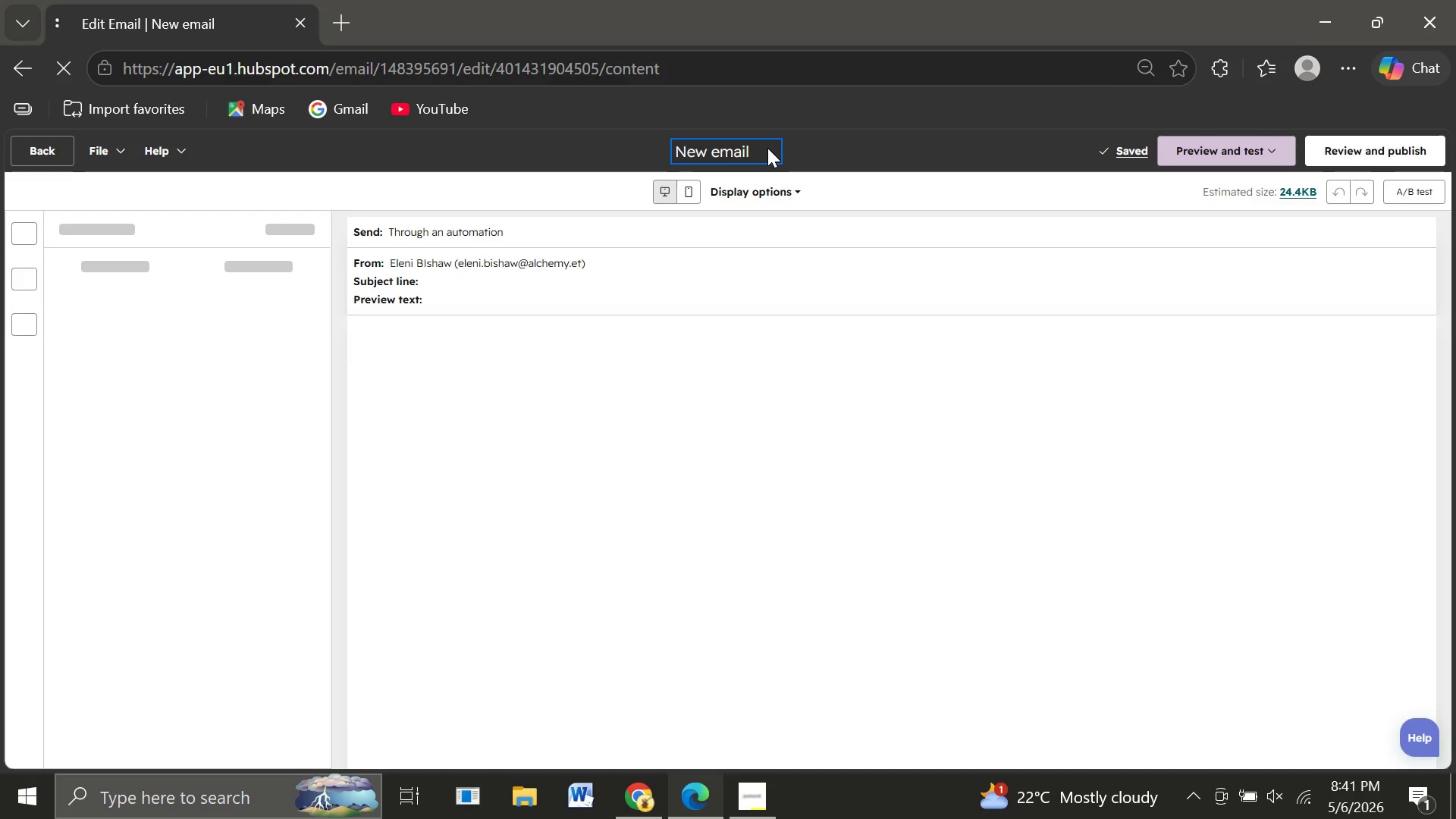 
key(Backspace)
key(Backspace)
key(Backspace)
key(Backspace)
key(Backspace)
key(Backspace)
key(Backspace)
key(Backspace)
key(Backspace)
type(Email )
key(Backspace)
type(-3)
 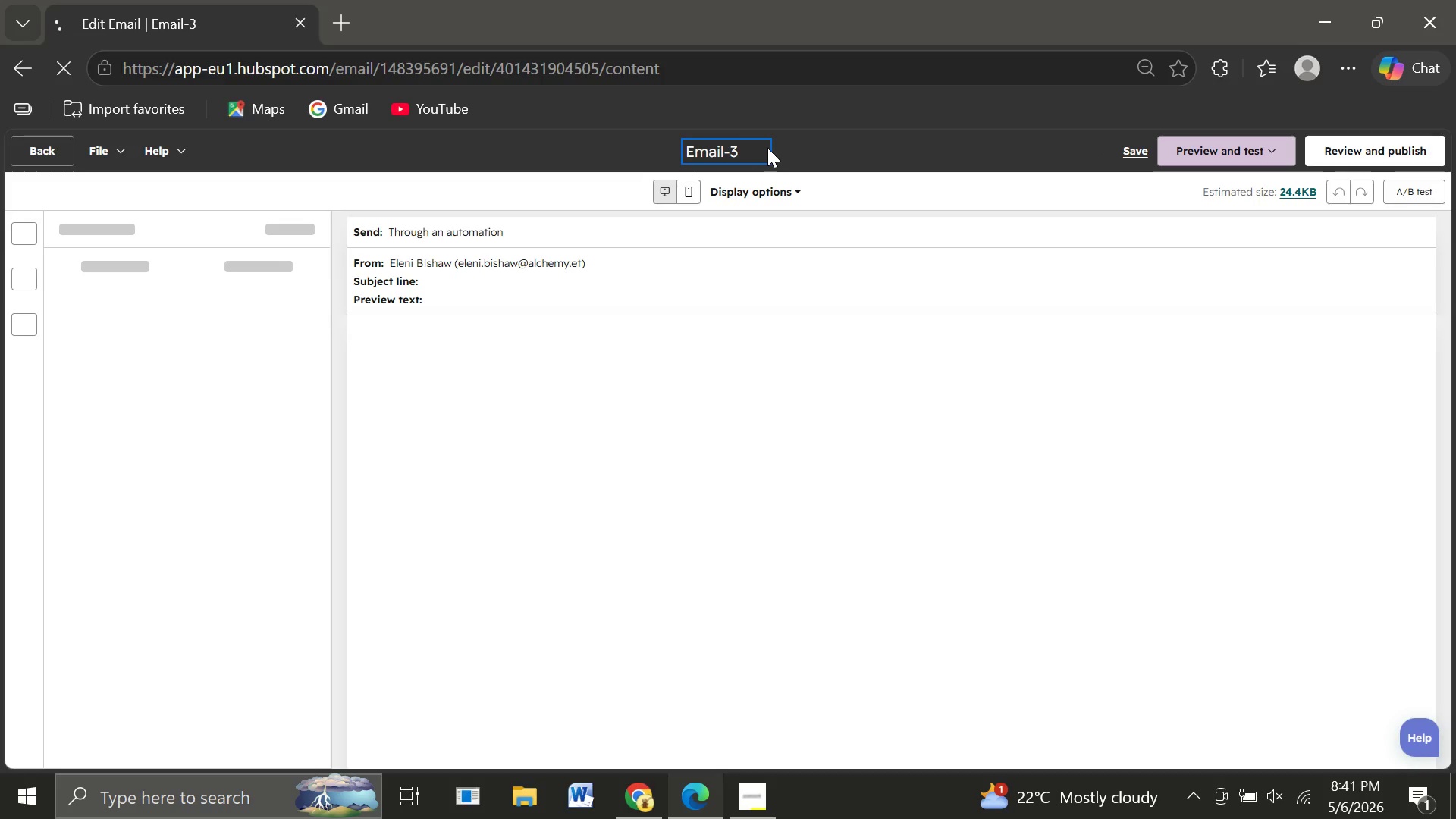 
wait(5.61)
 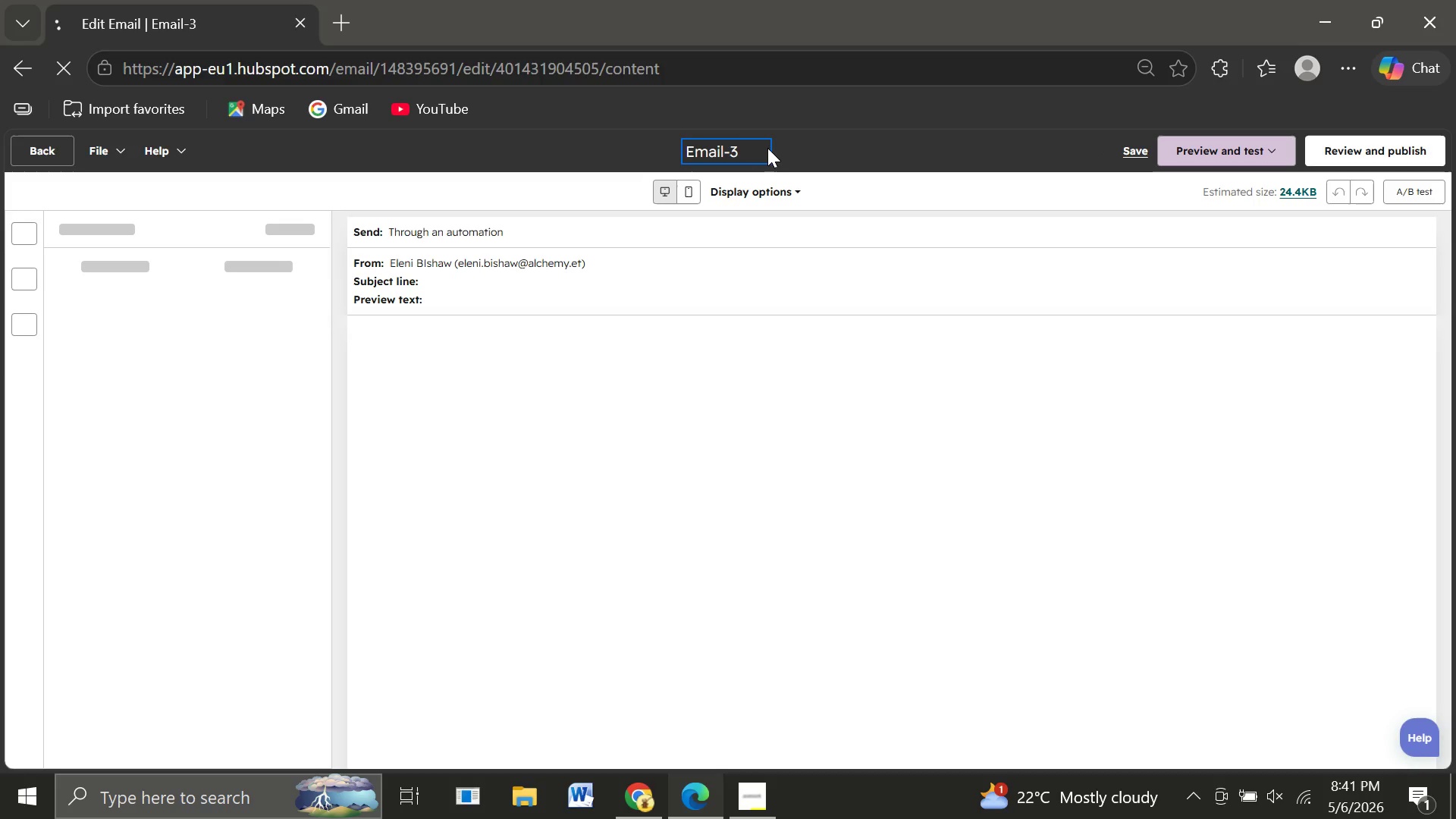 
type( Risk Alert)
 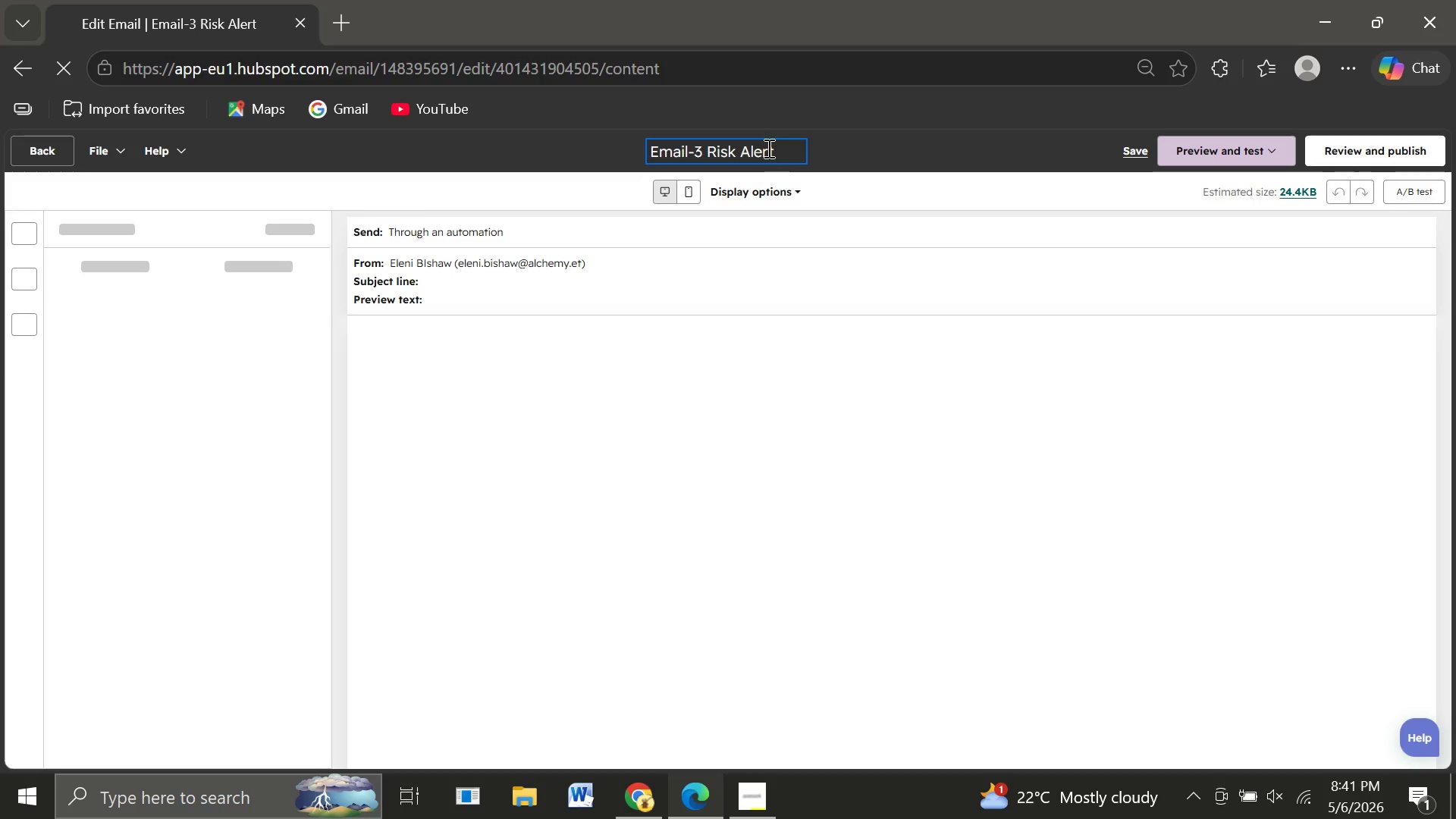 
left_click([599, 280])
 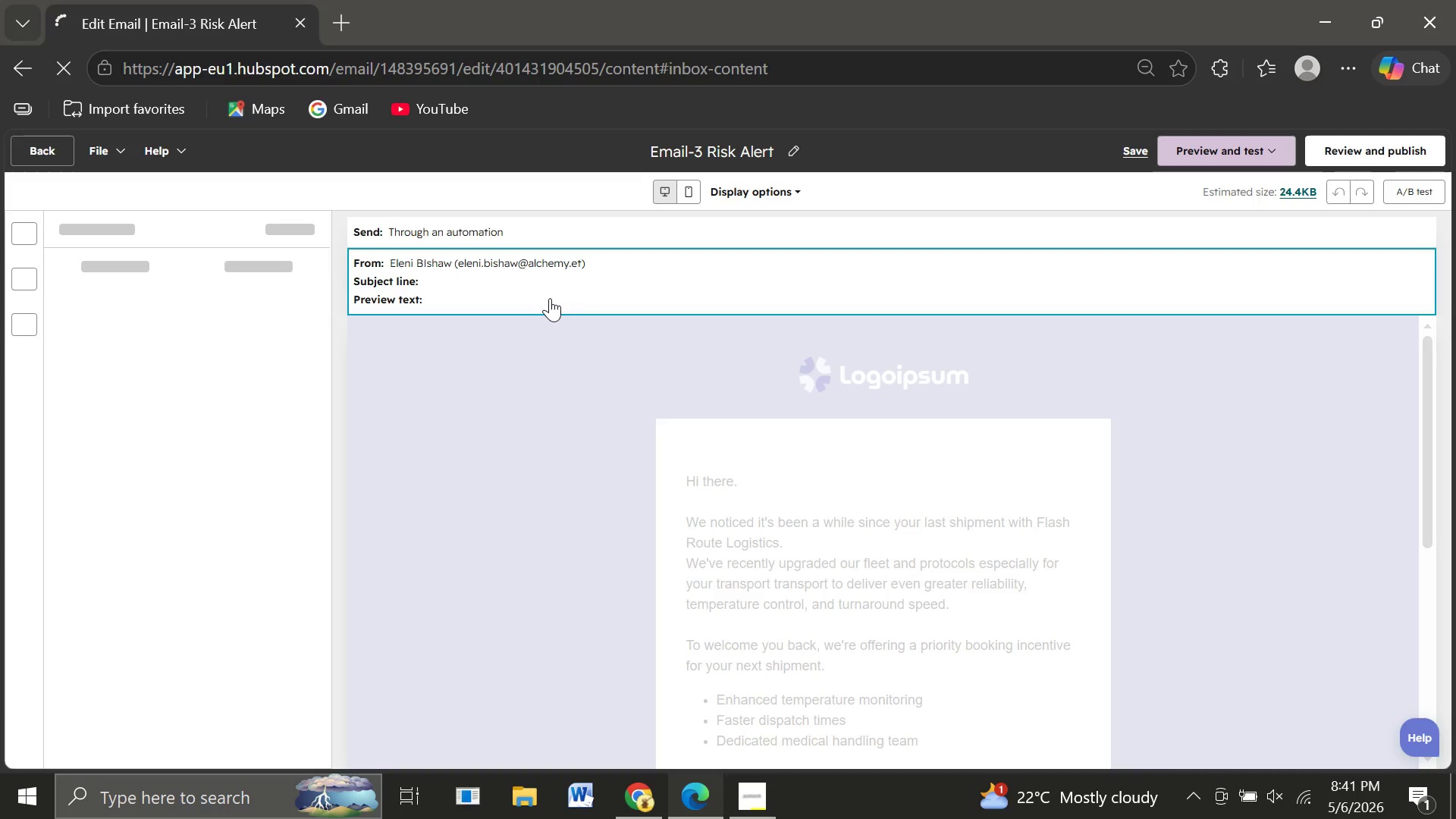 
wait(22.09)
 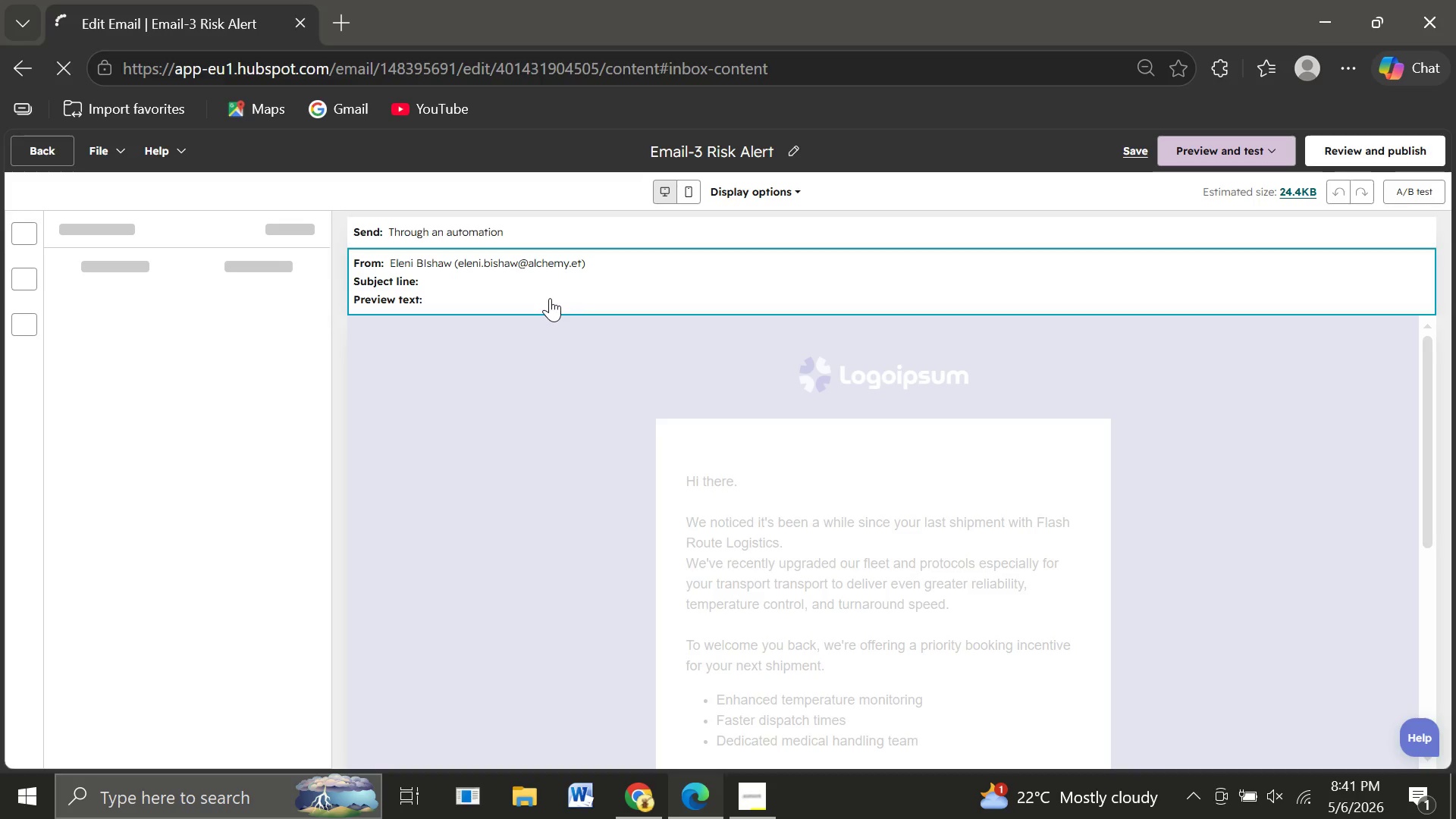 
left_click([102, 329])
 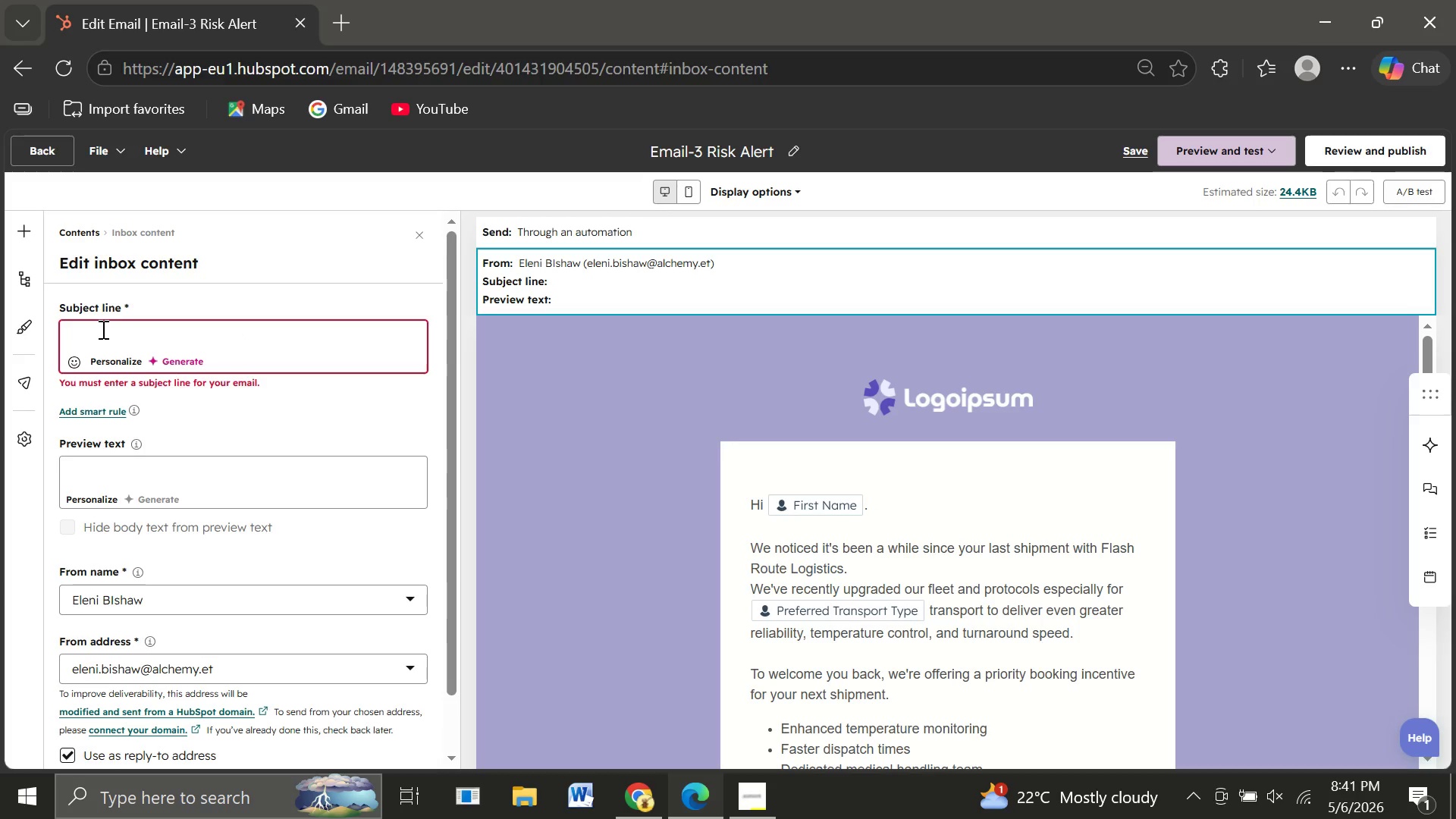 
key(Shift+ShiftLeft)
 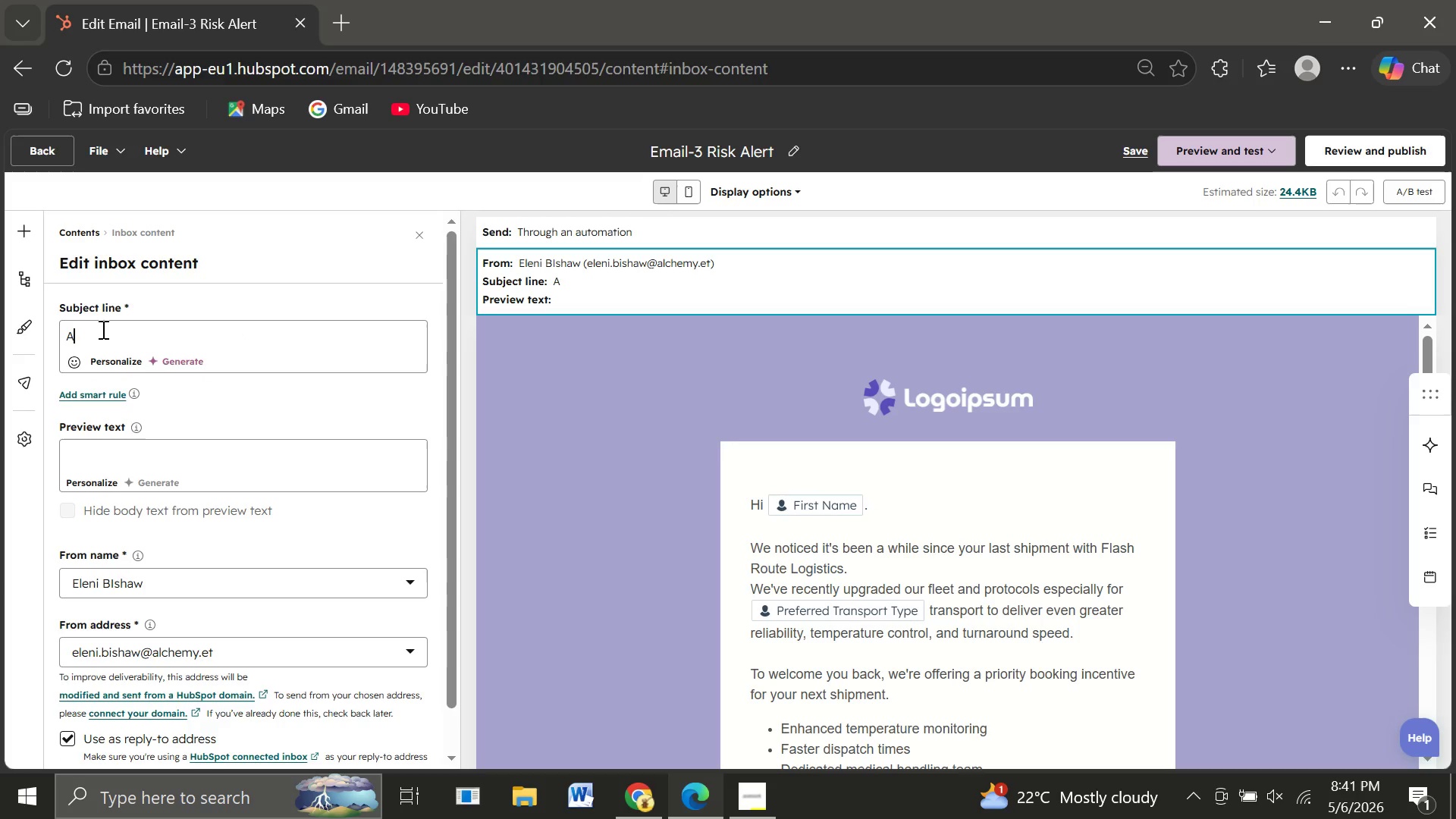 
key(Shift+A)
 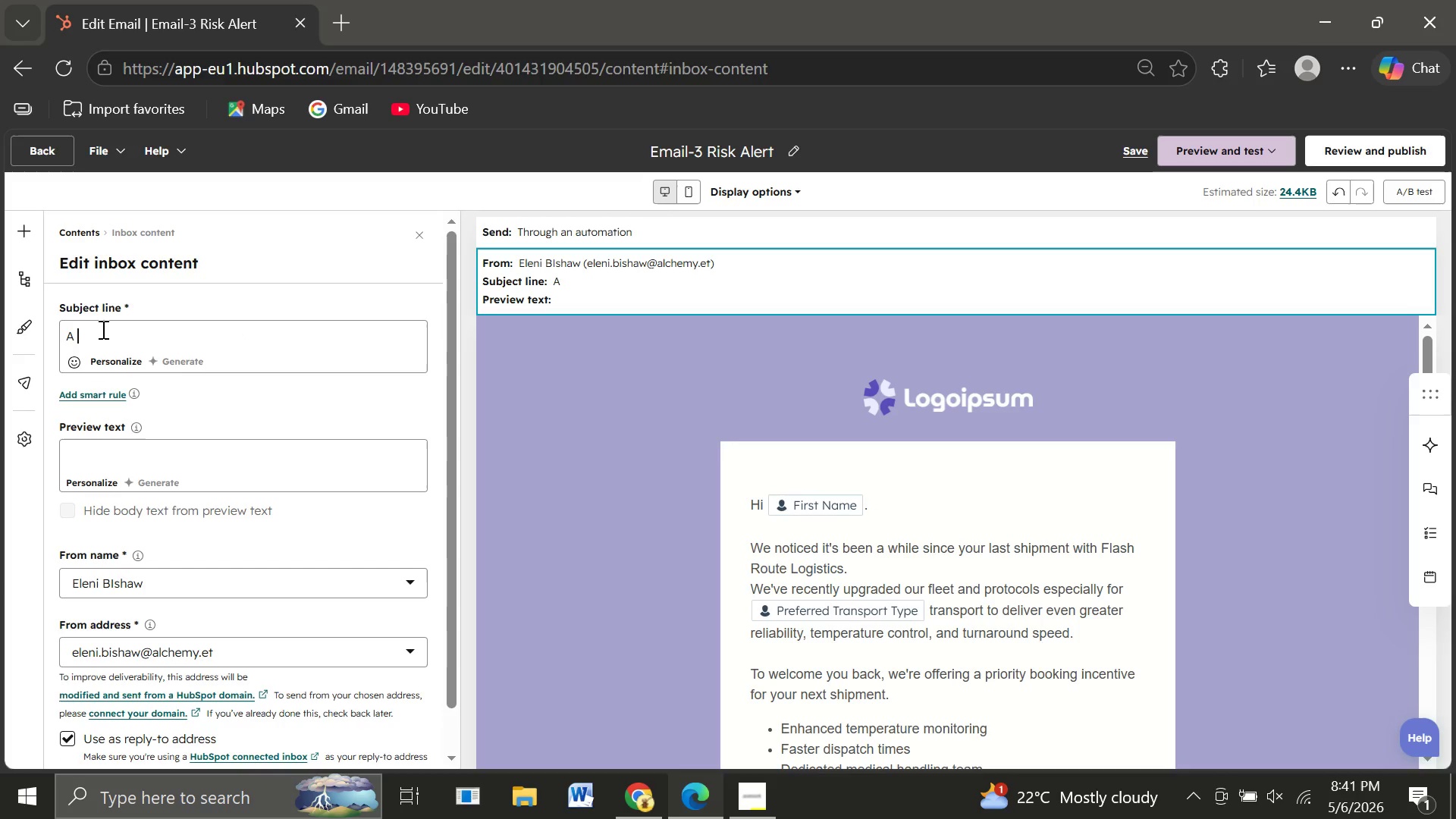 
key(Space)
 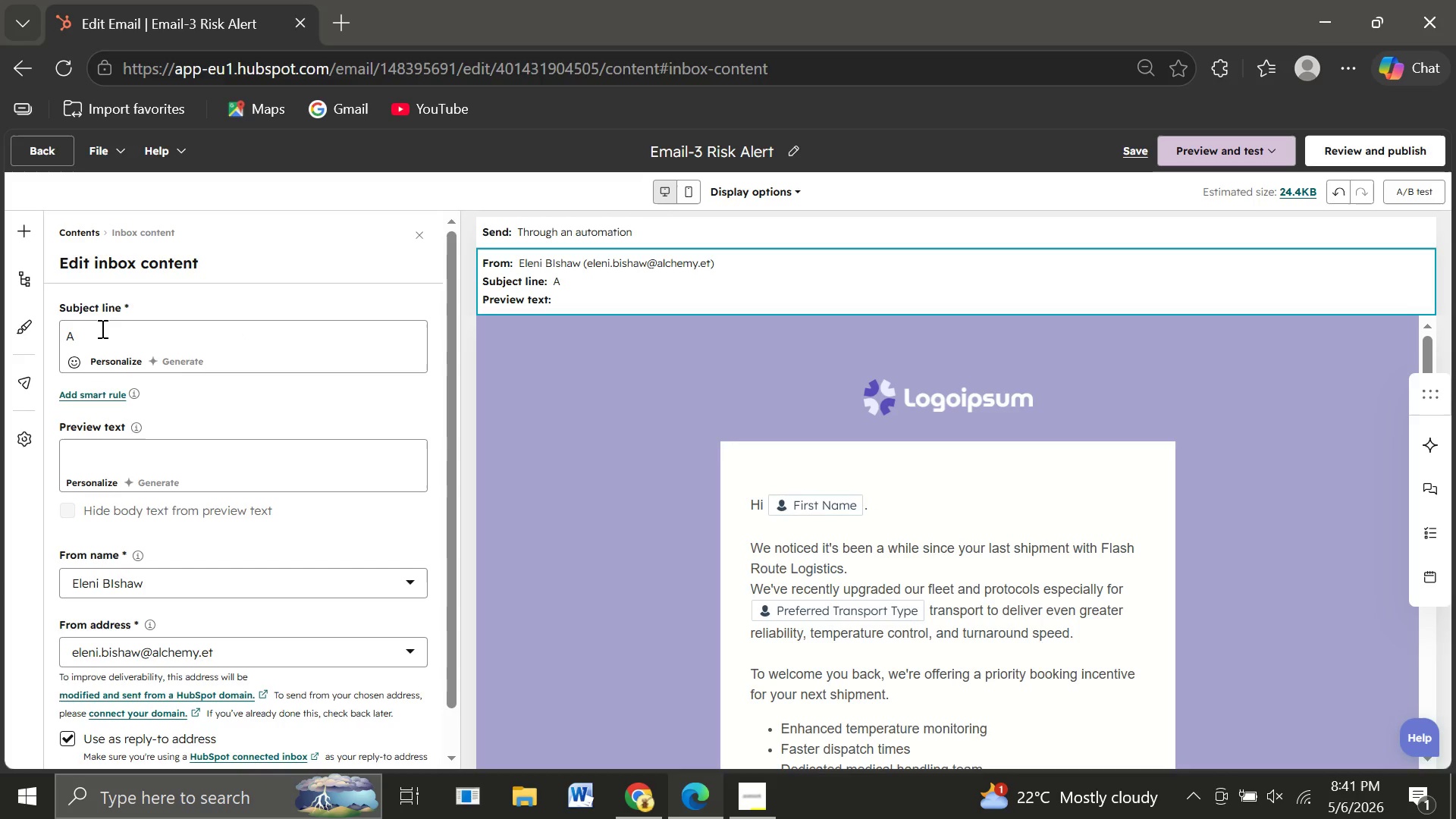 
type($480k mistake most )
 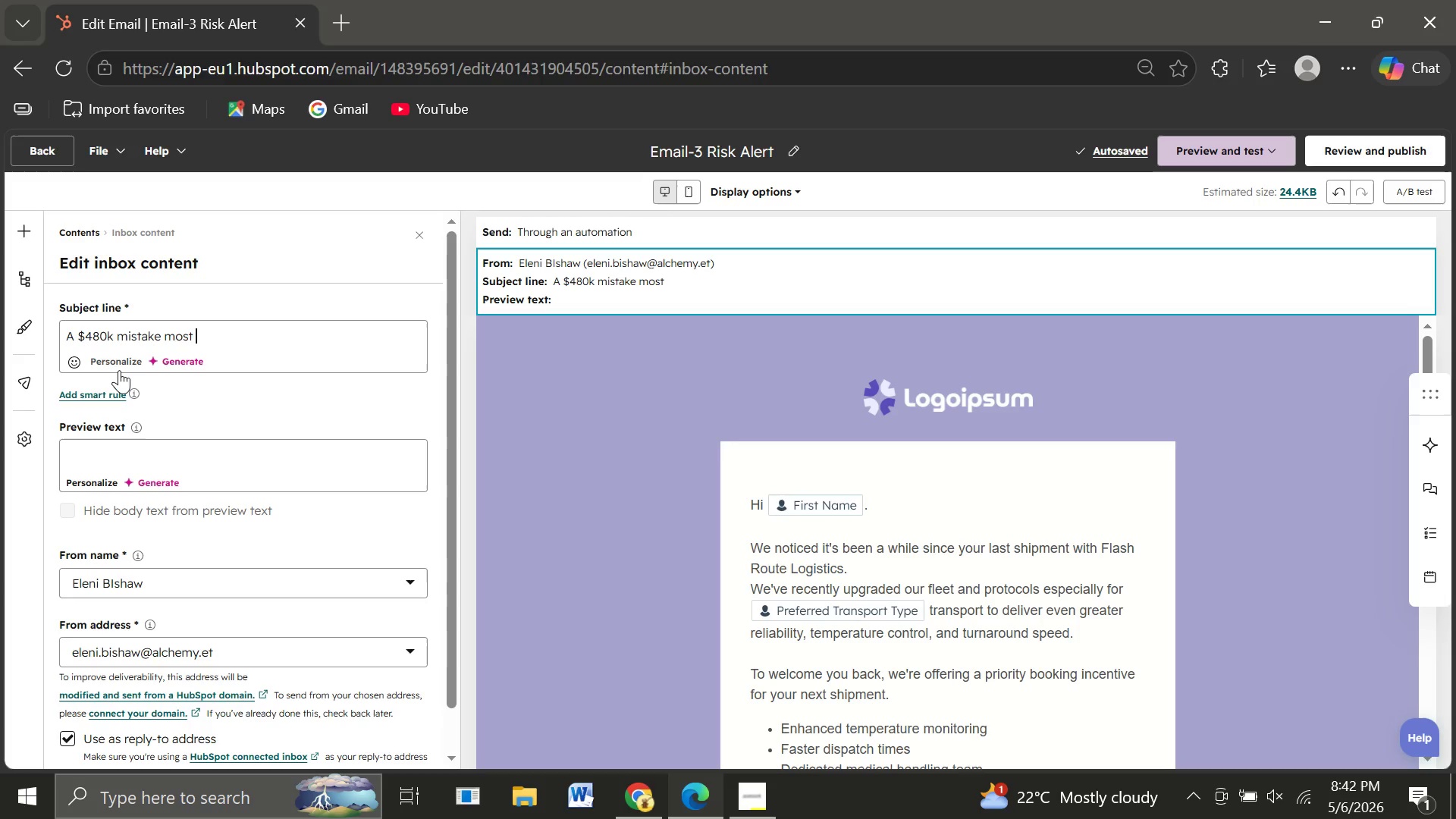 
left_click([119, 356])
 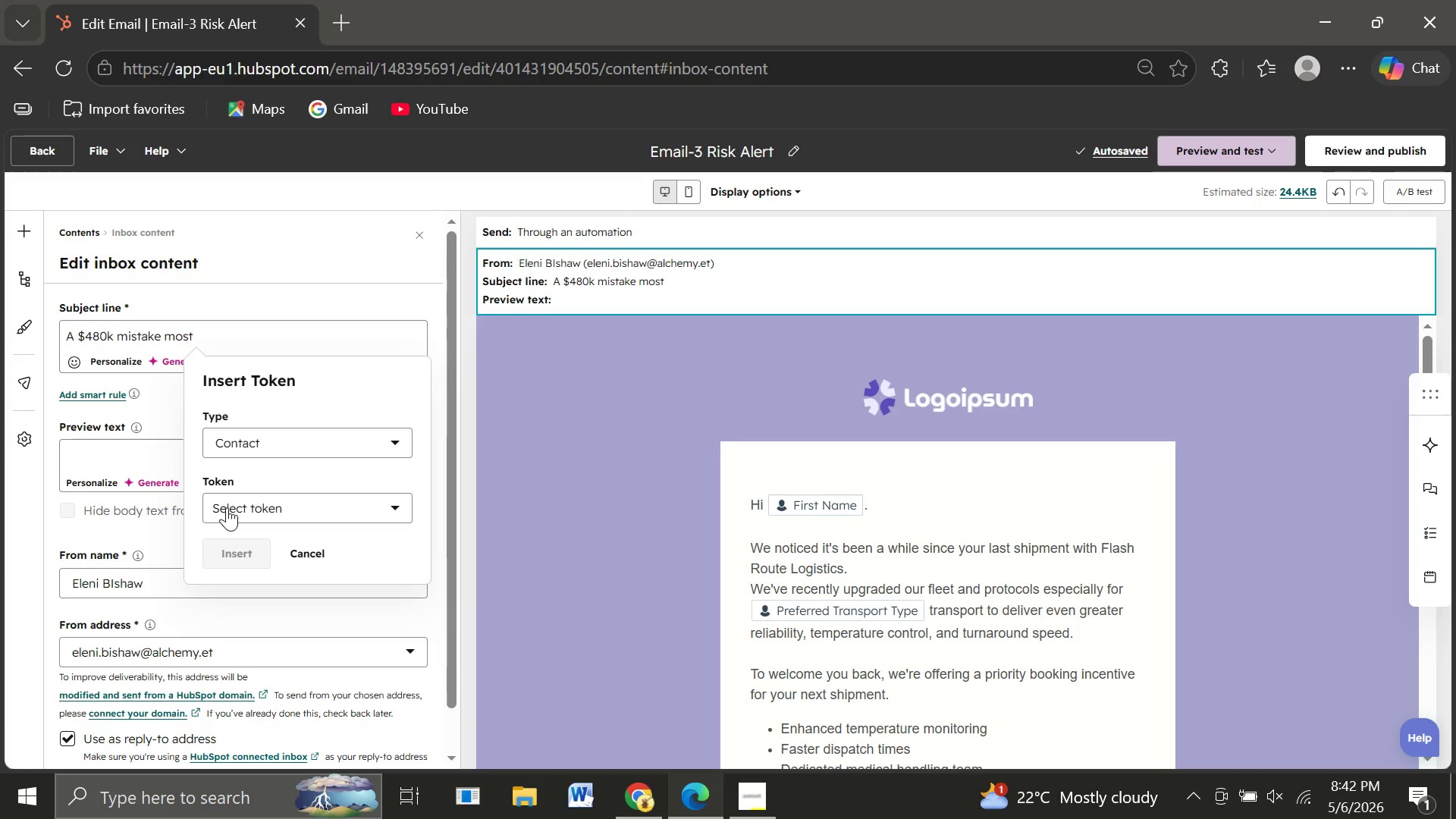 
left_click([227, 507])
 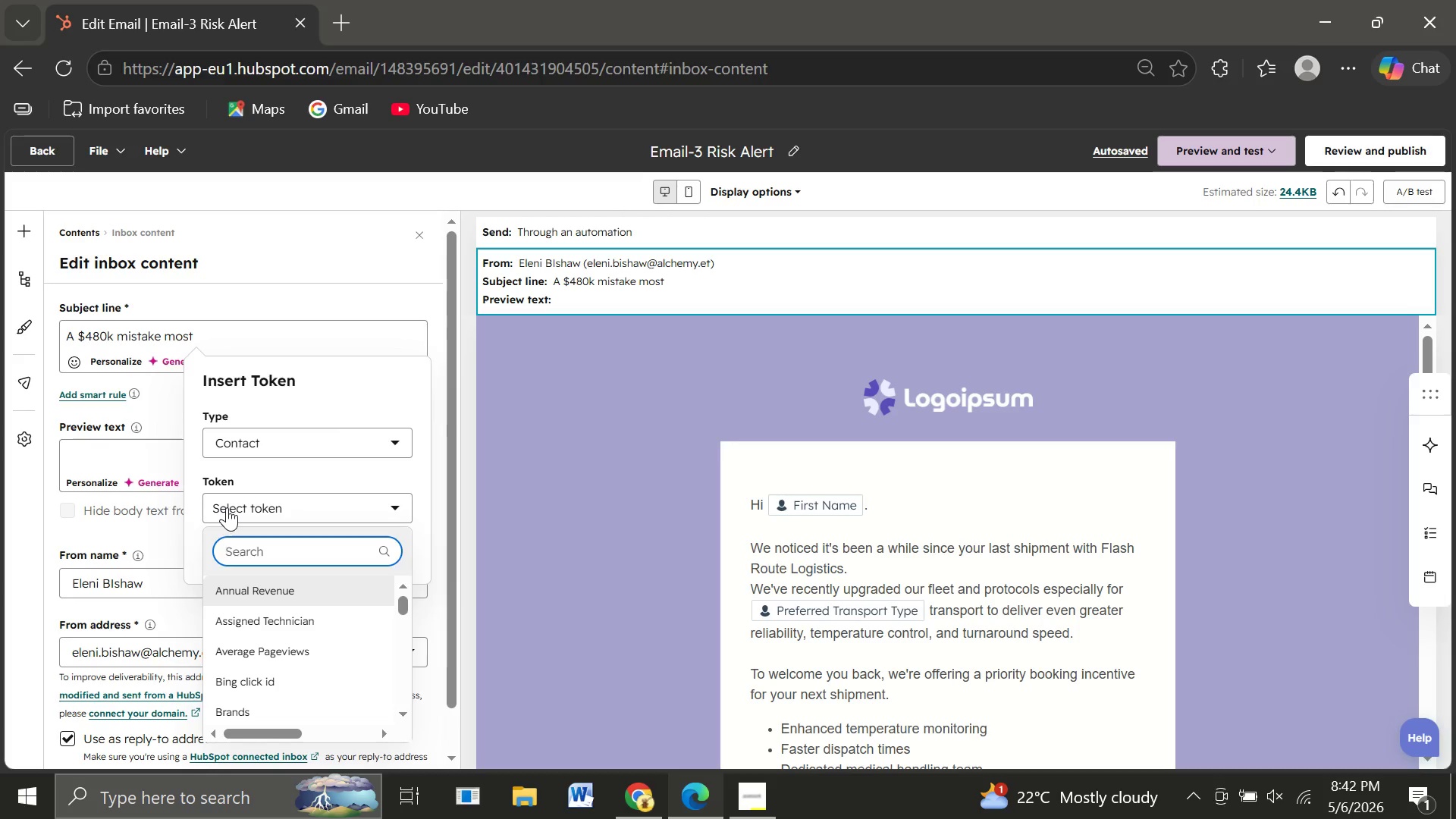 
type(primary)
 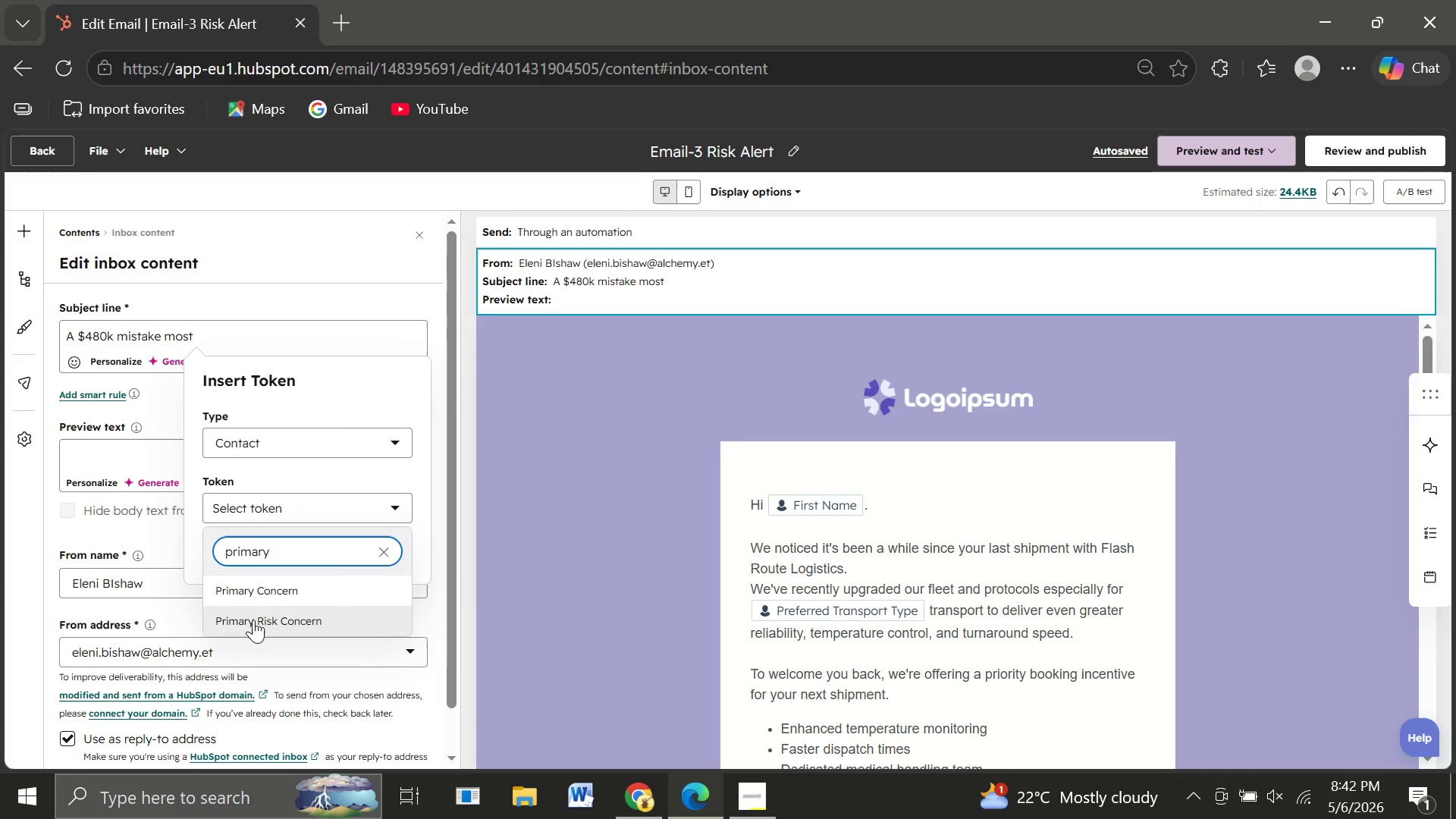 
left_click([253, 620])
 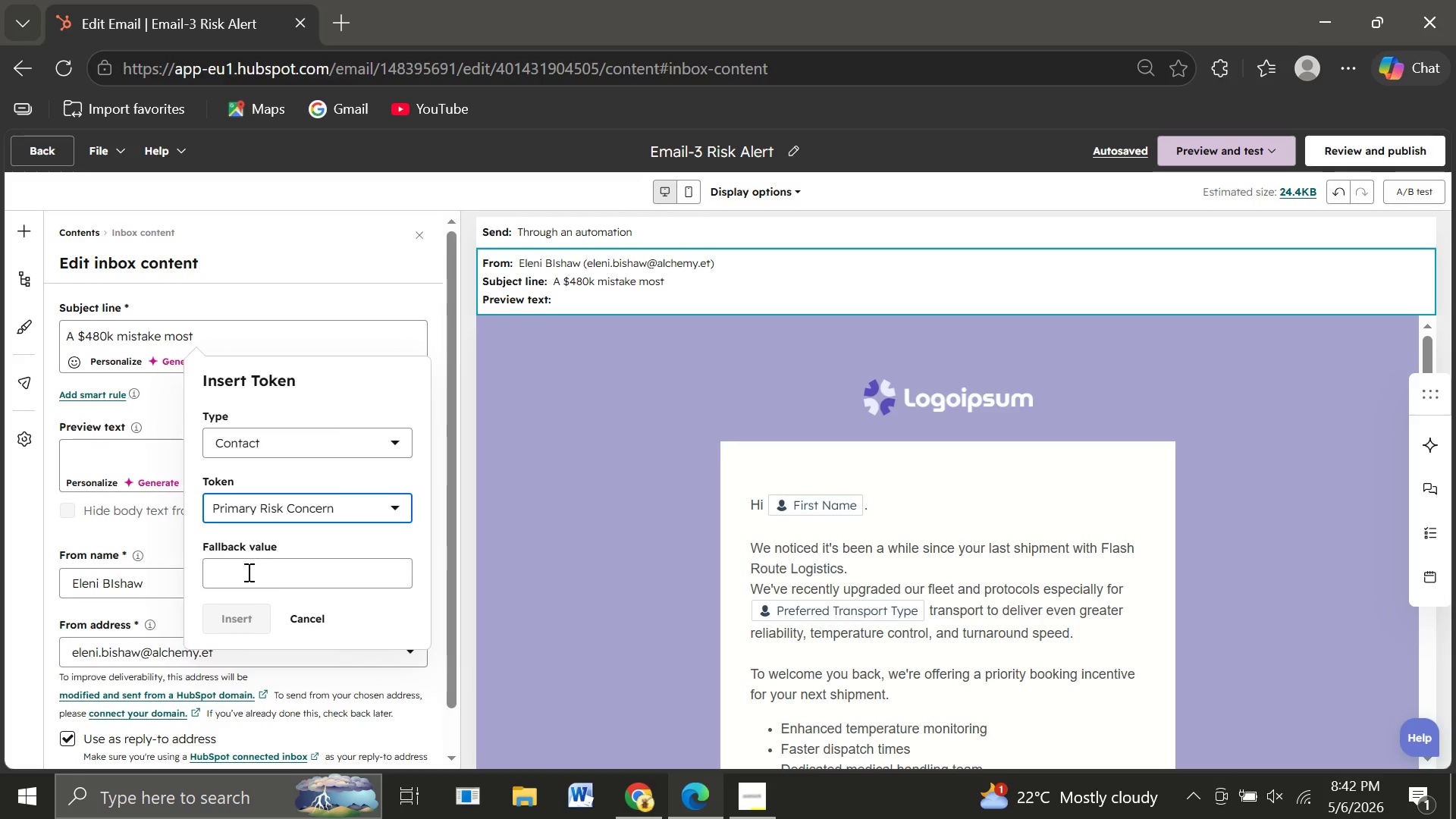 
left_click([247, 572])
 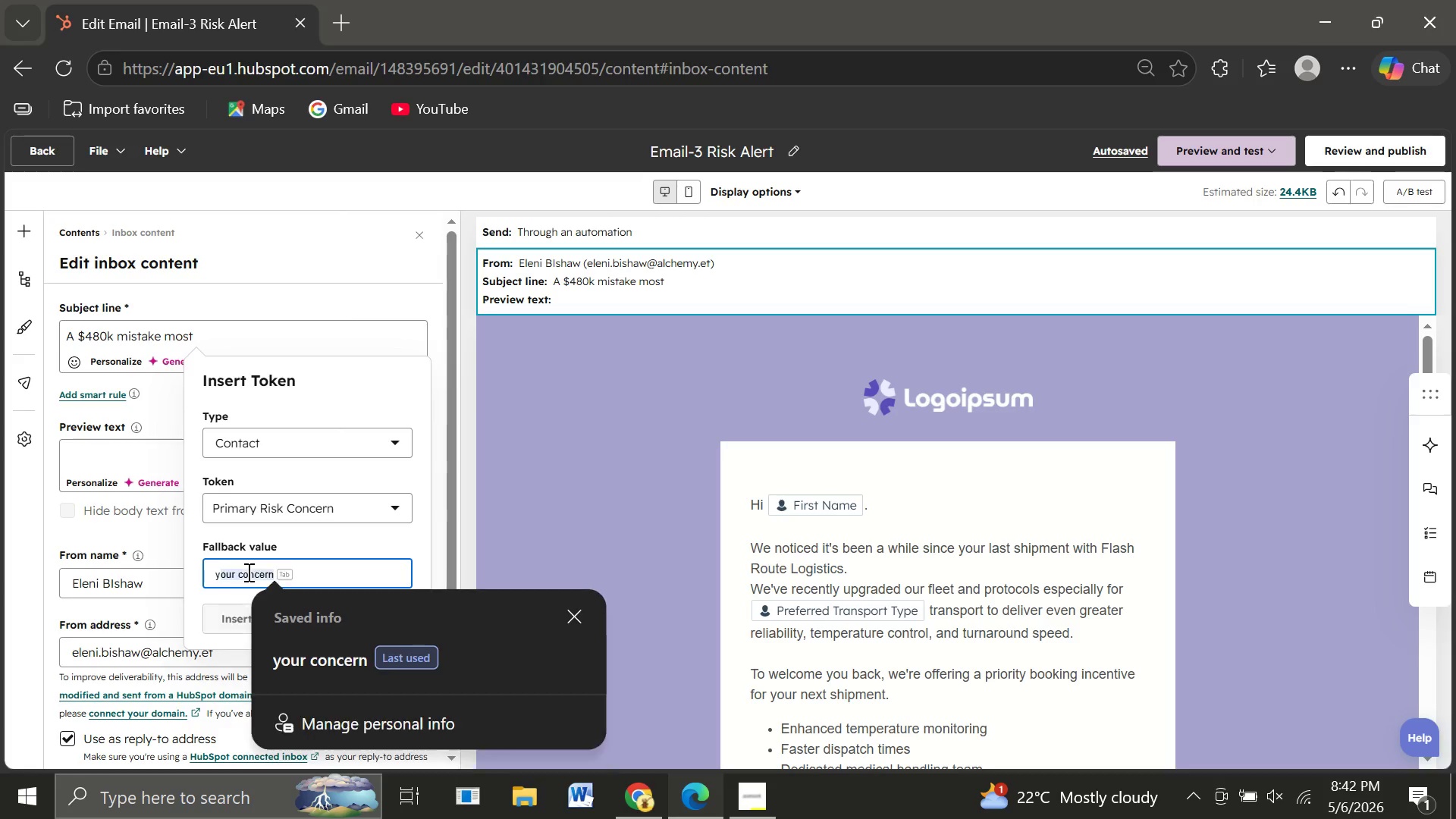 
type(your concern)
 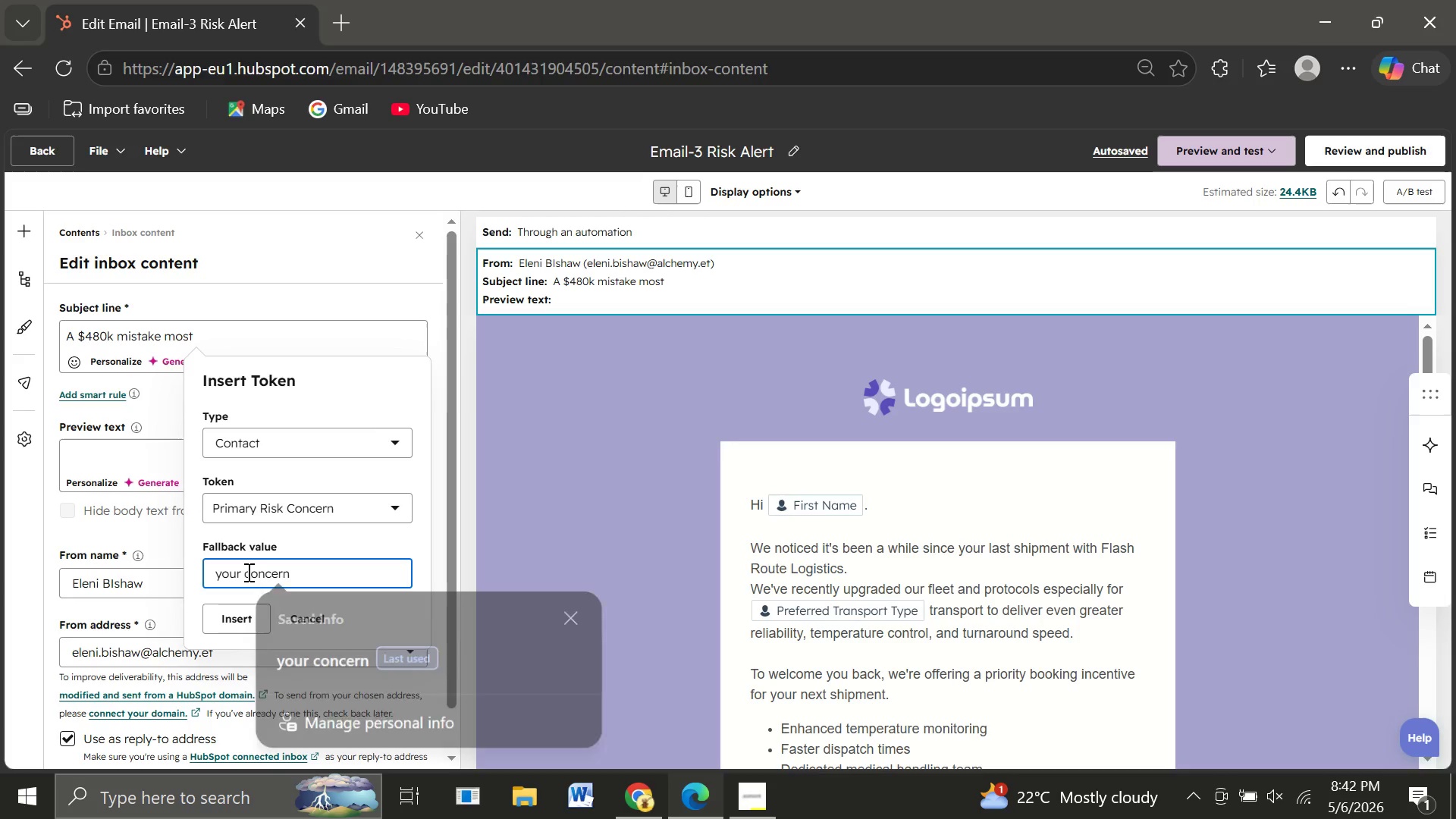 
key(Enter)
 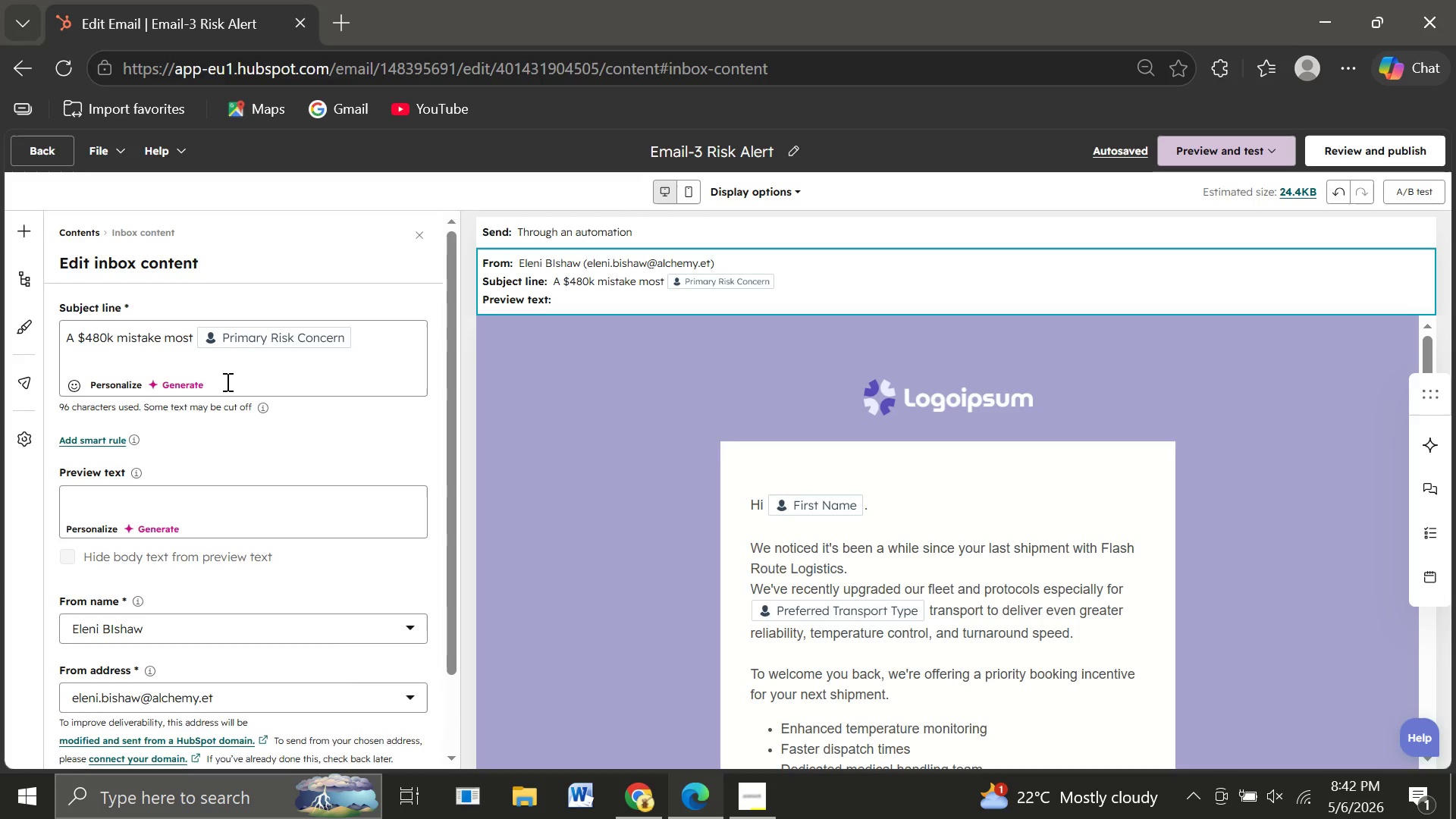 
wait(18.53)
 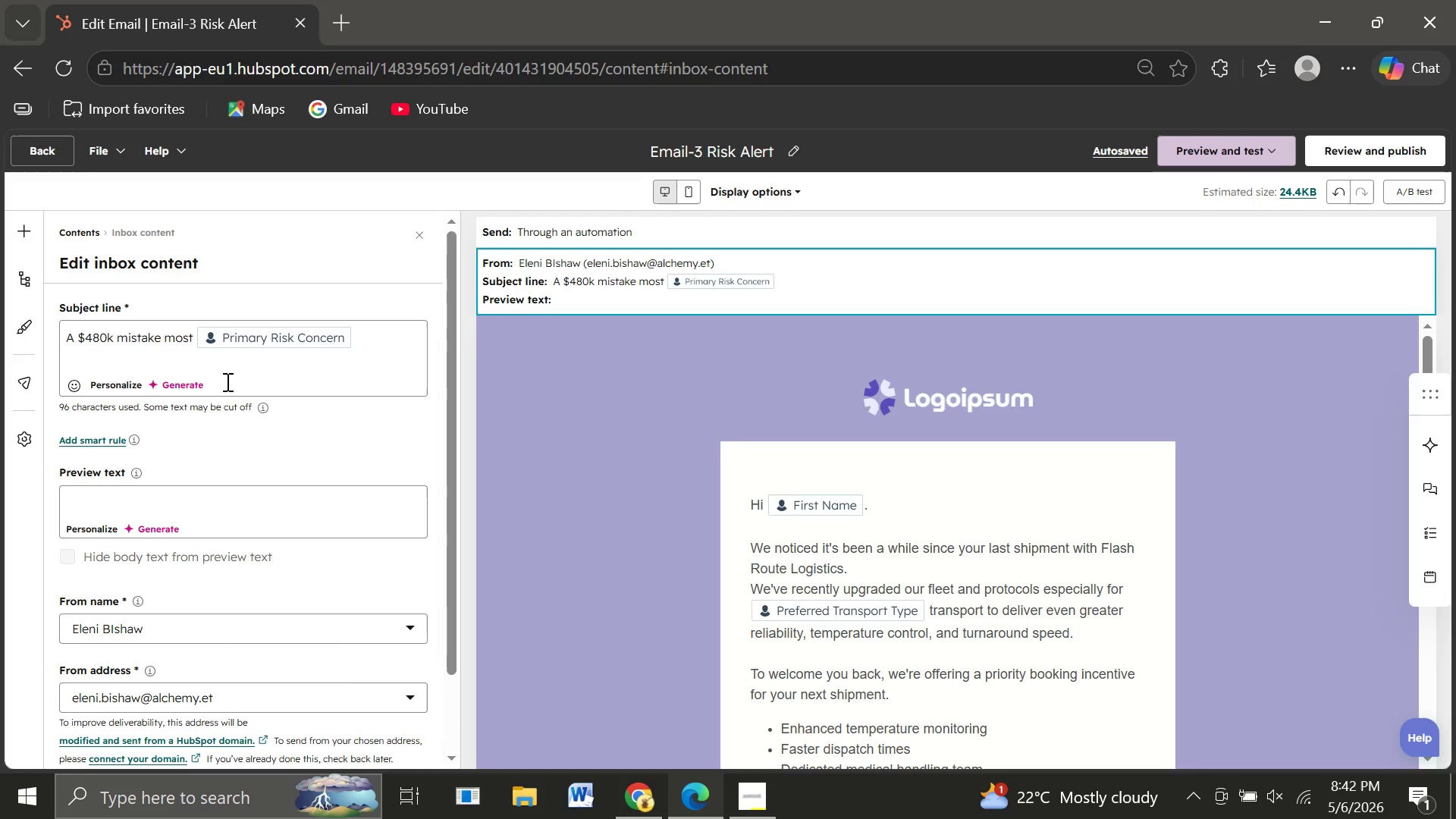 
left_click([366, 349])
 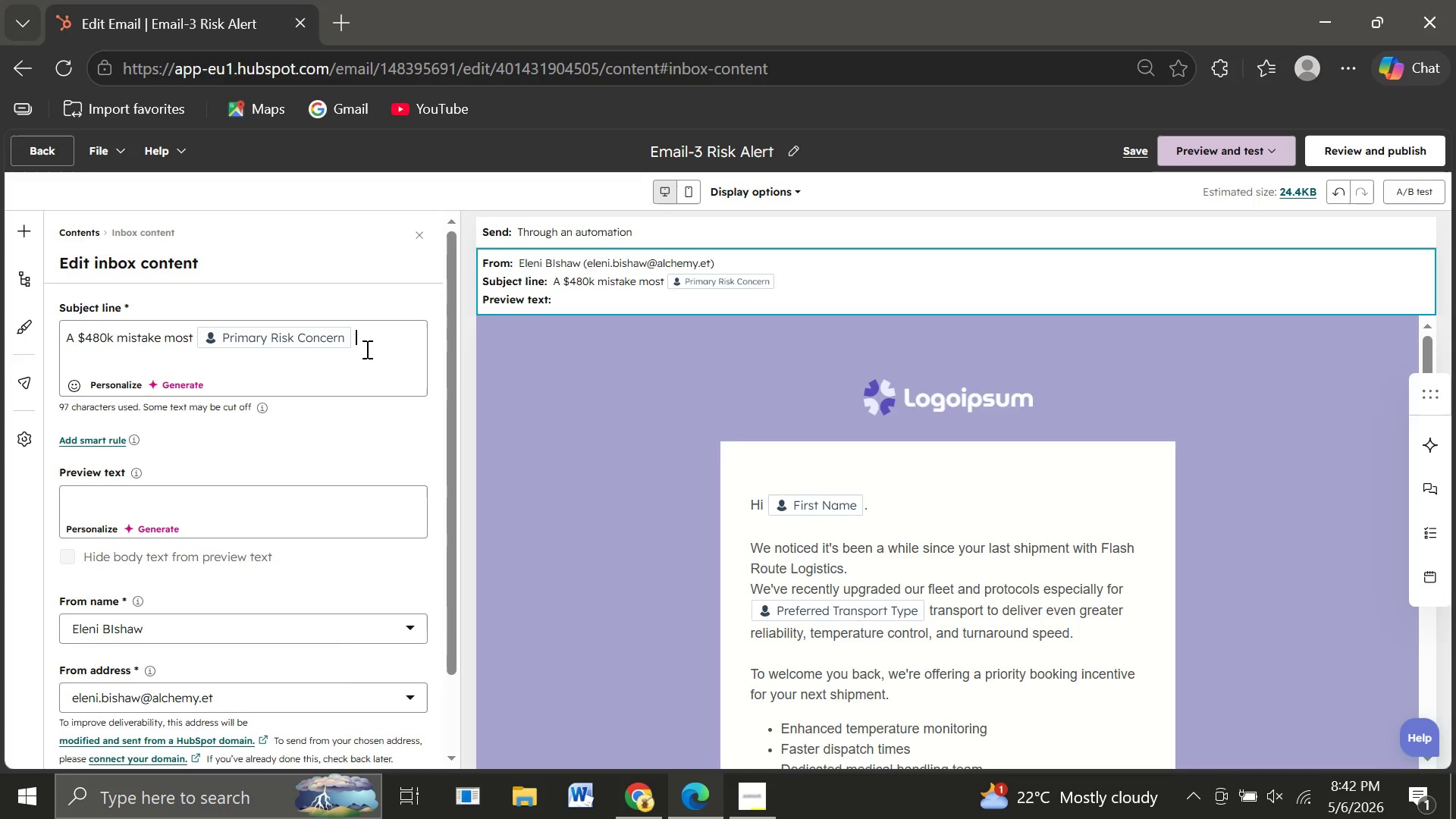 
key(Space)
 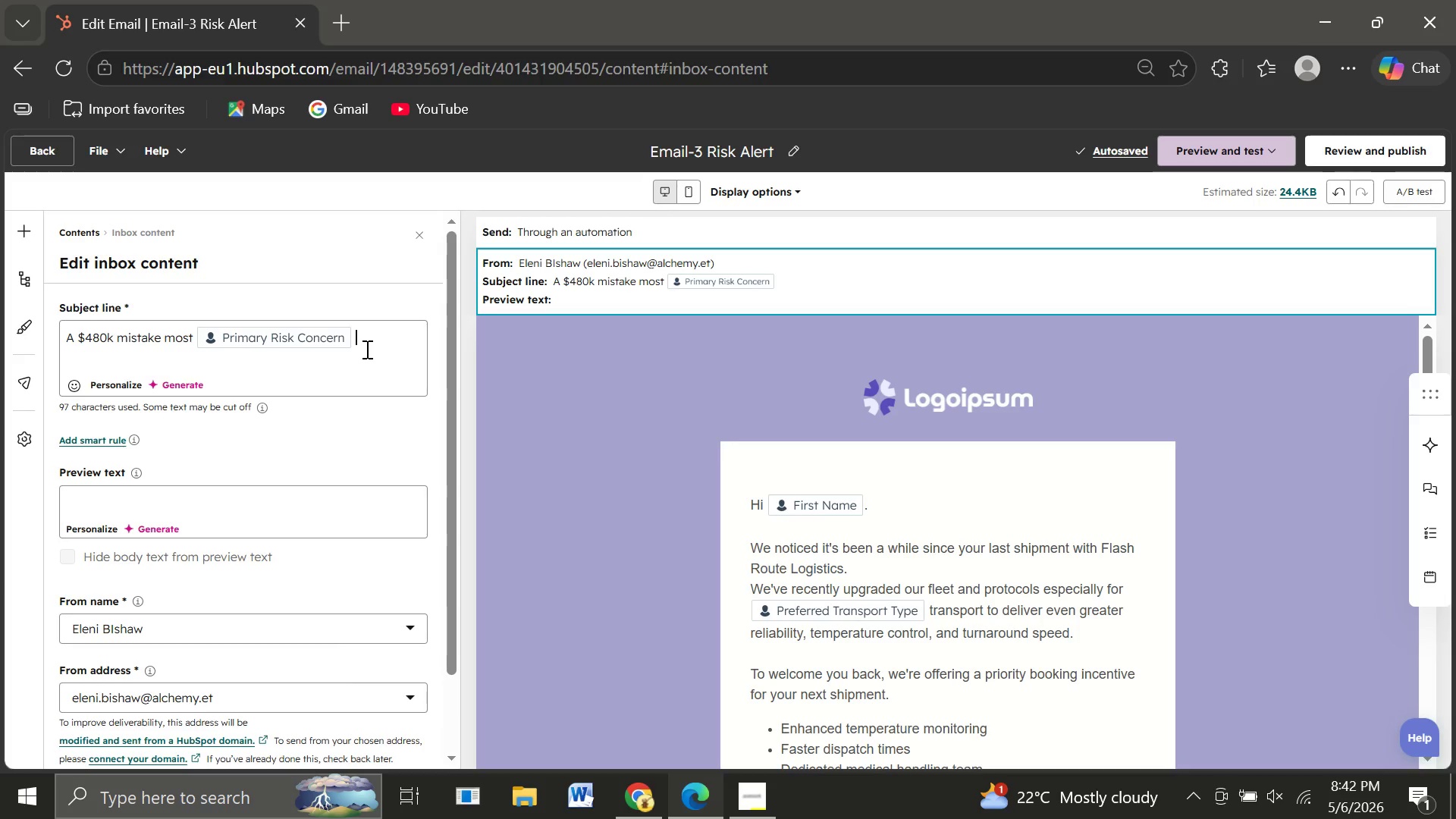 
wait(5.7)
 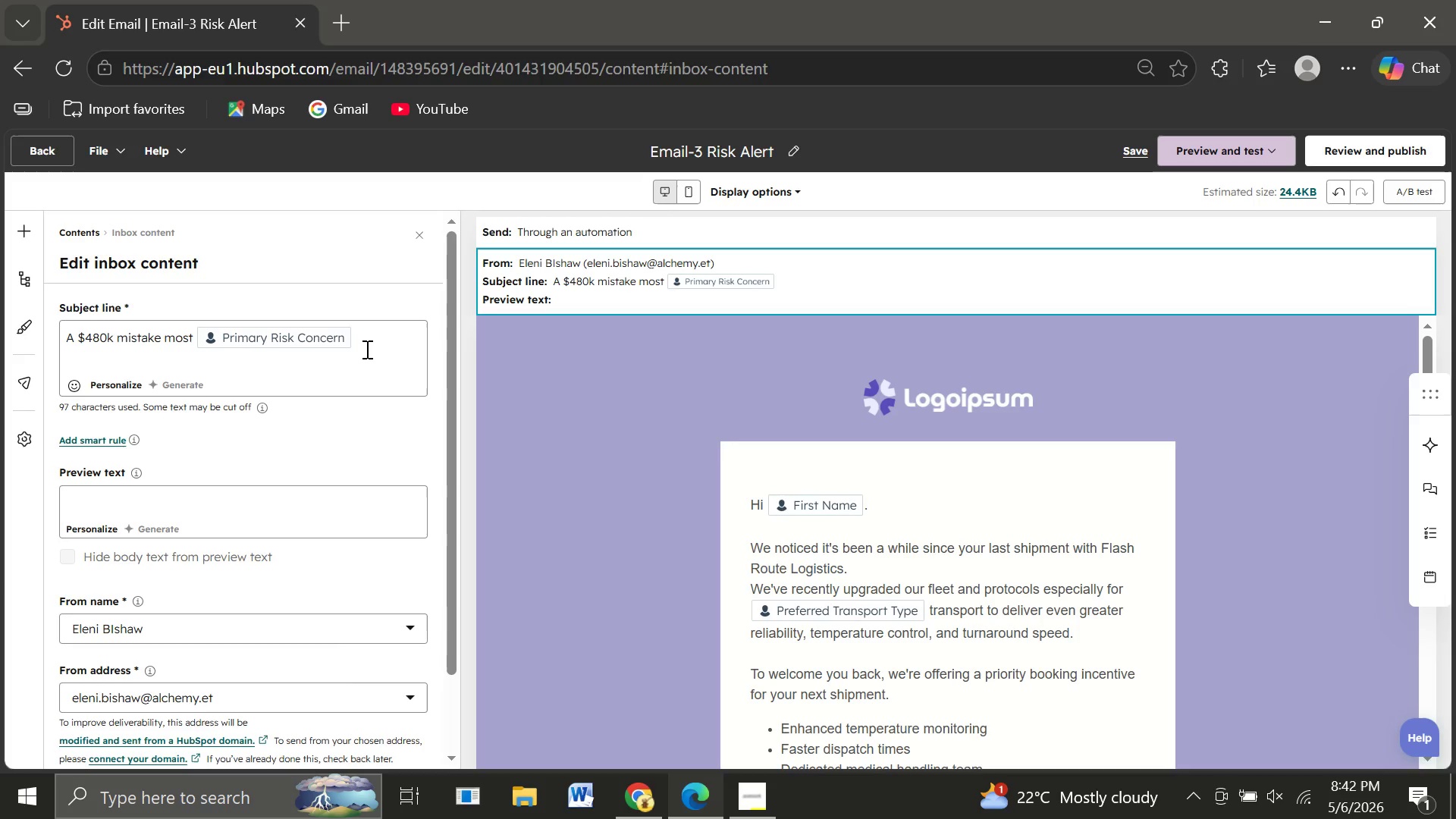 
type(firms don't see coming)
 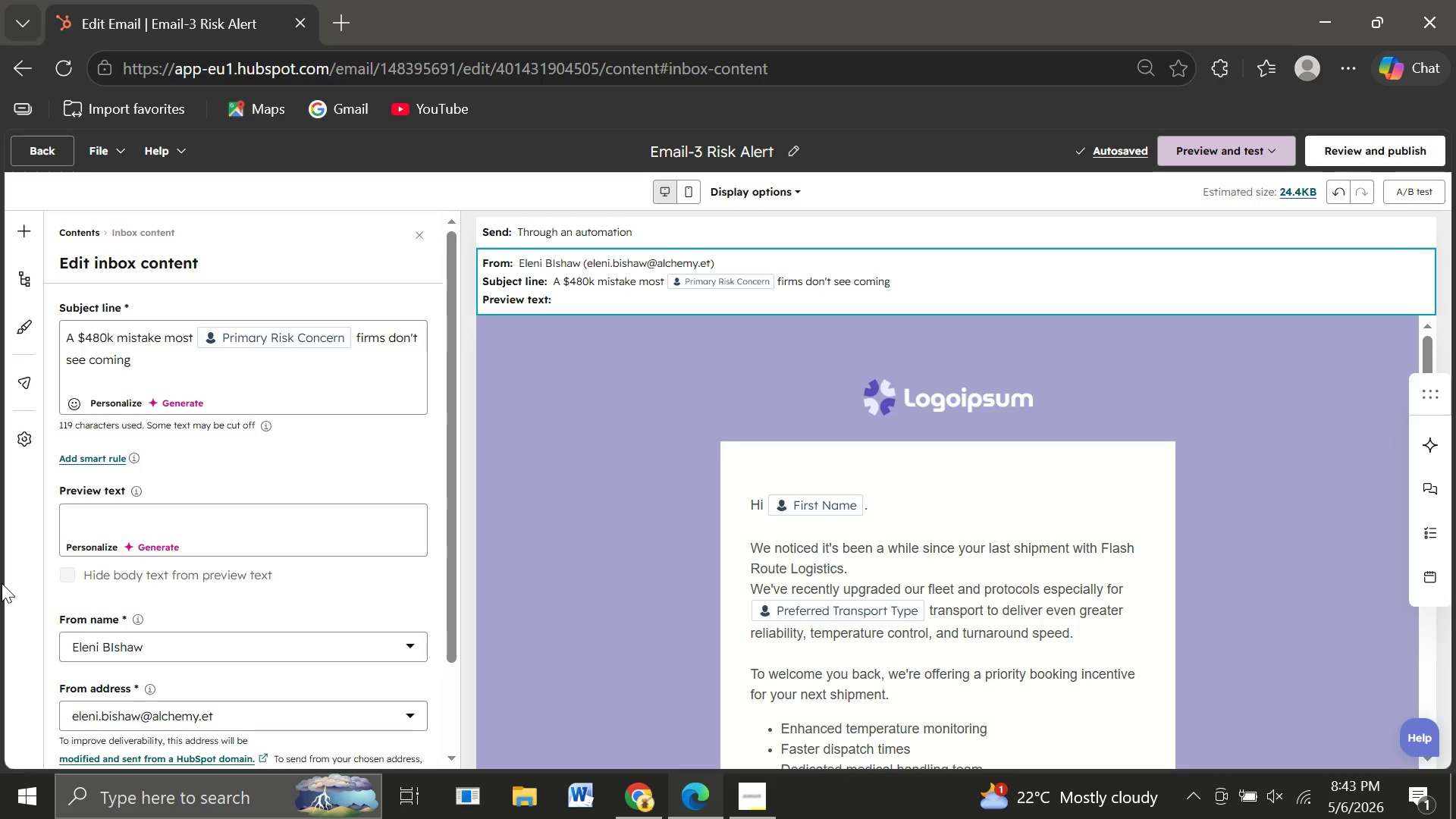 
wait(7.75)
 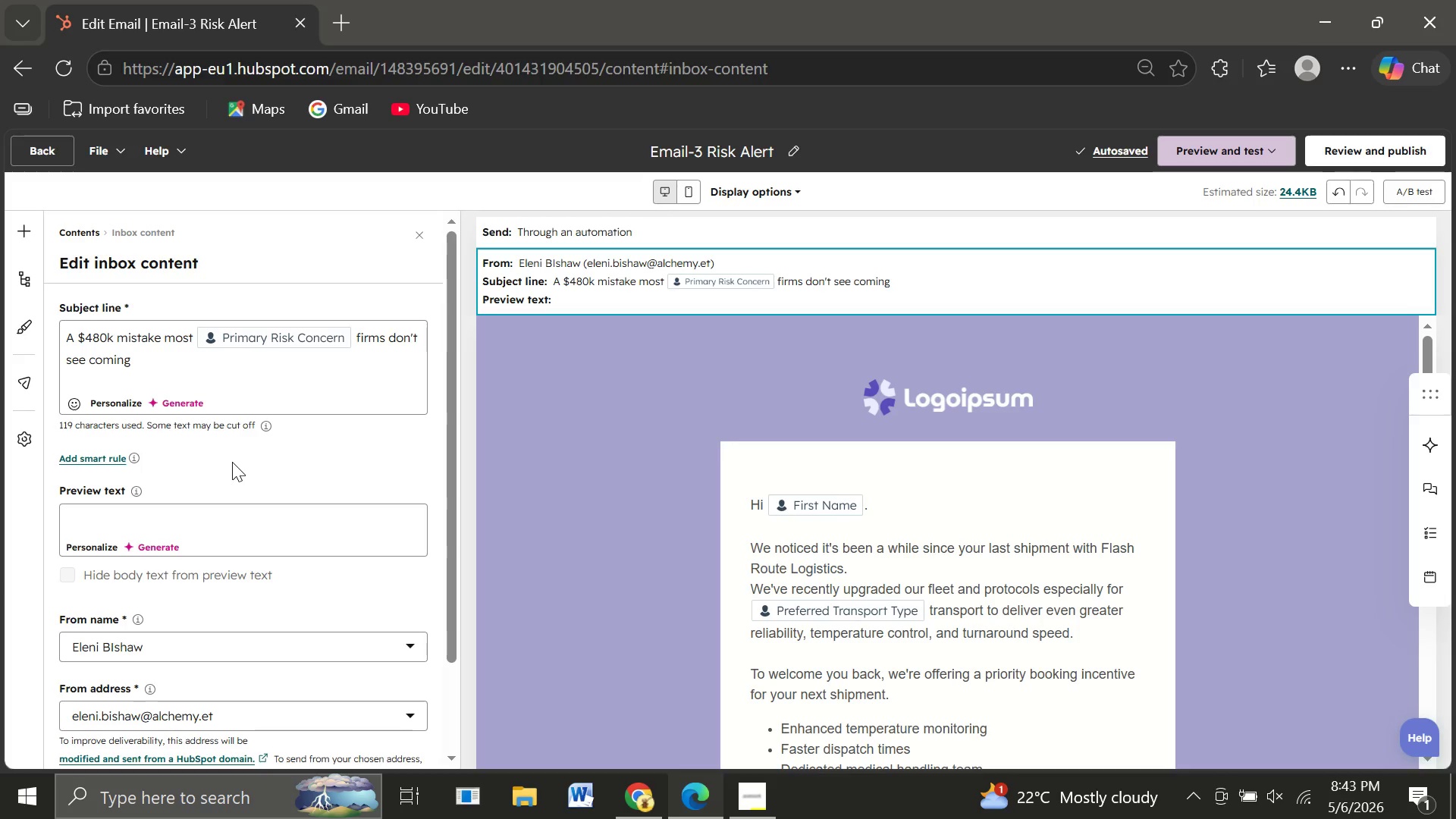 
left_click([93, 512])
 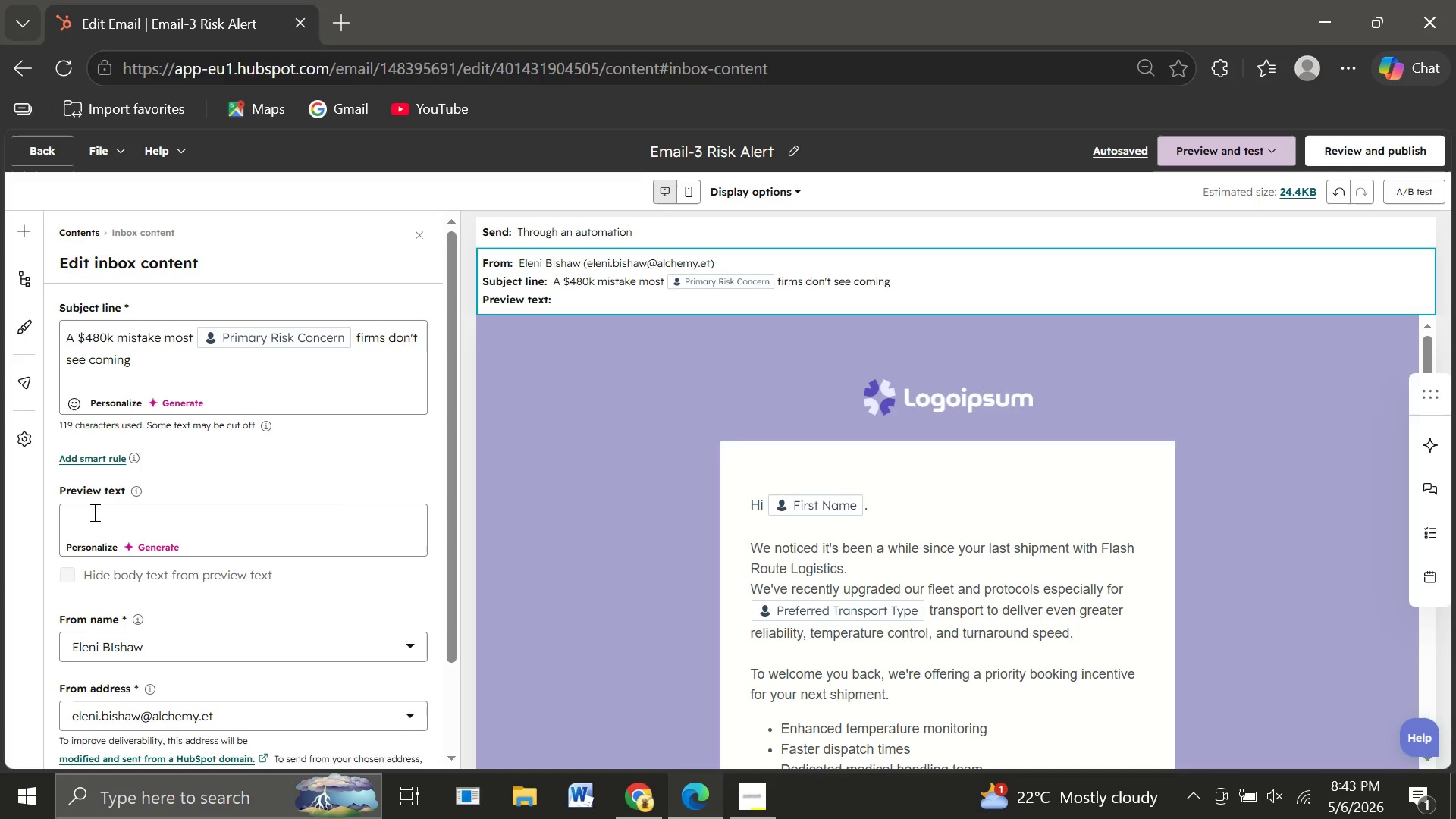 
wait(9.69)
 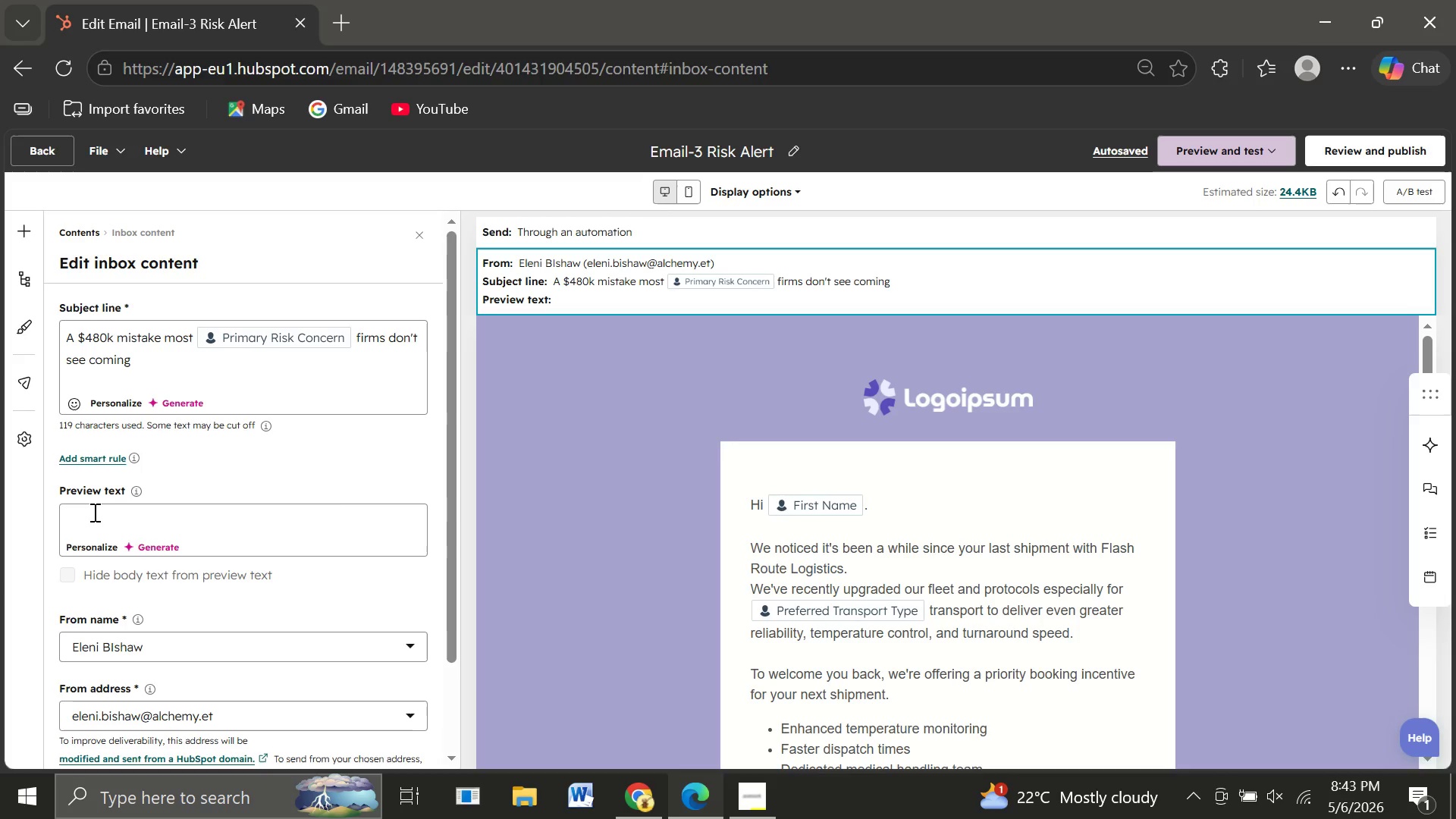 
left_click([97, 554])
 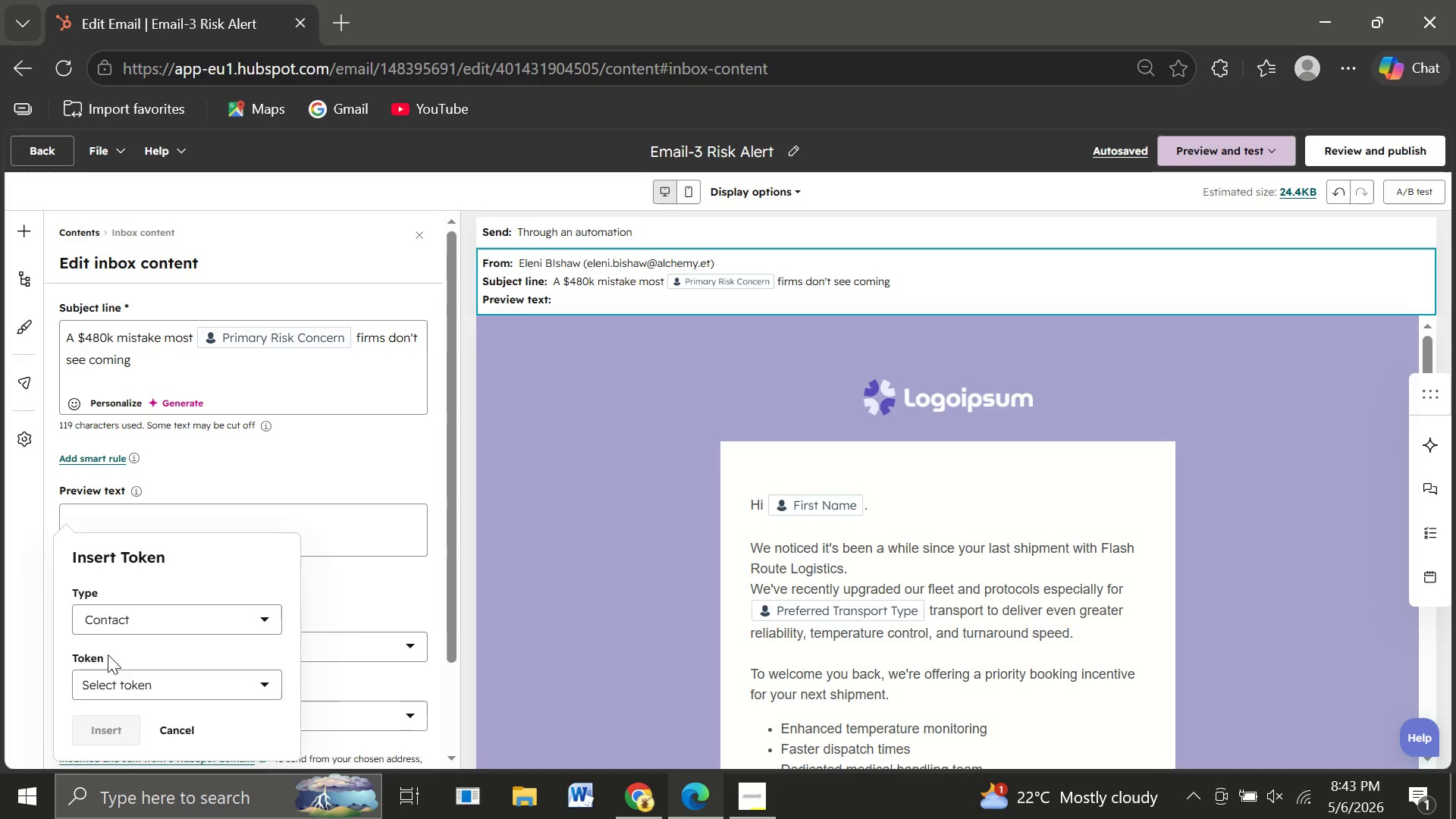 
left_click([115, 687])
 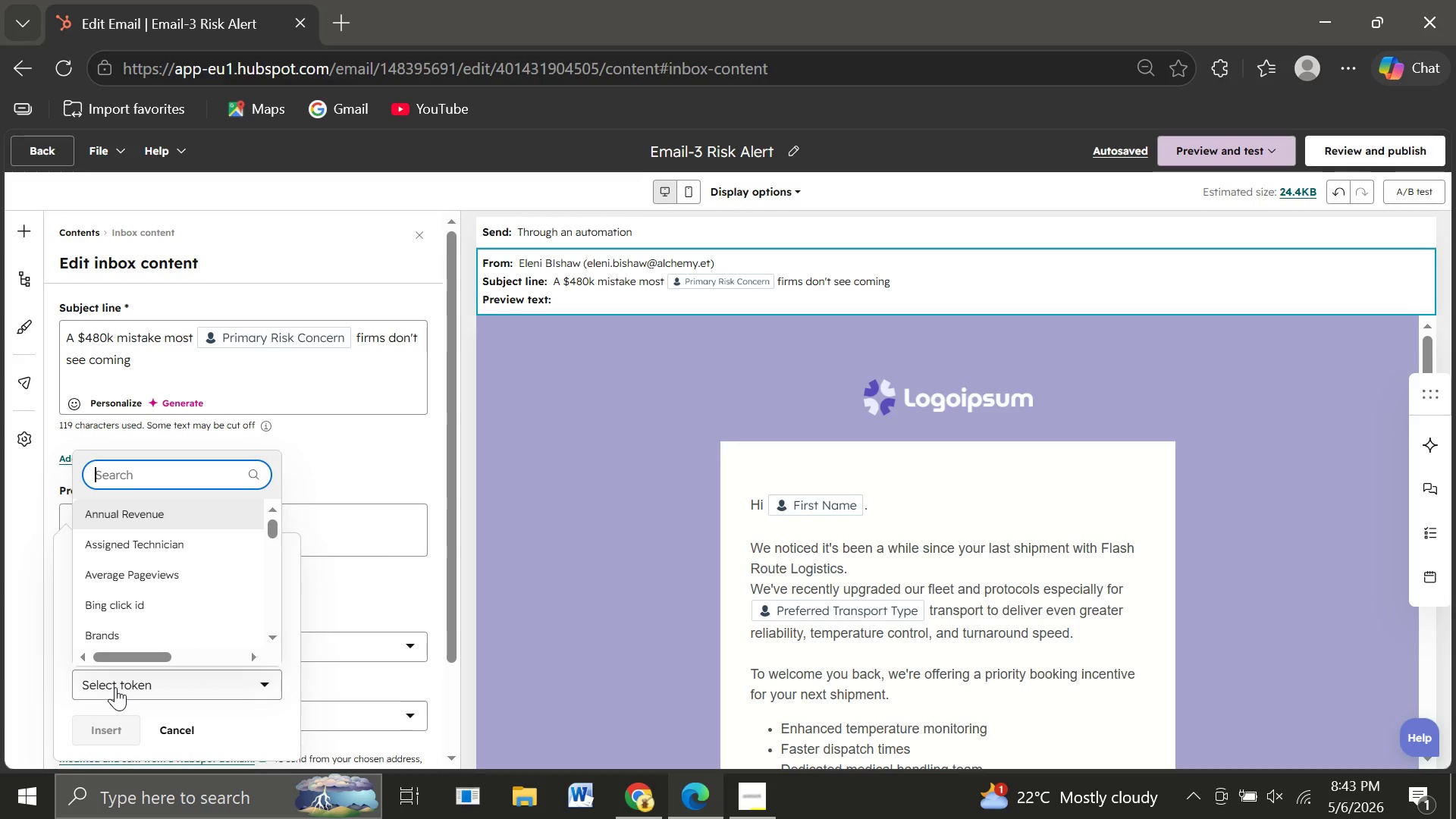 
wait(5.67)
 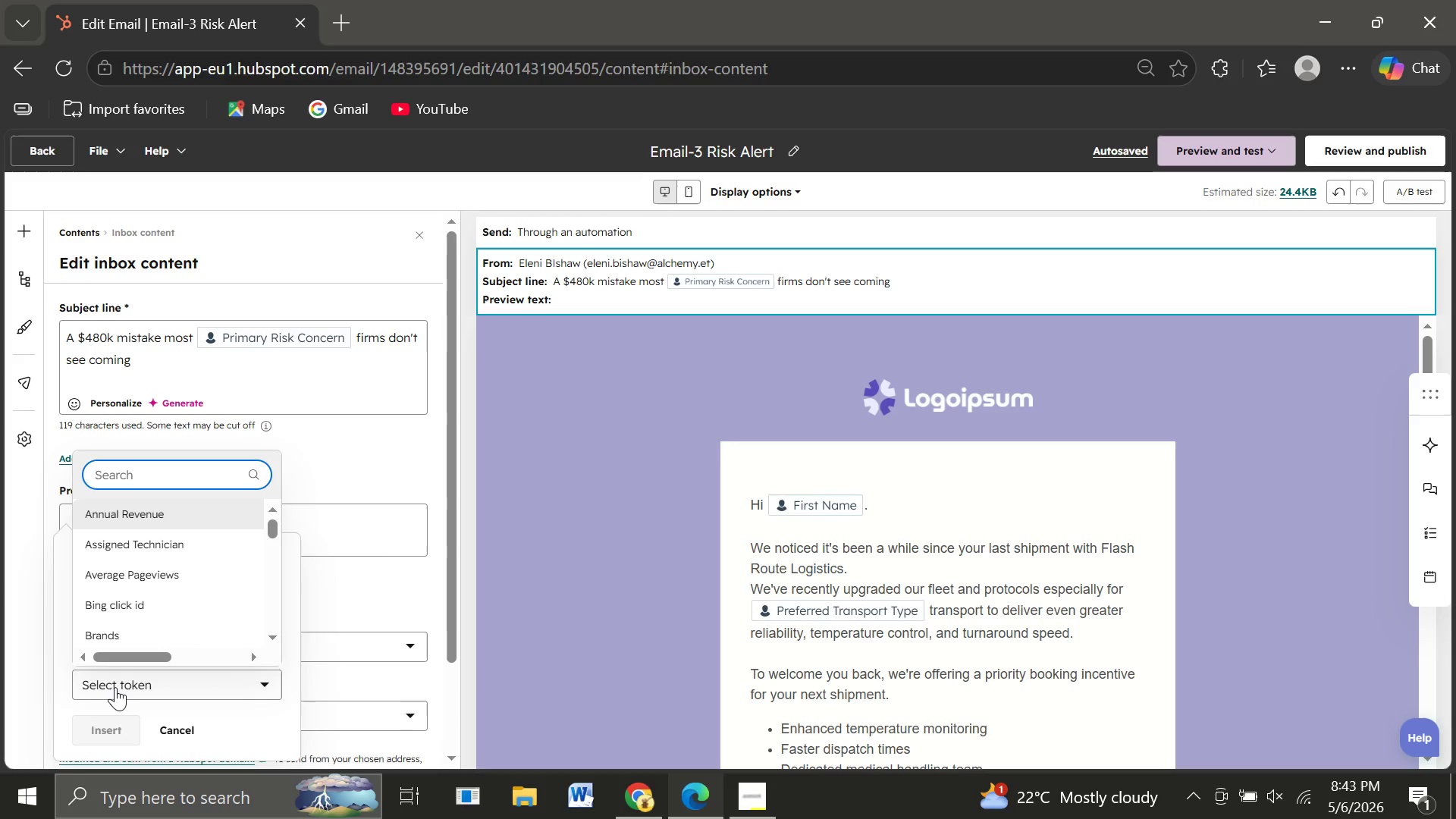 
type(Primar)
 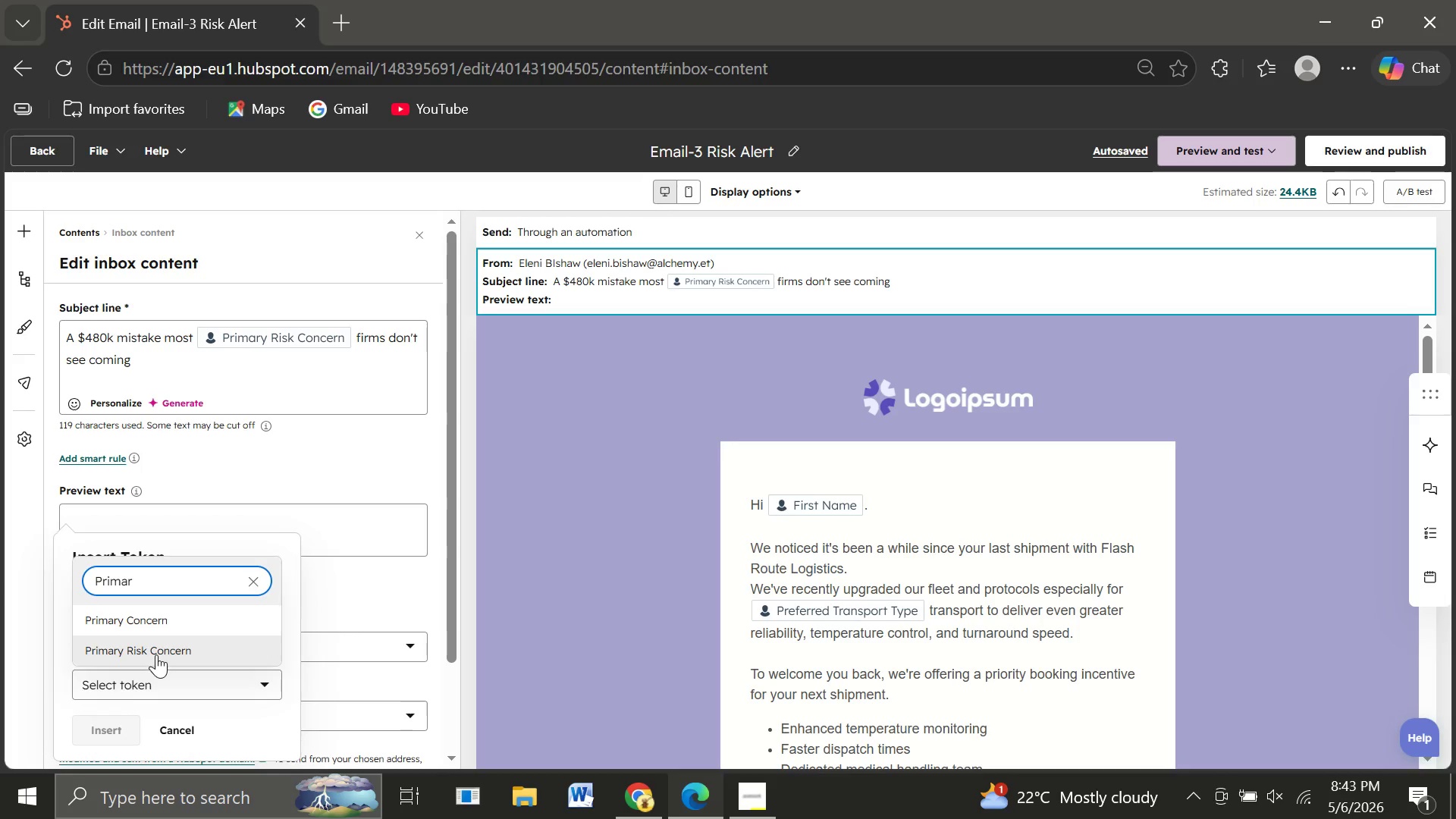 
left_click([156, 654])
 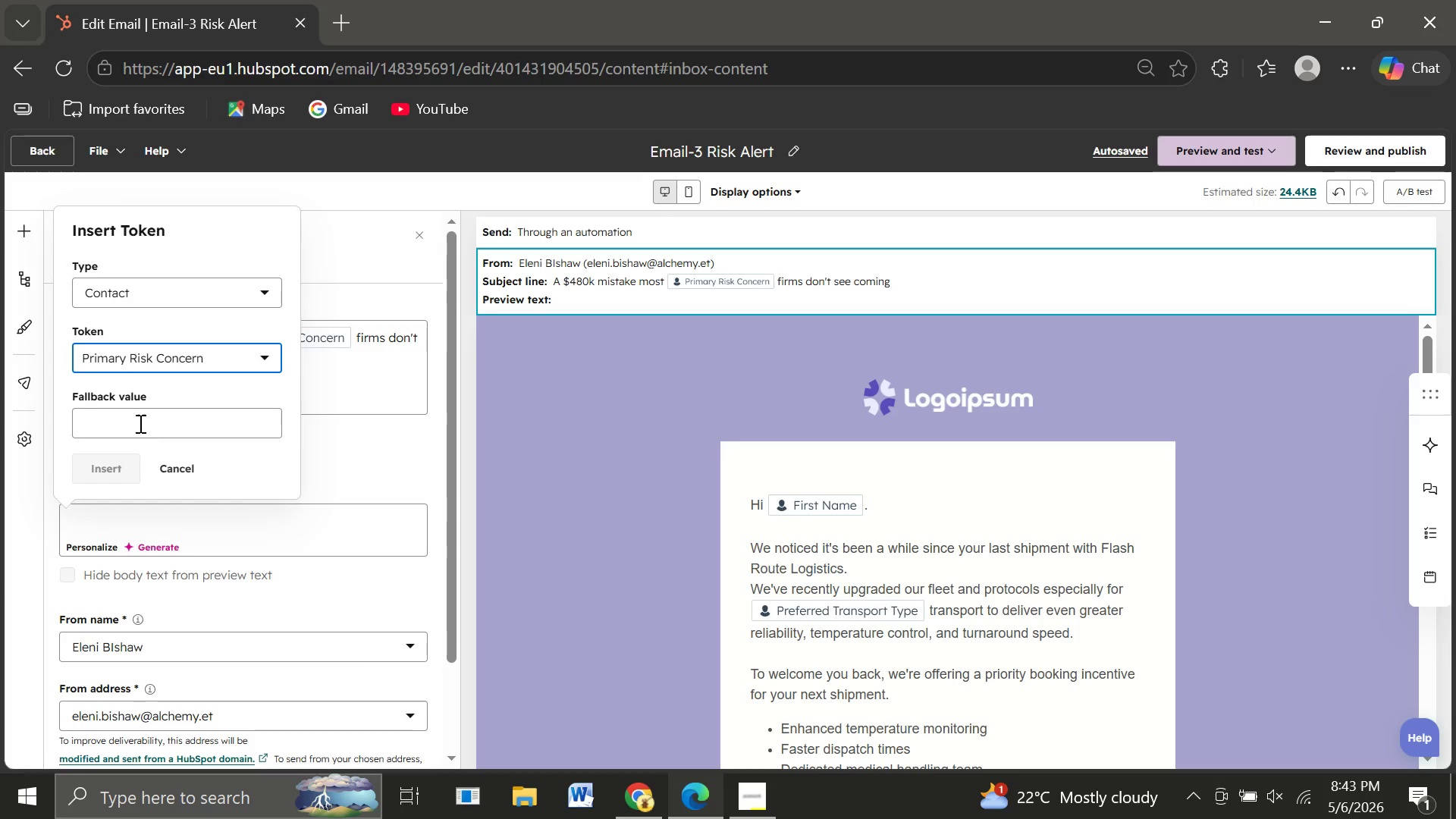 
left_click([129, 416])
 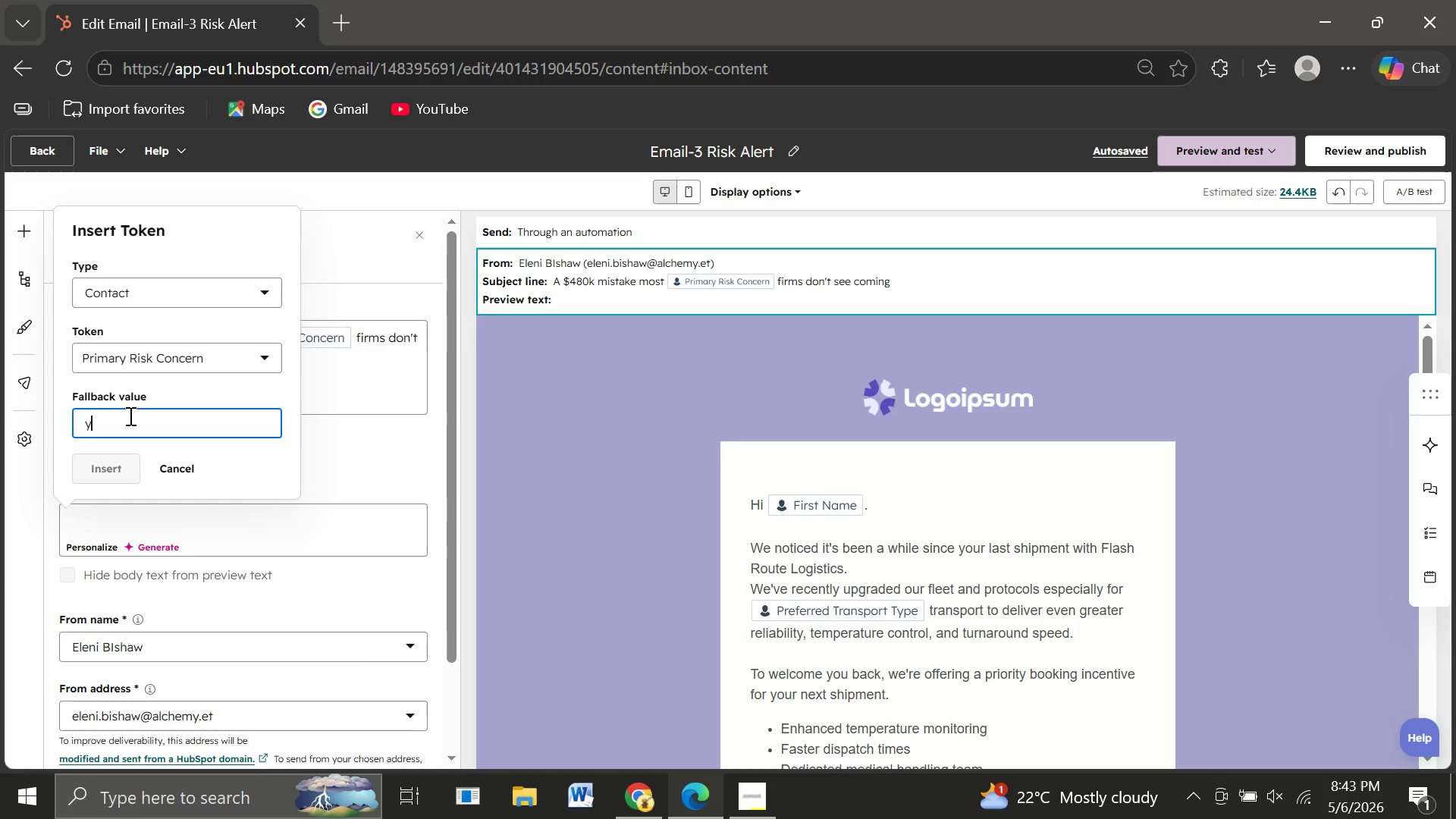 
type(your concern)
 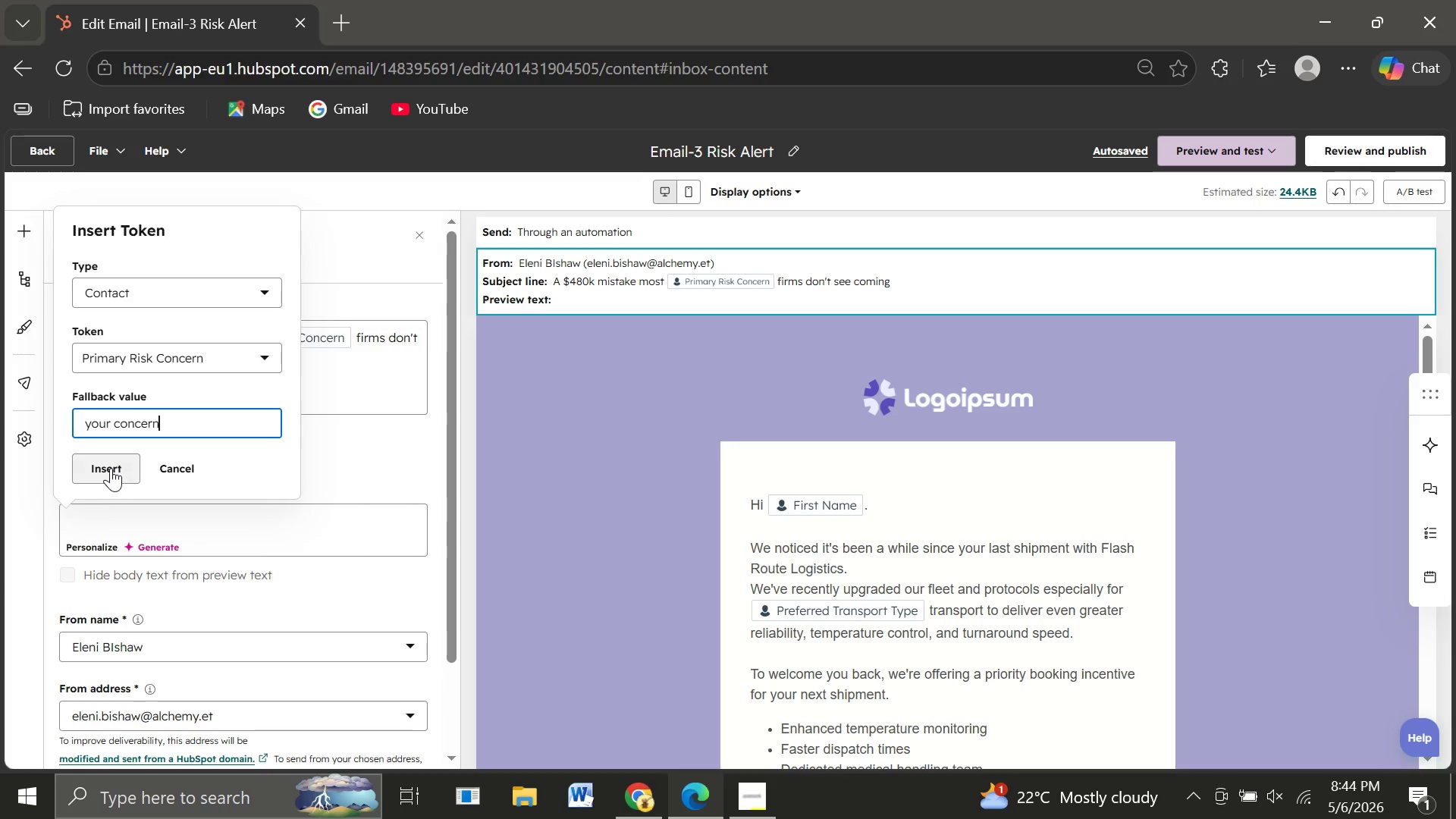 
left_click([111, 468])
 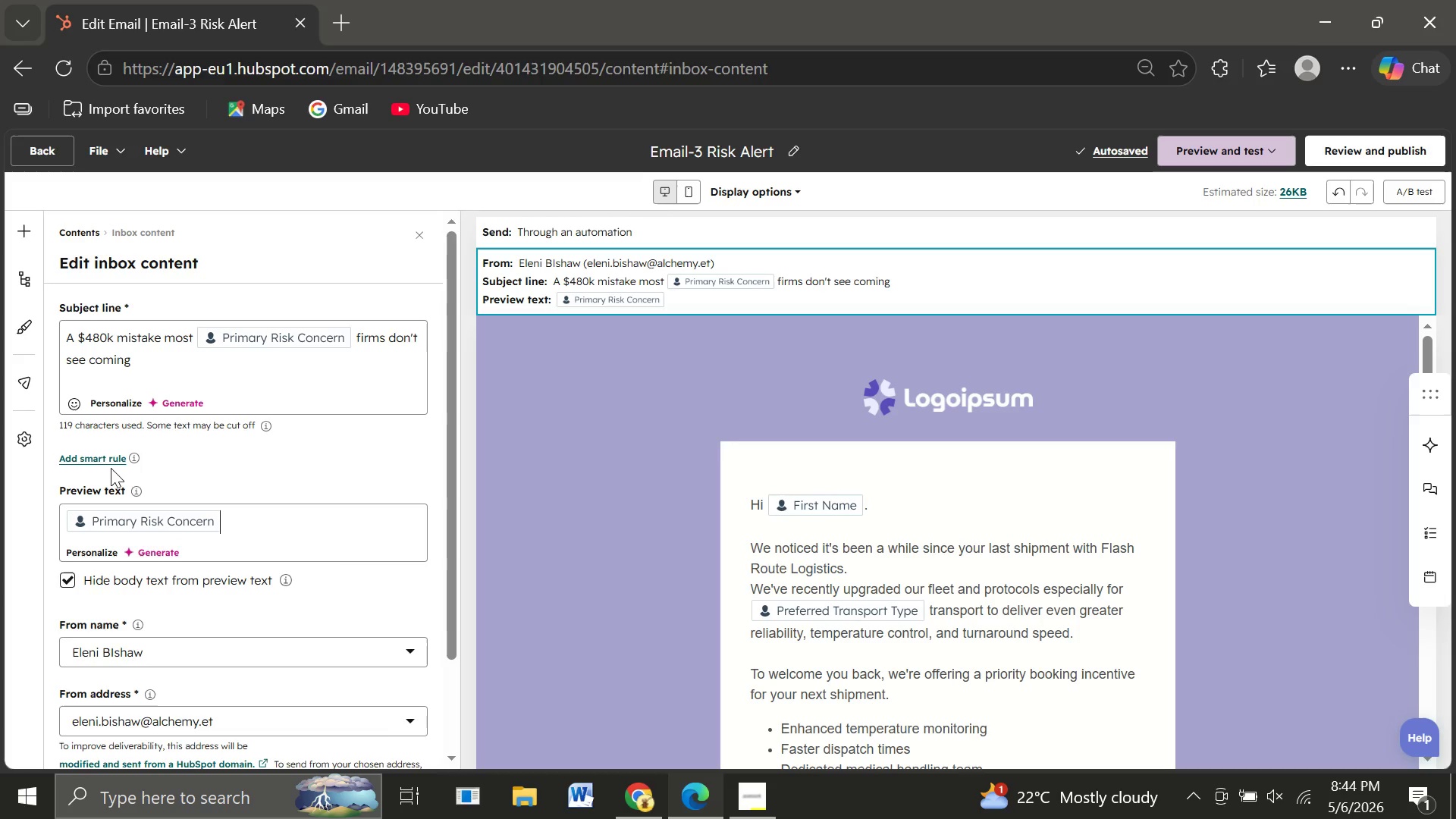 
wait(12.94)
 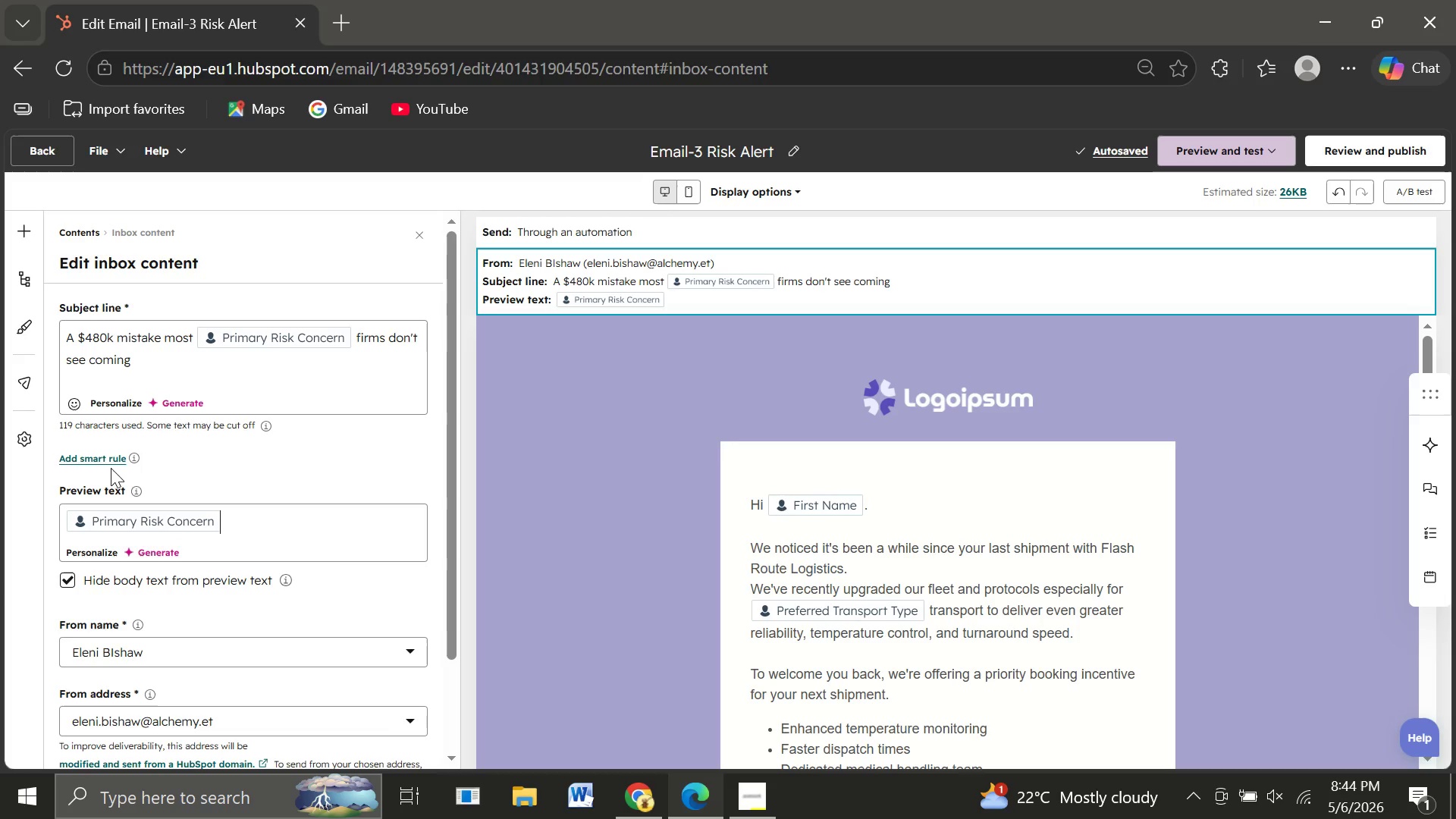 
key(Space)
 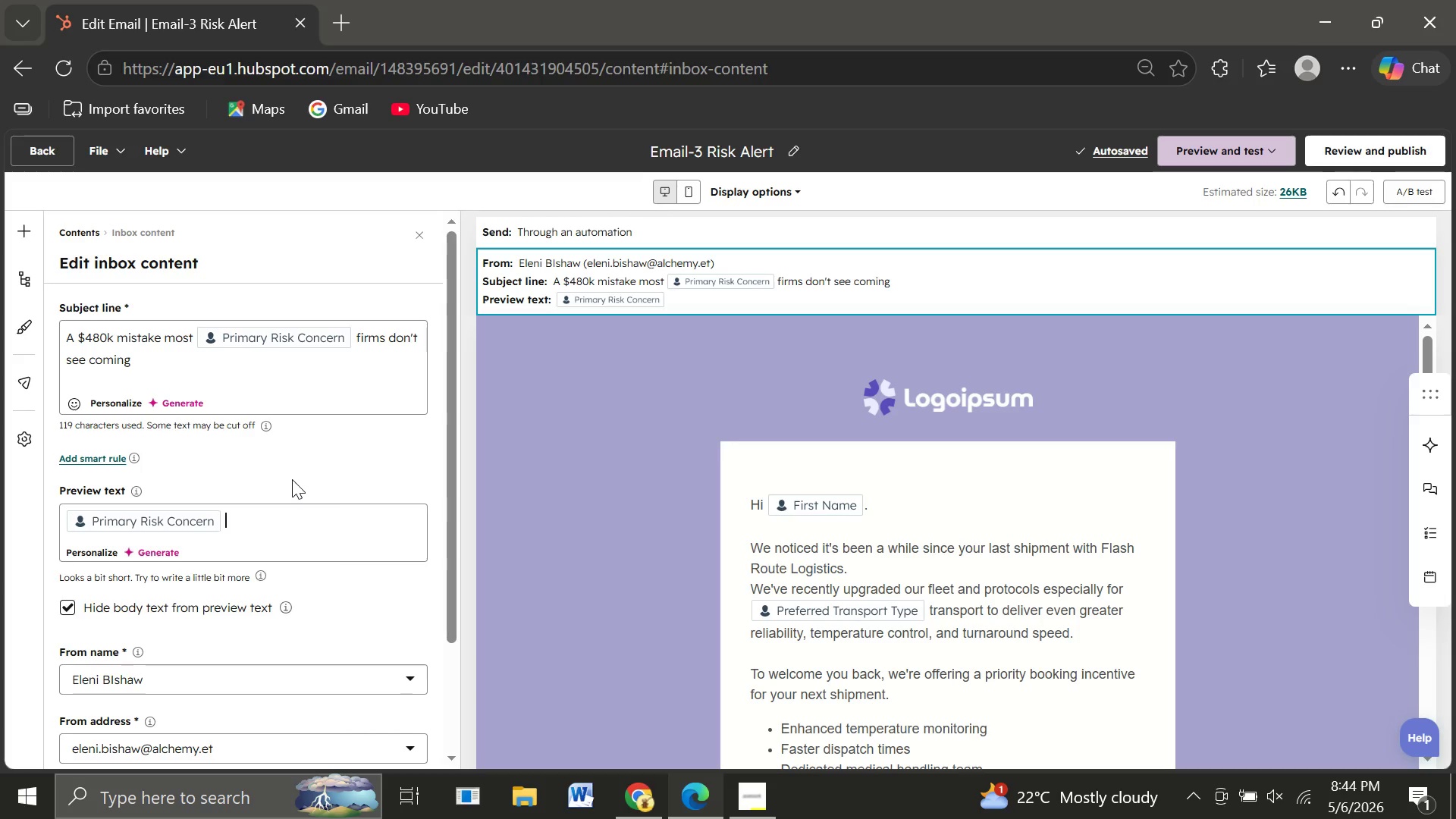 
wait(5.89)
 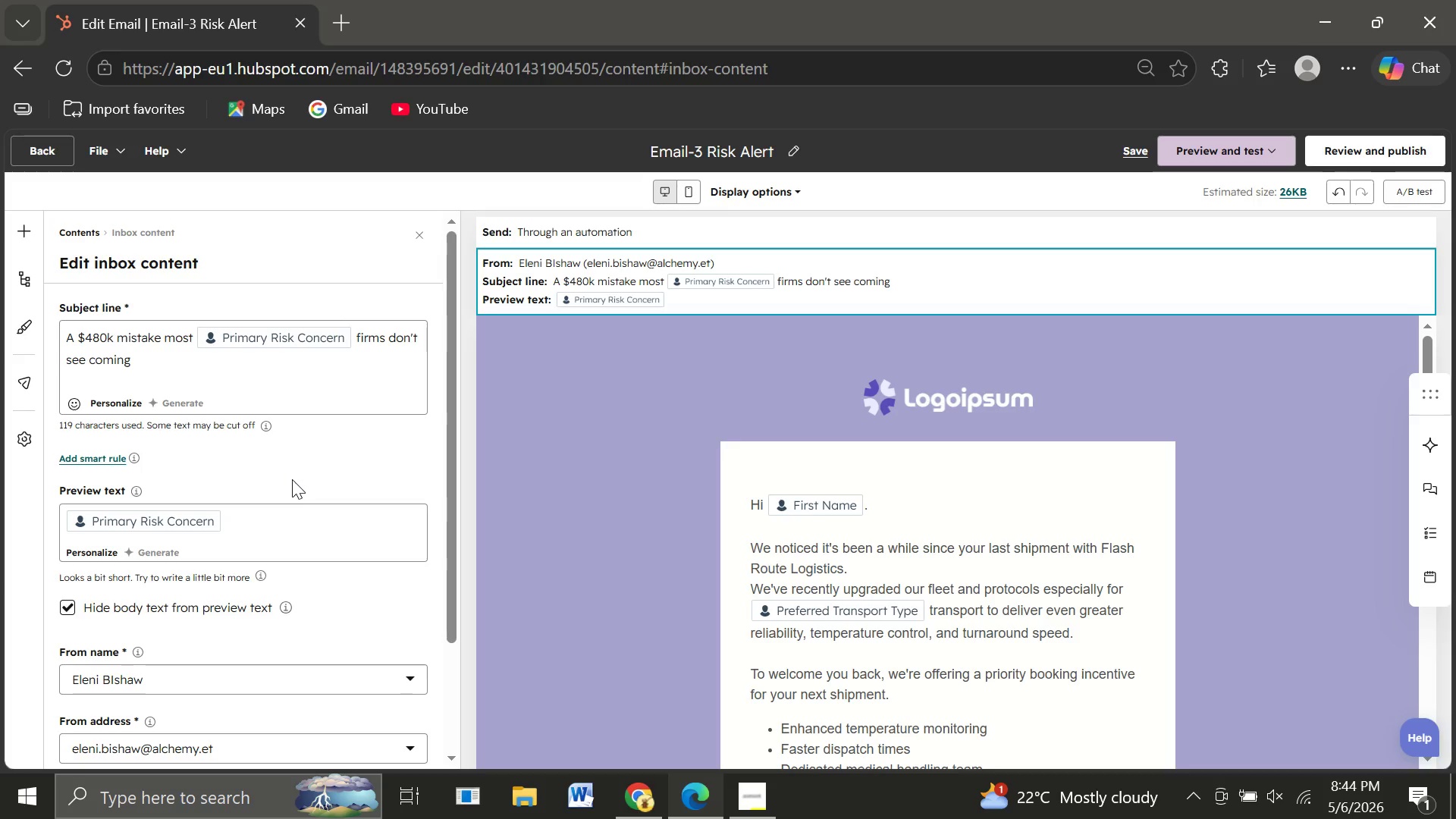 
type(gap cost a contractor nearlt)
key(Backspace)
type(y )
 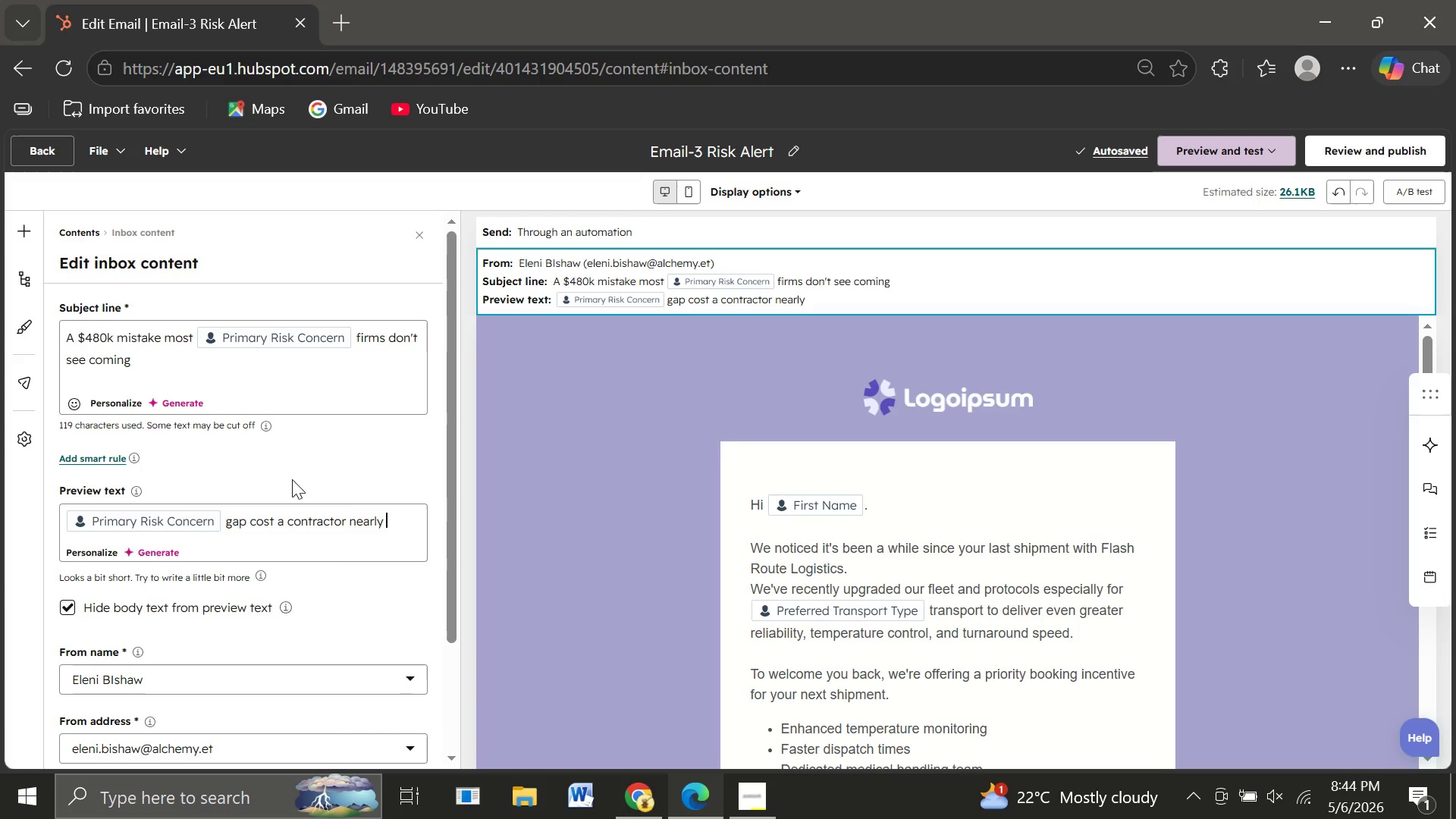 
wait(5.52)
 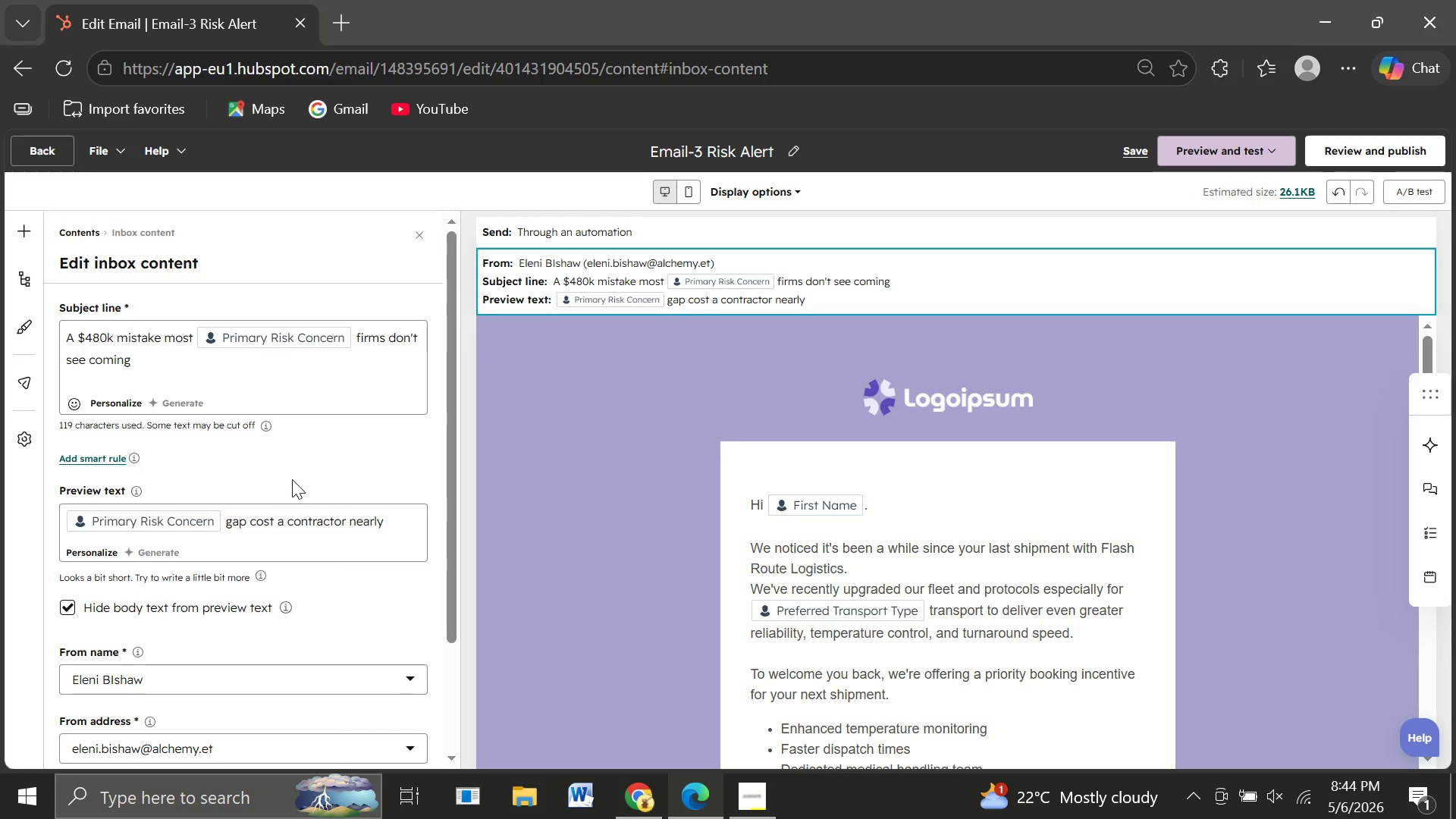 
type(half a million)
 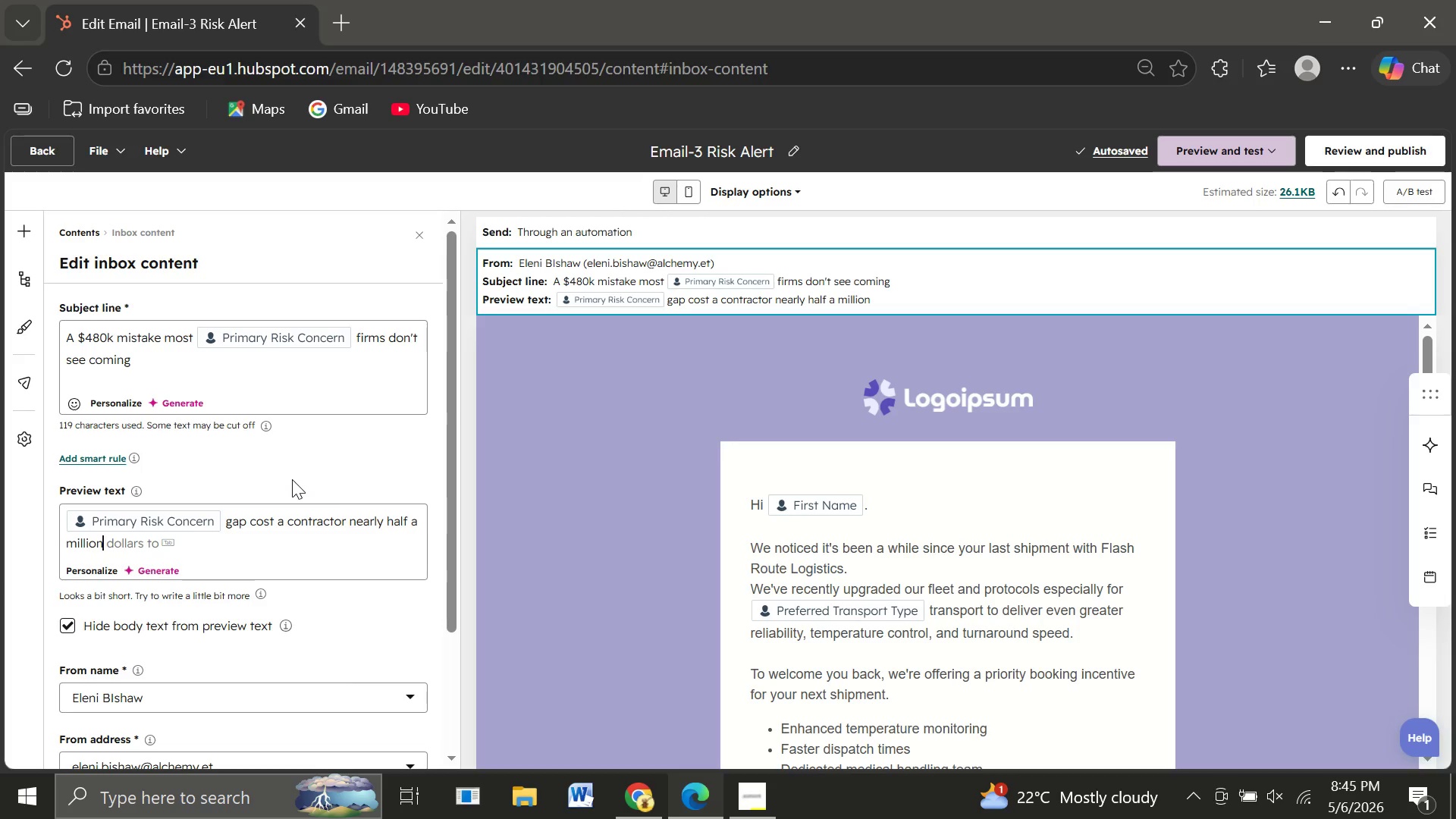 
wait(13.38)
 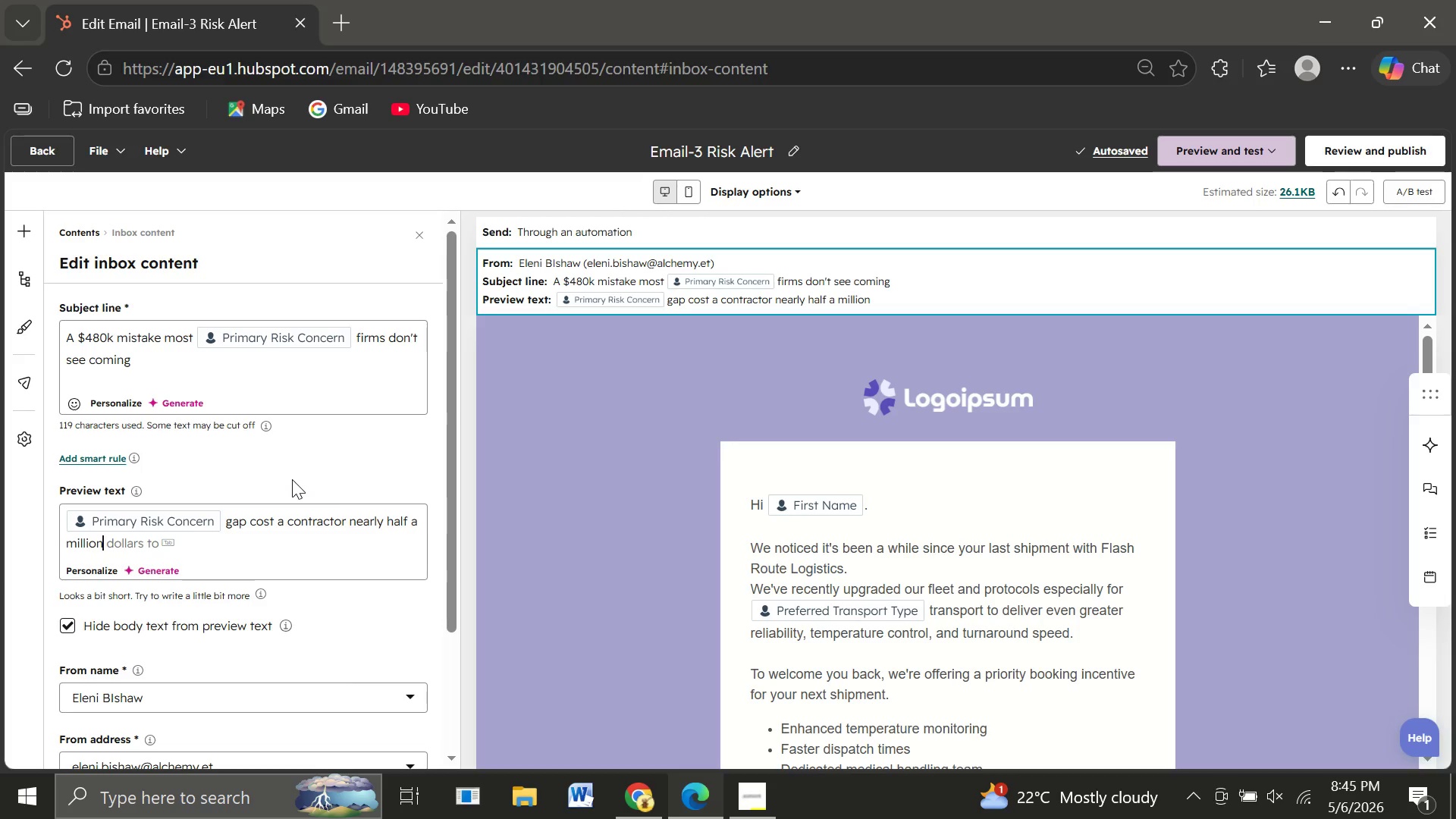 
key(Period)
 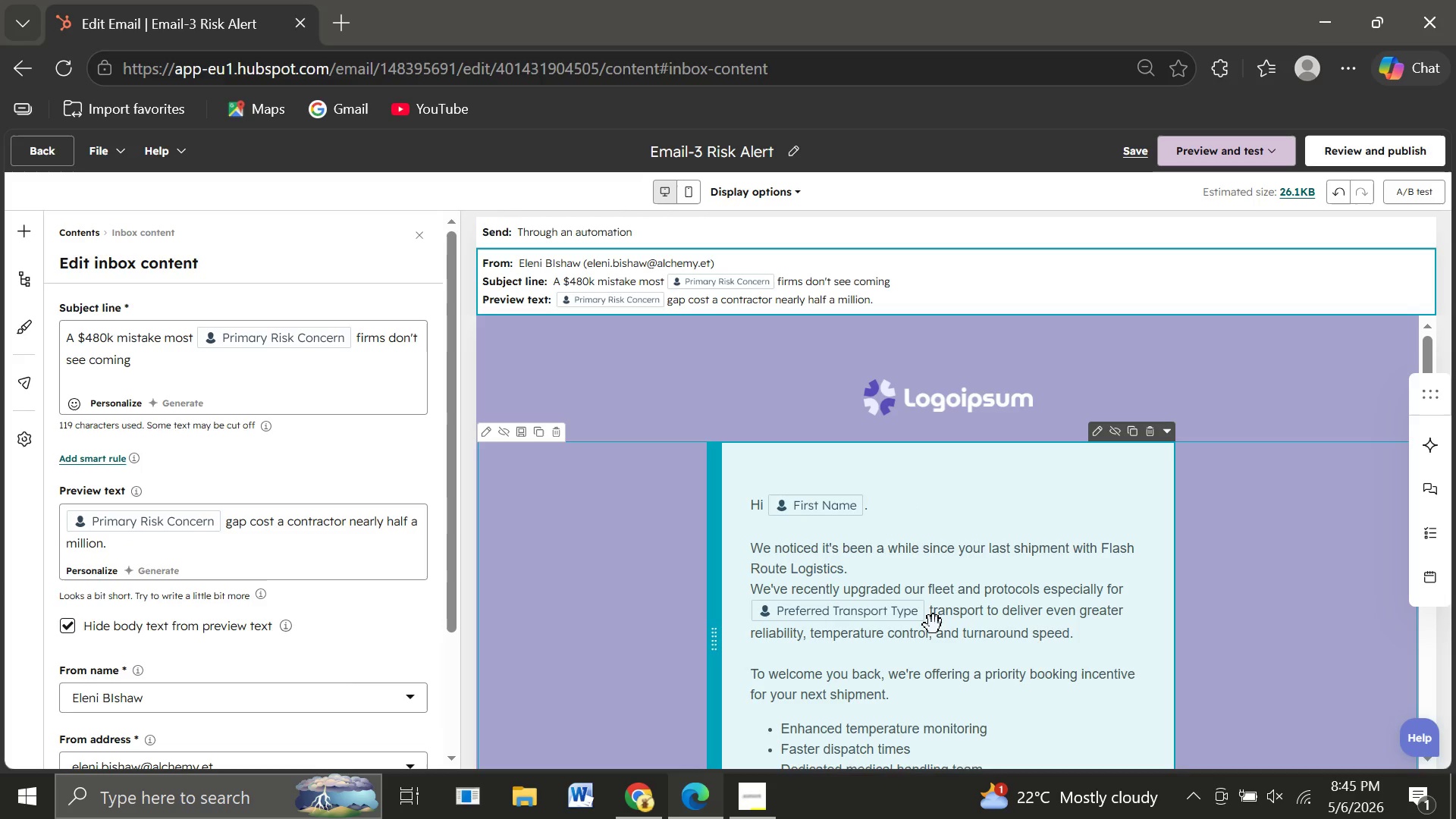 
left_click([934, 625])
 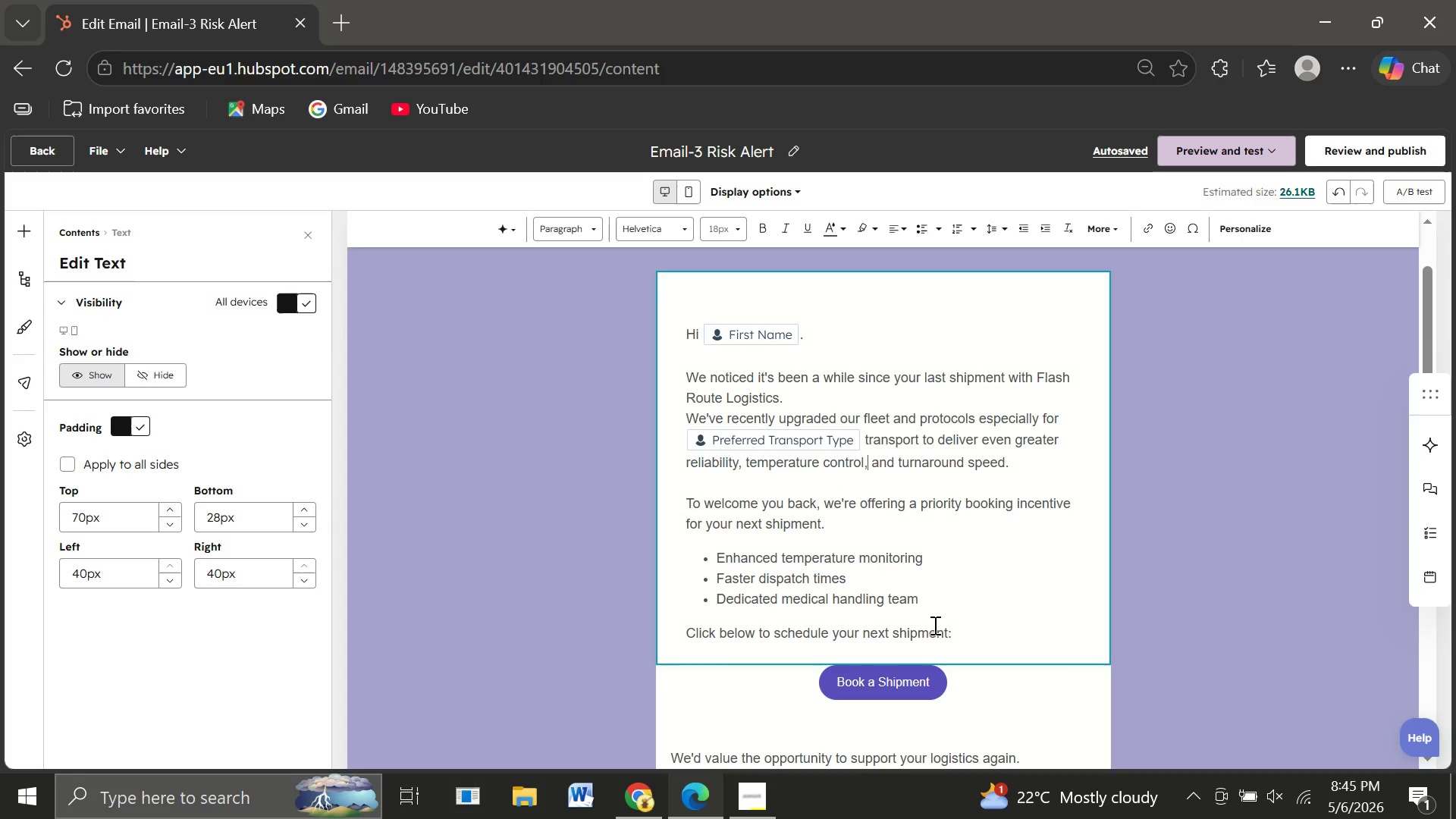 
wait(15.89)
 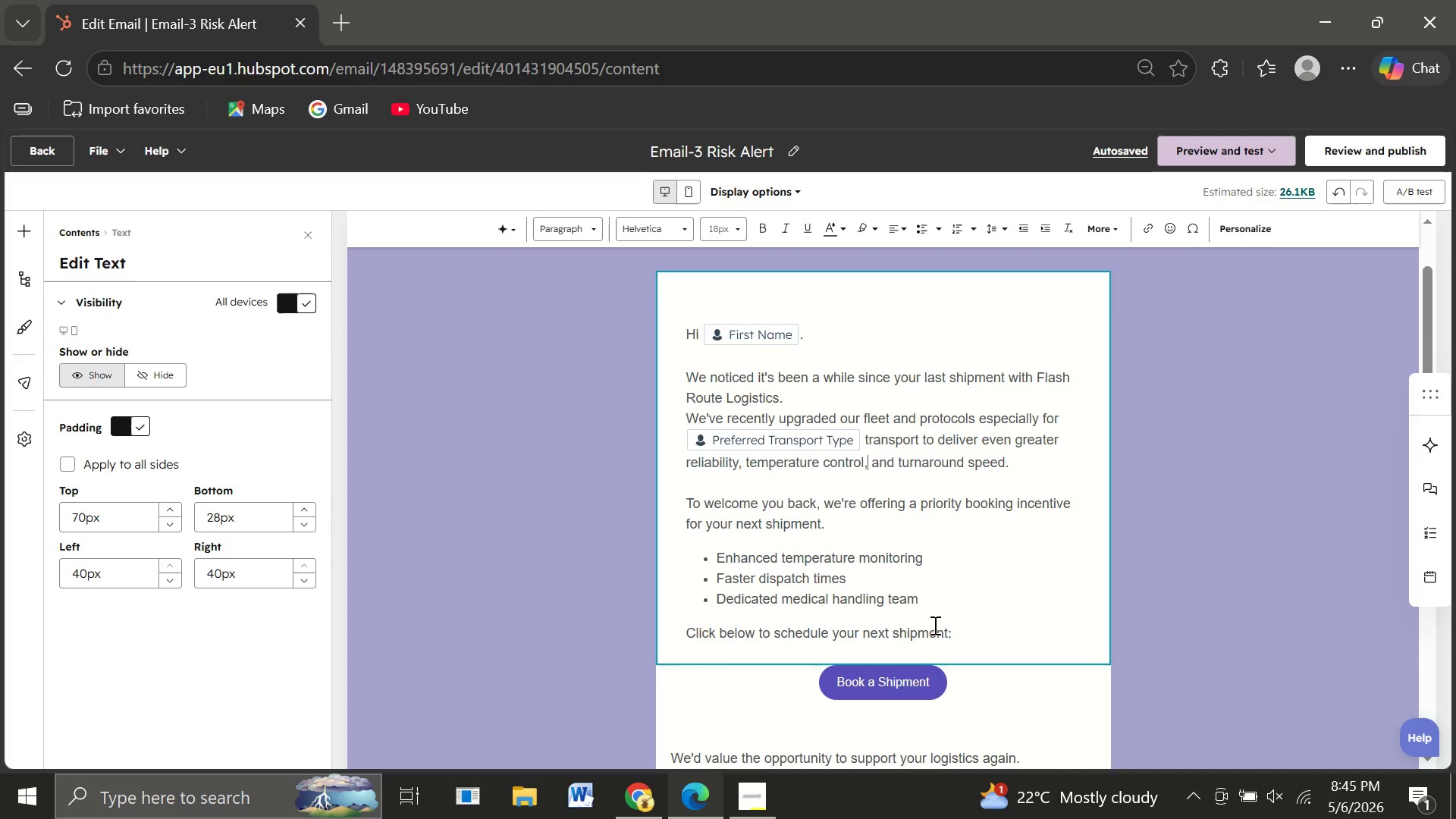 
double_click([949, 627])
 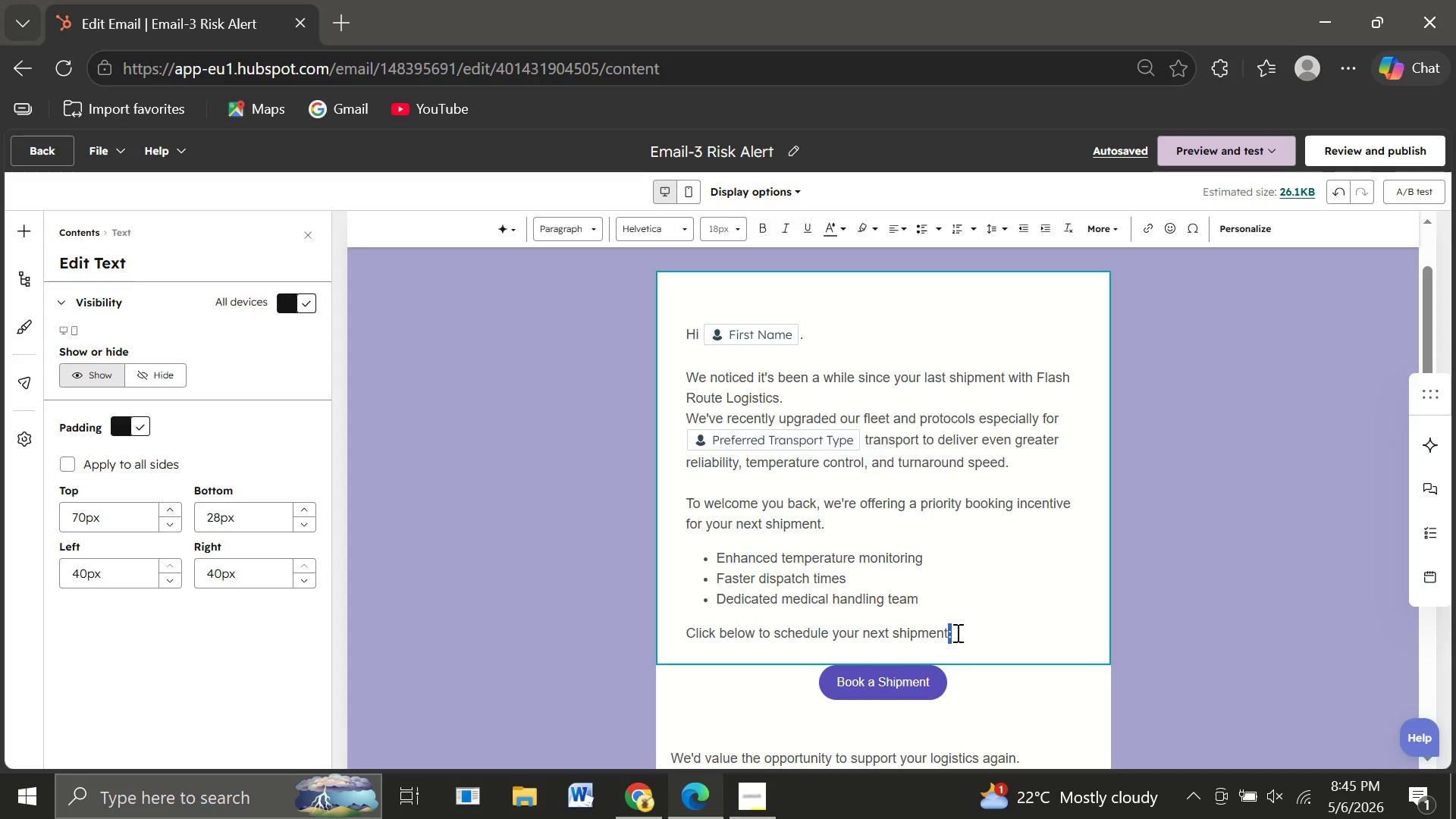 
double_click([956, 632])
 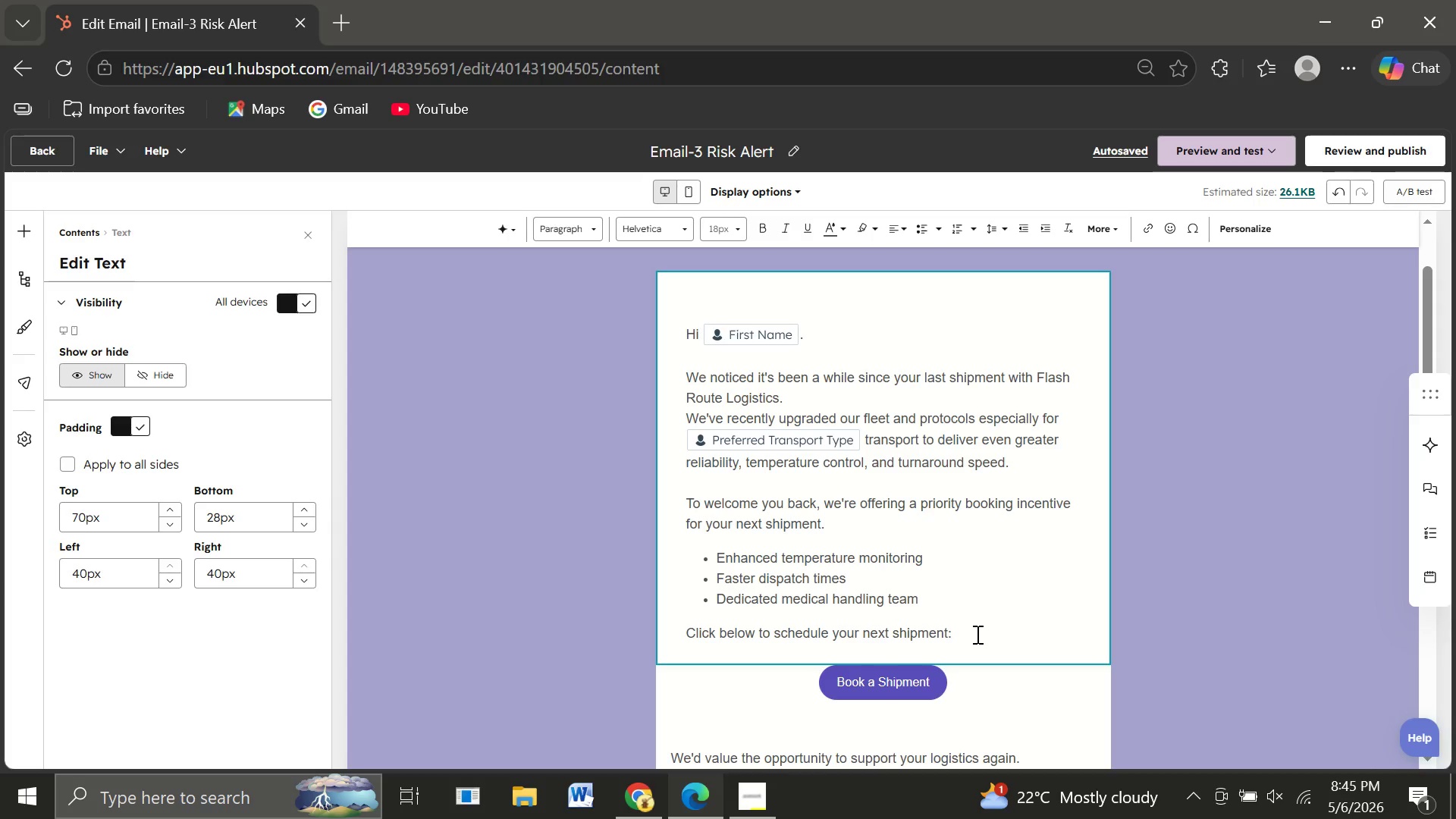 
left_click_drag(start_coordinate=[976, 634], to_coordinate=[680, 382])
 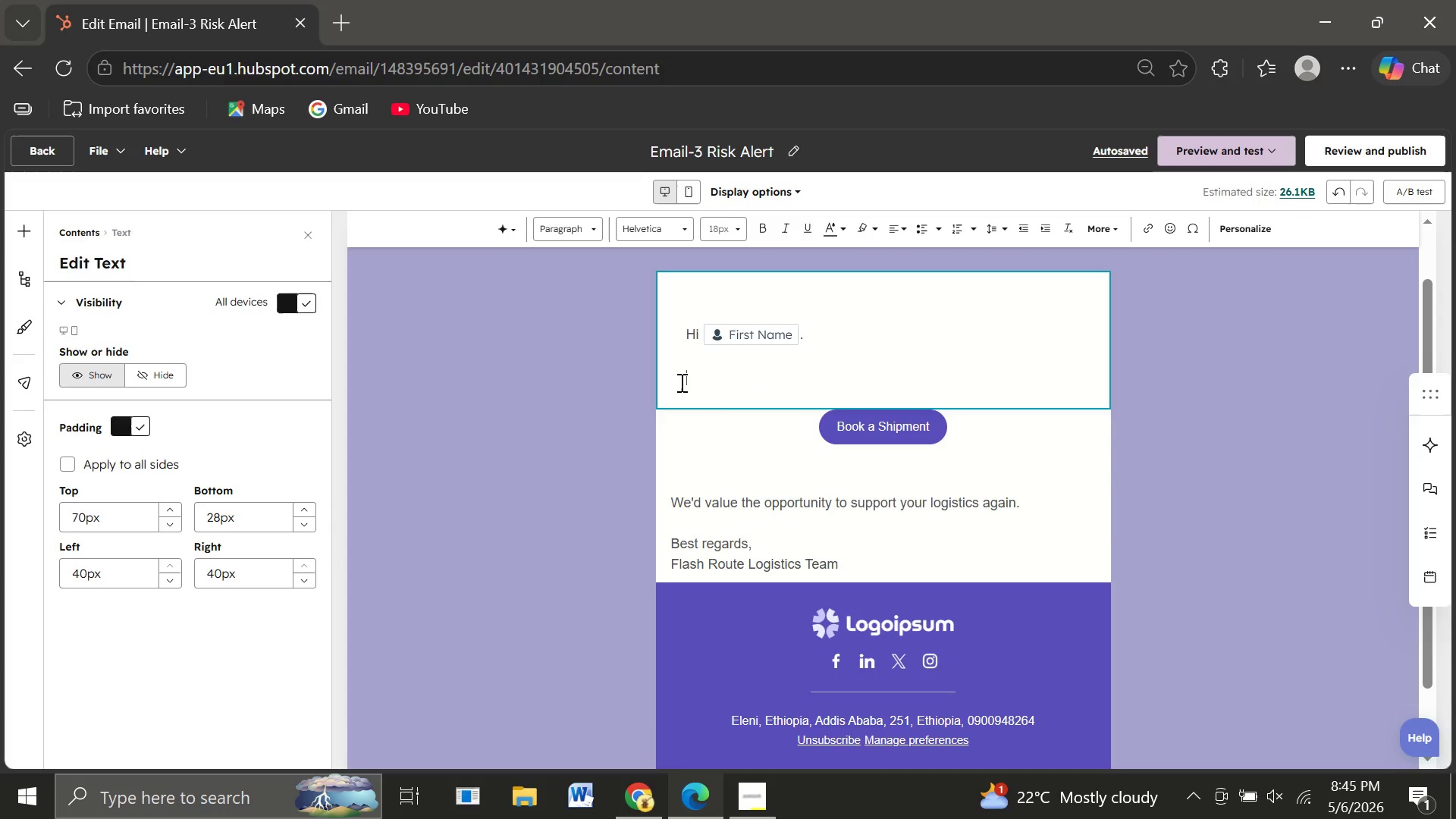 
key(Backspace)
 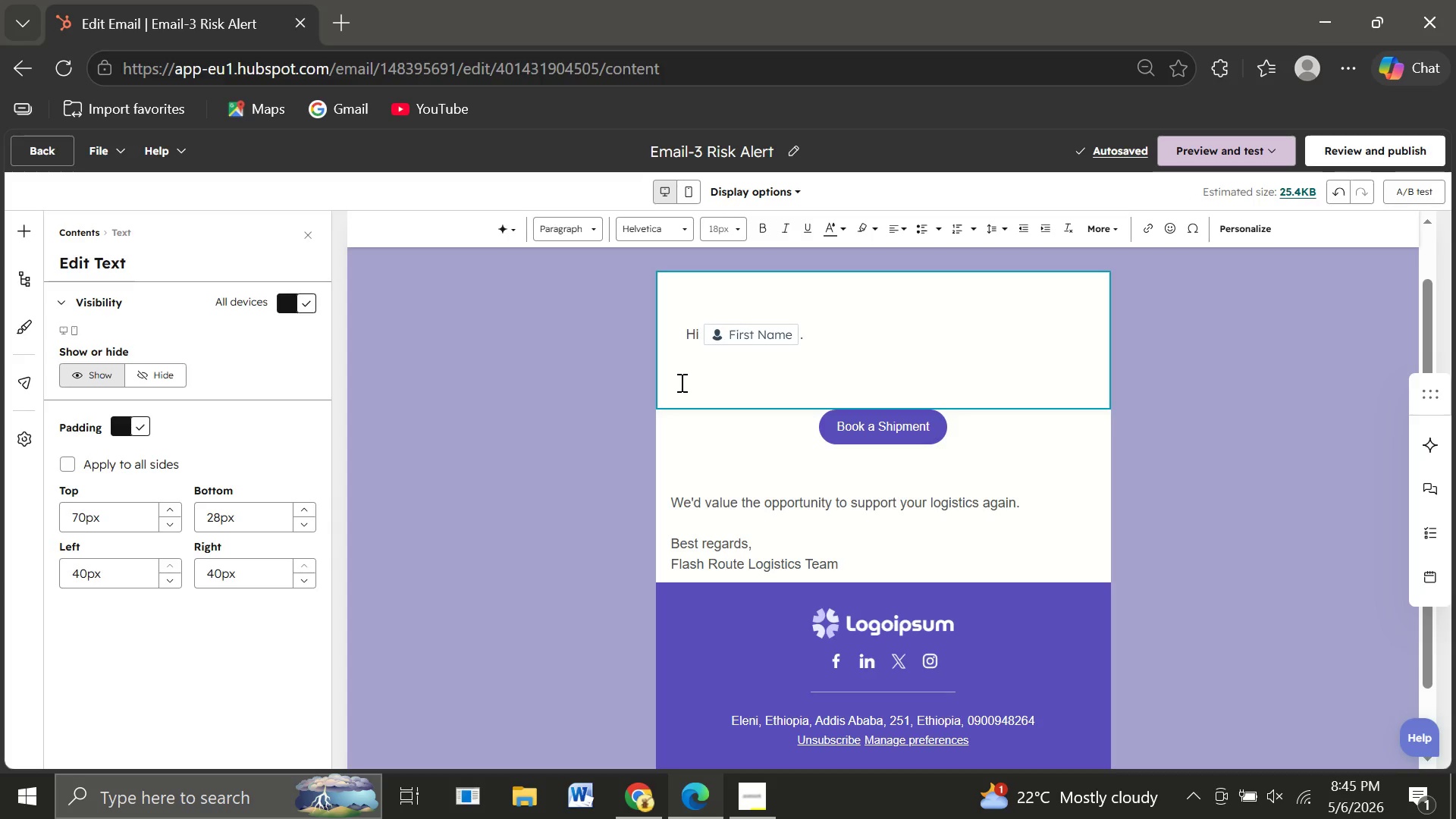 
wait(12.25)
 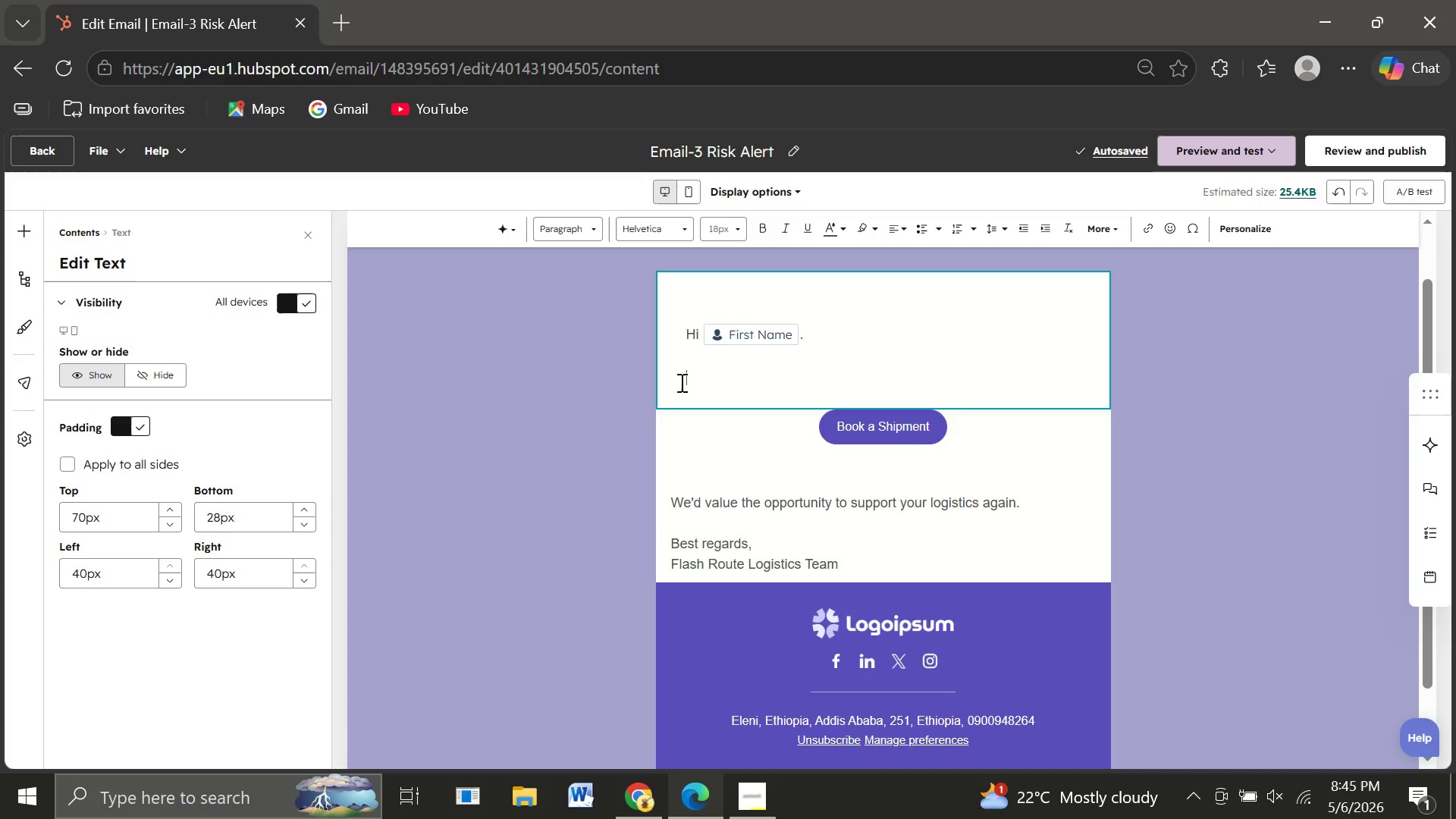 
type(Last quarter)
 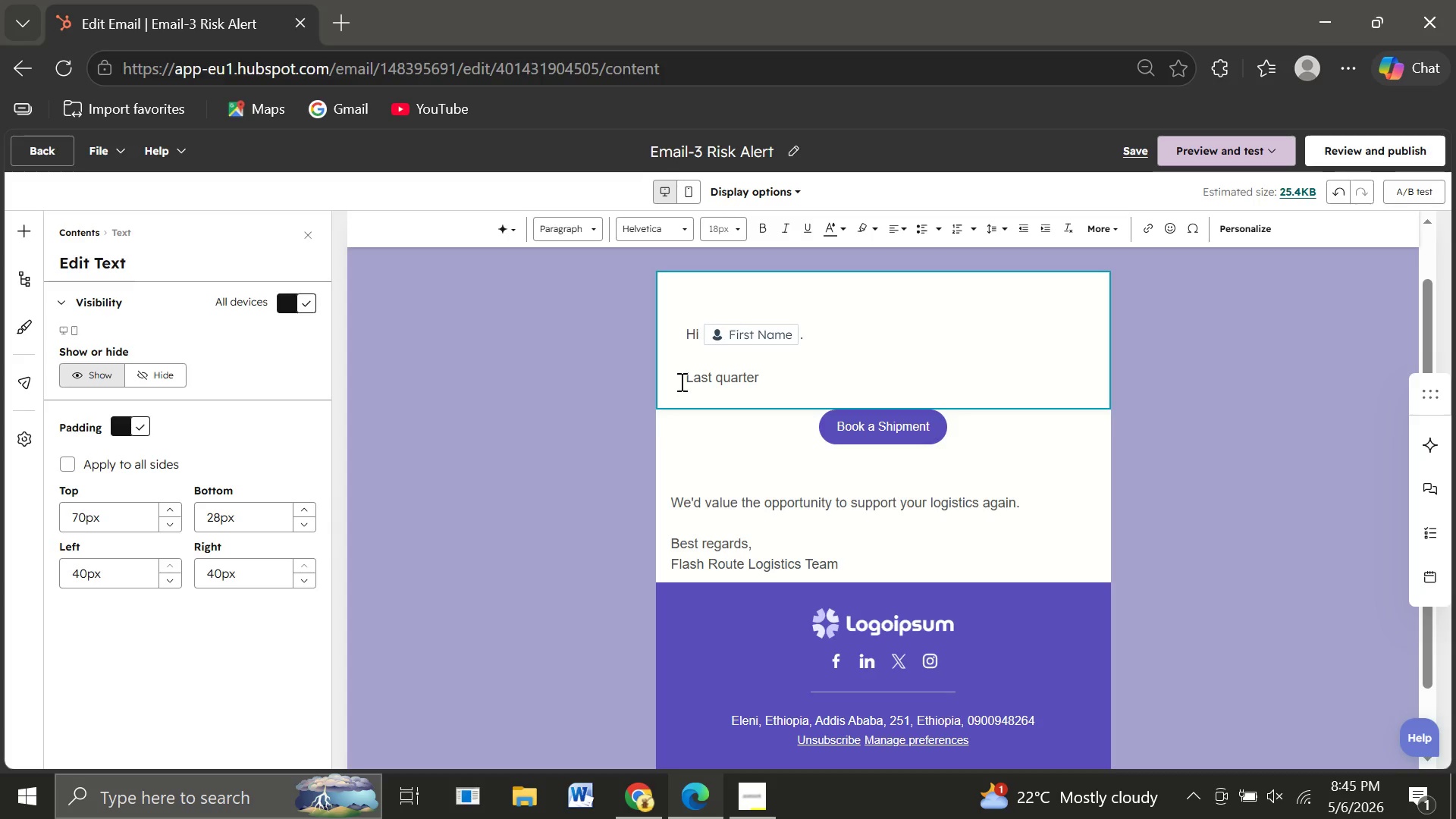 
type(, we reviewed a claim from a mid )
key(Backspace)
type(-sized )
 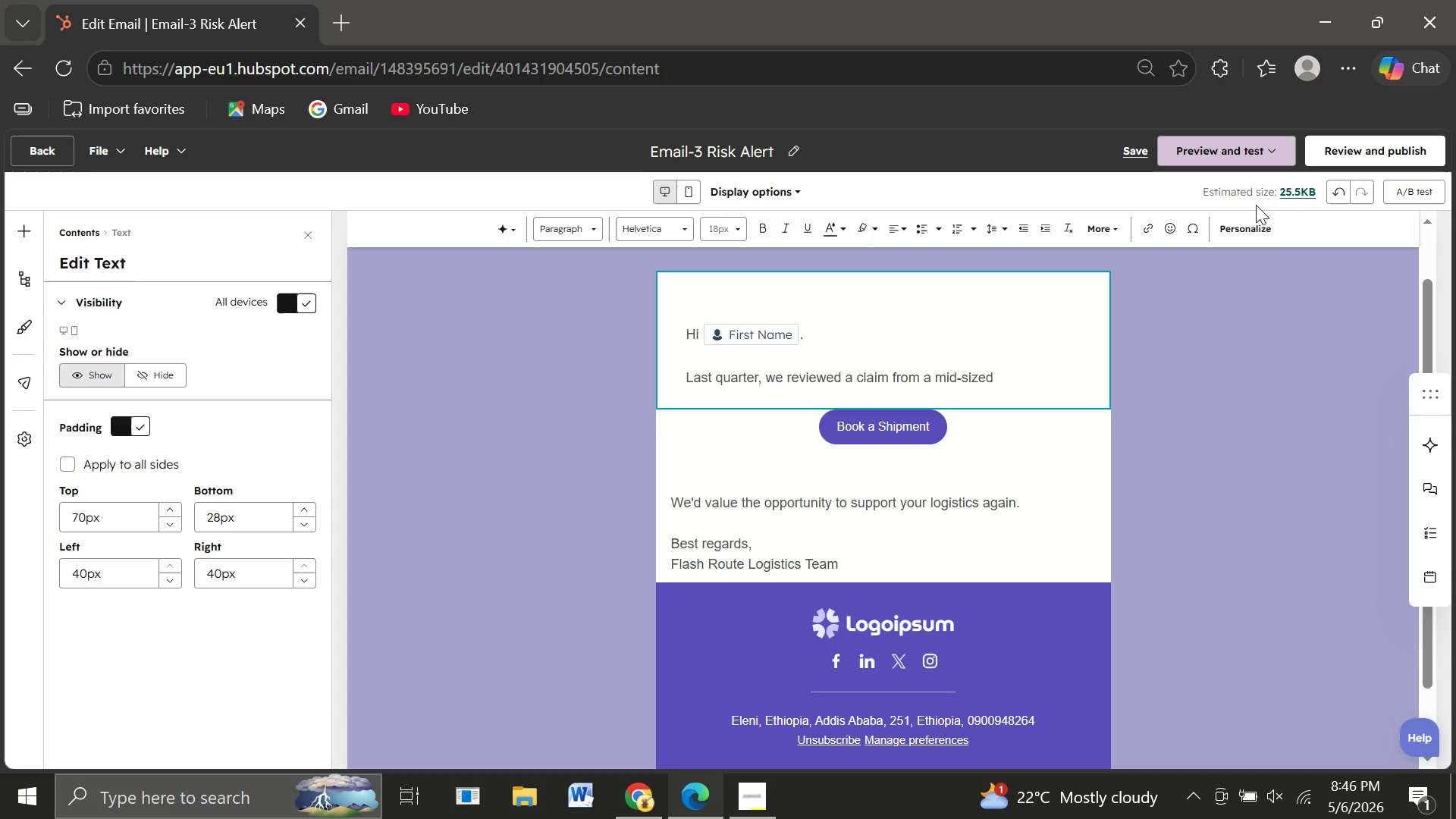 
left_click([1240, 232])
 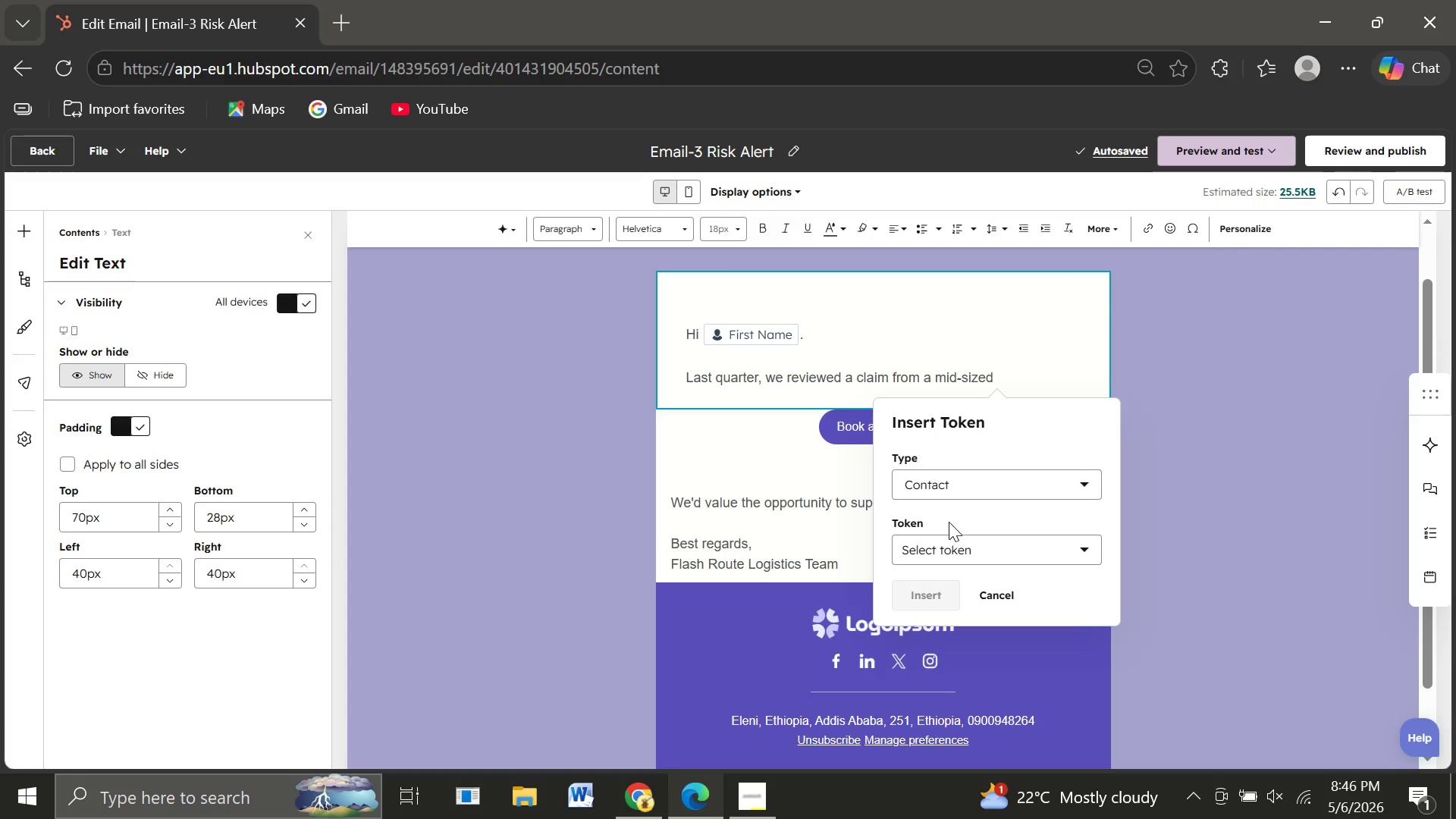 
left_click([943, 555])
 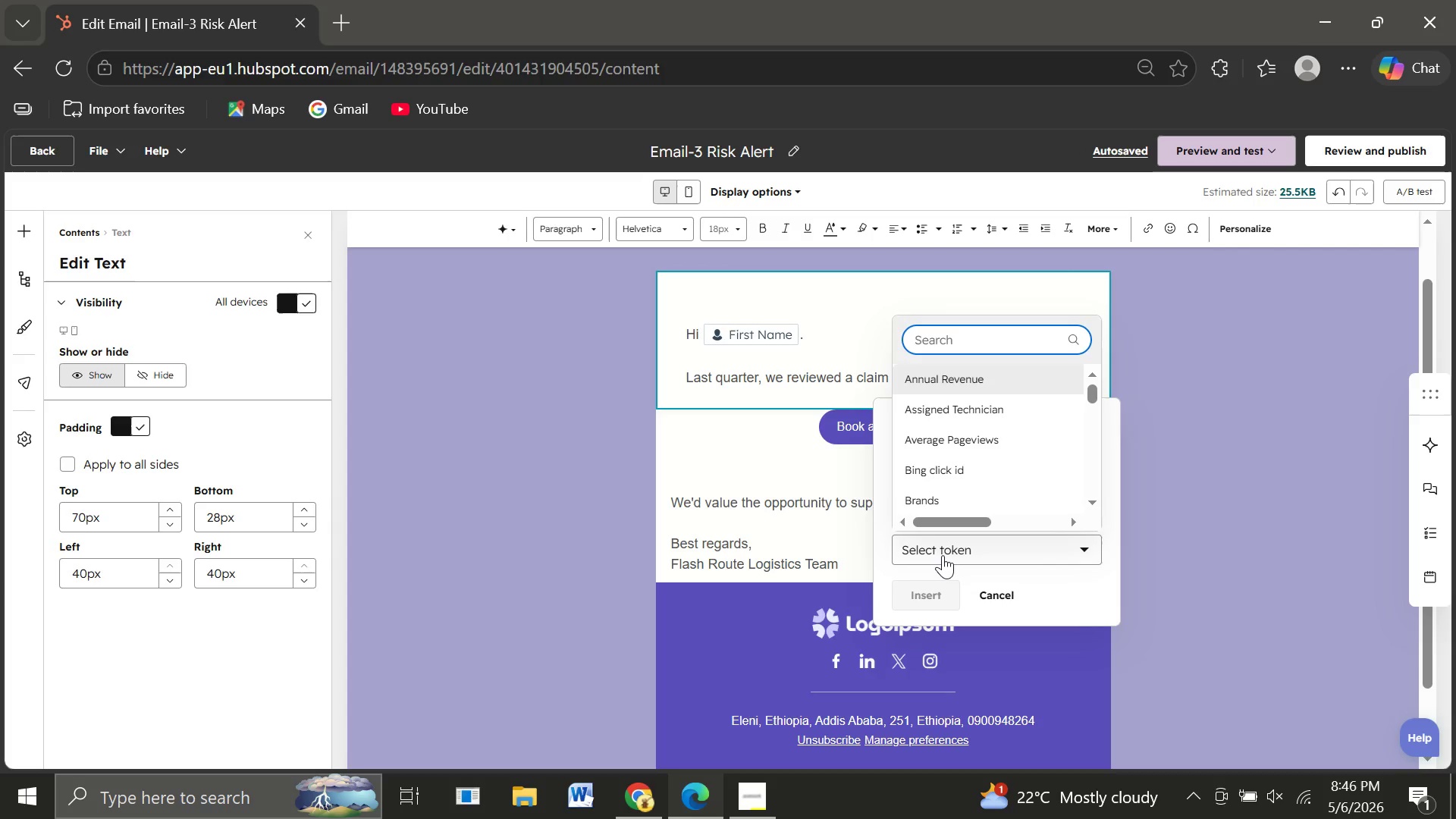 
wait(7.14)
 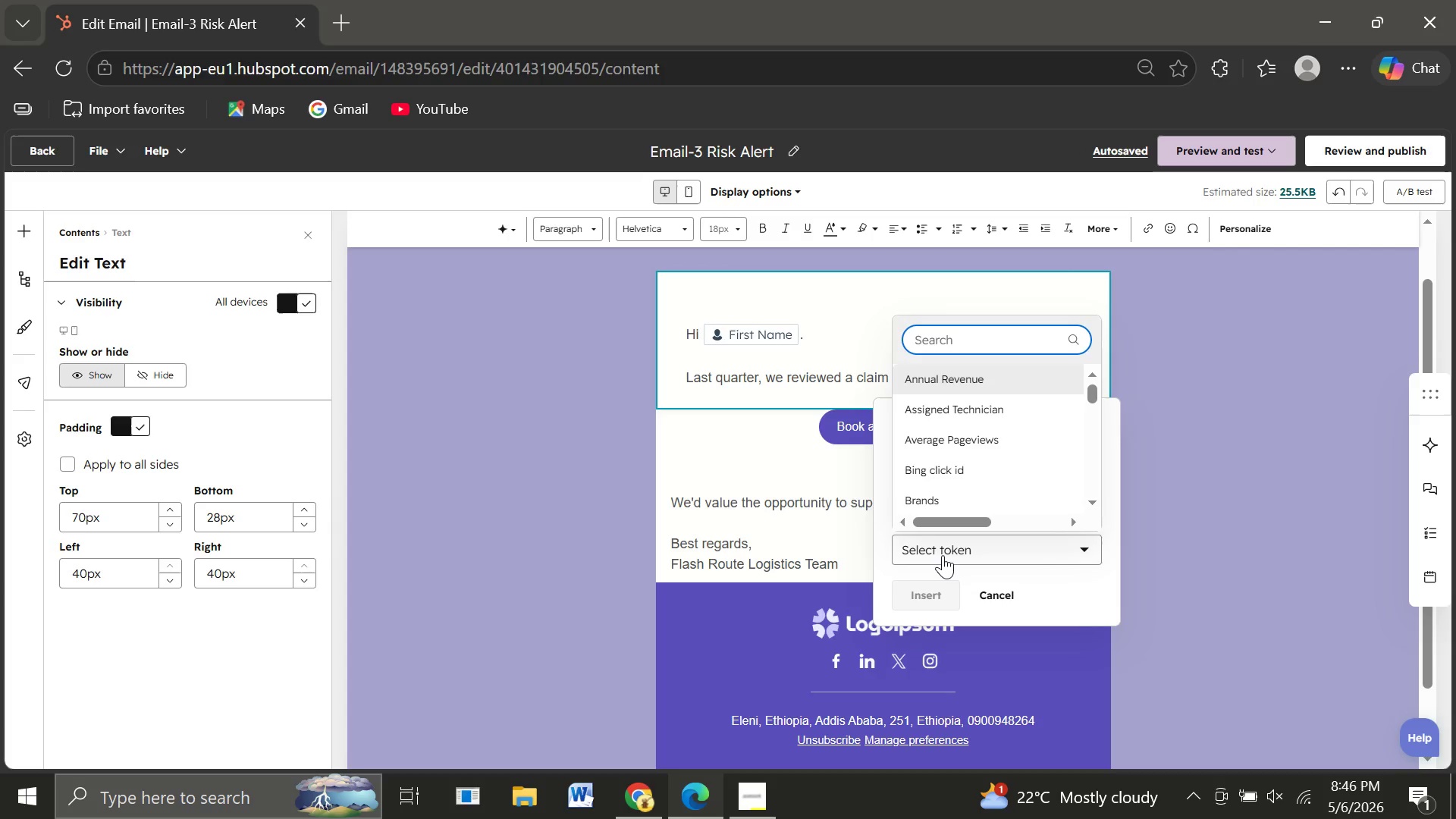 
type(indu)
 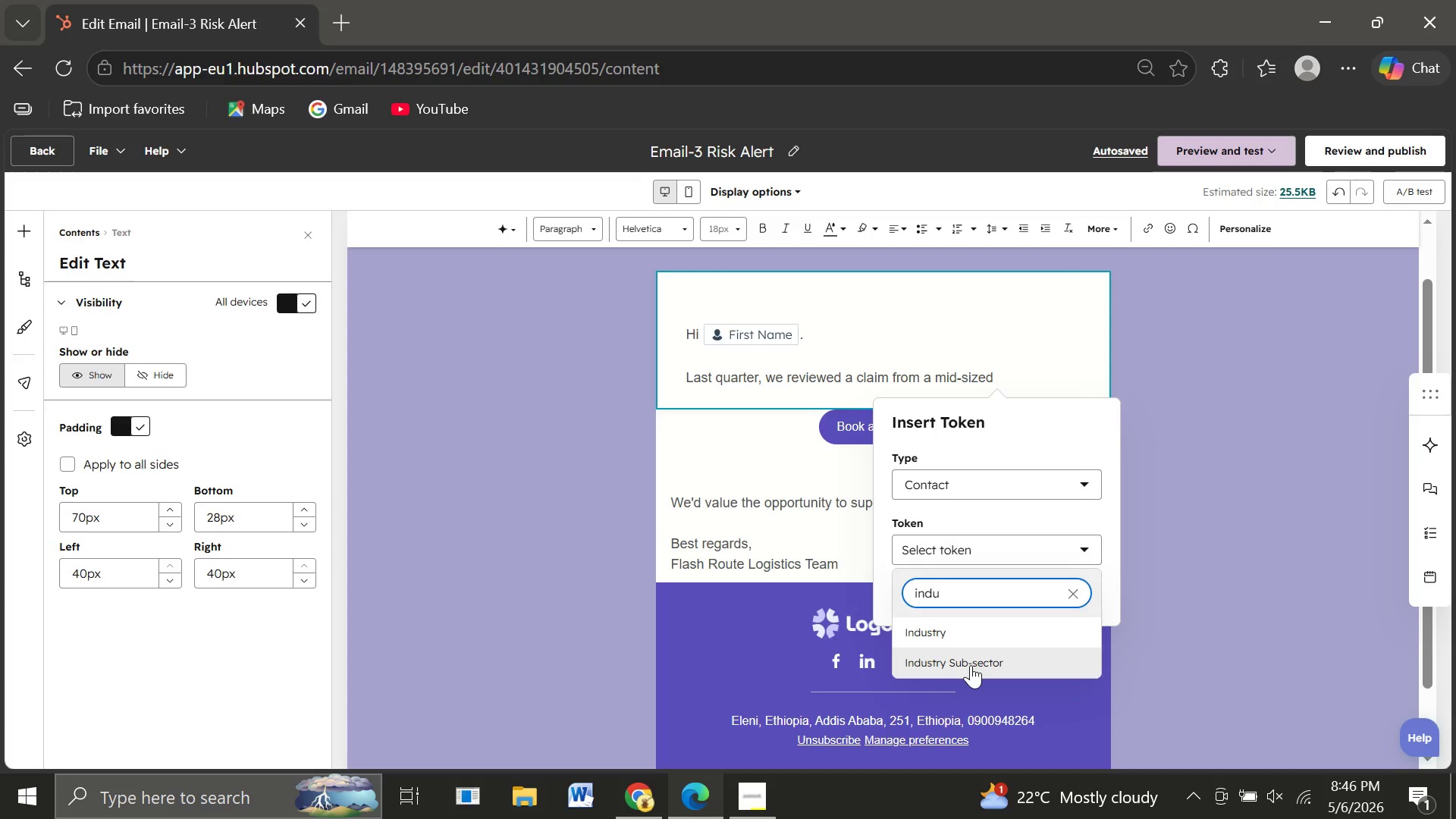 
left_click([971, 665])
 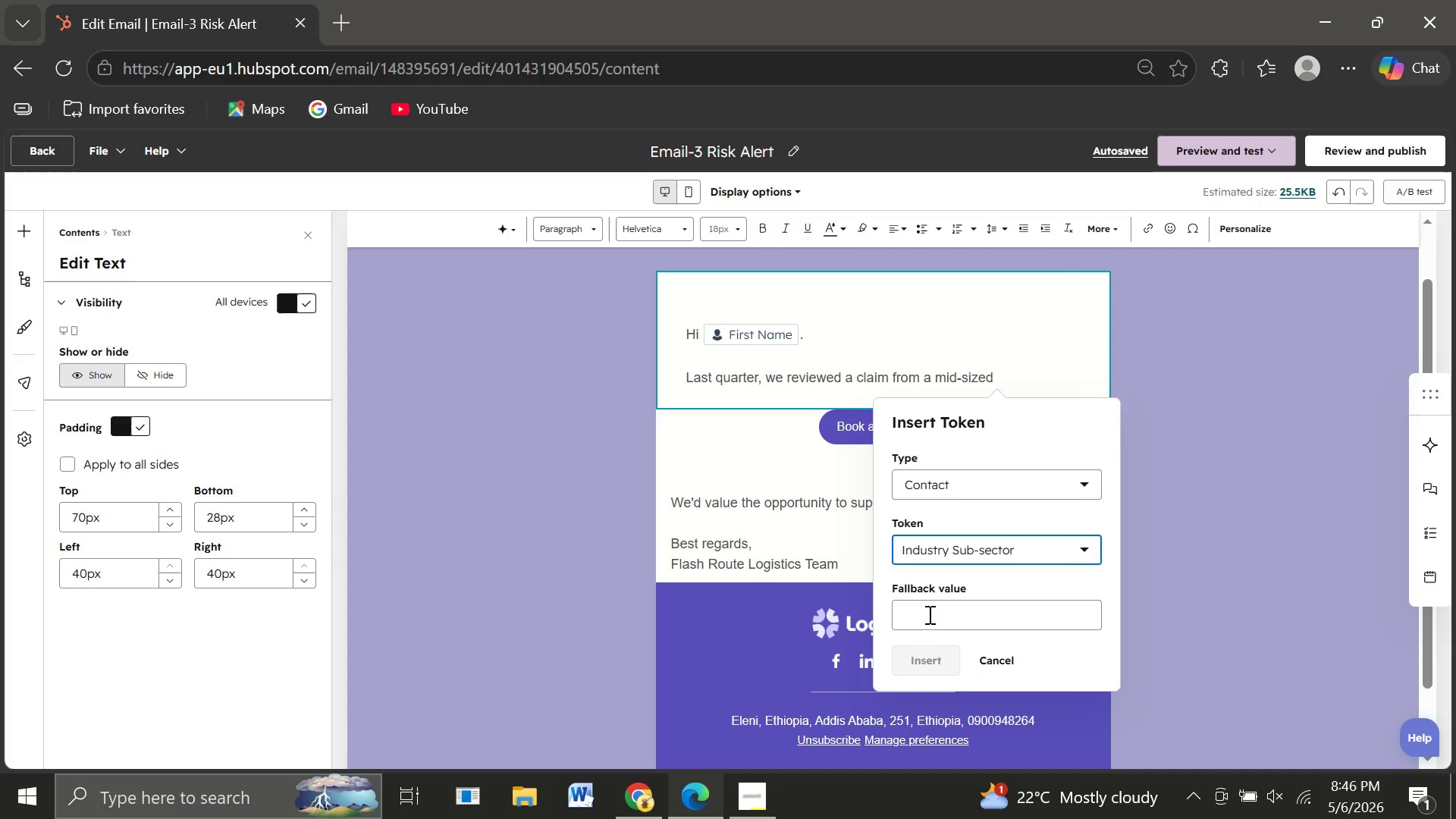 
left_click([928, 614])
 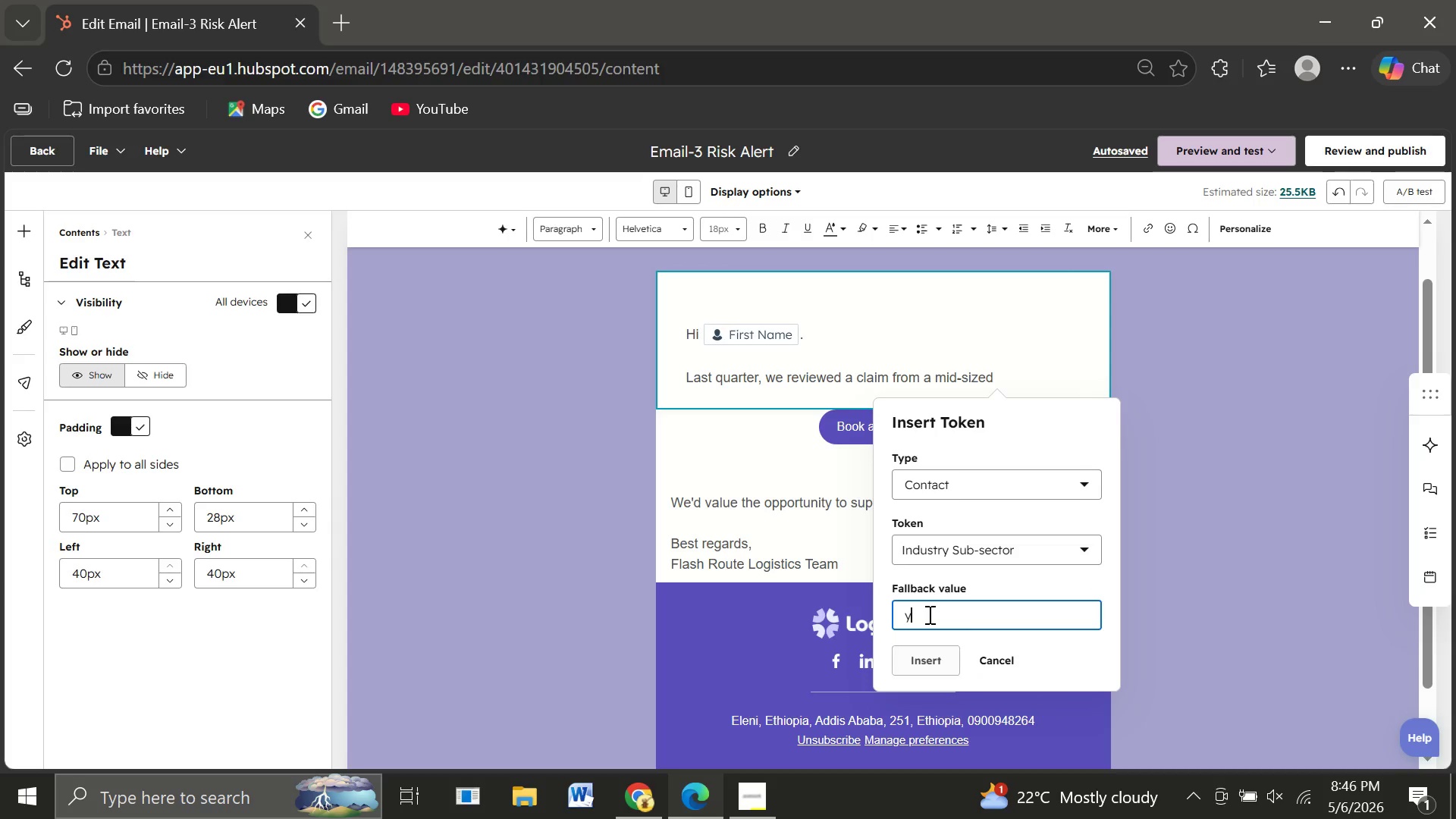 
type(your industry)
 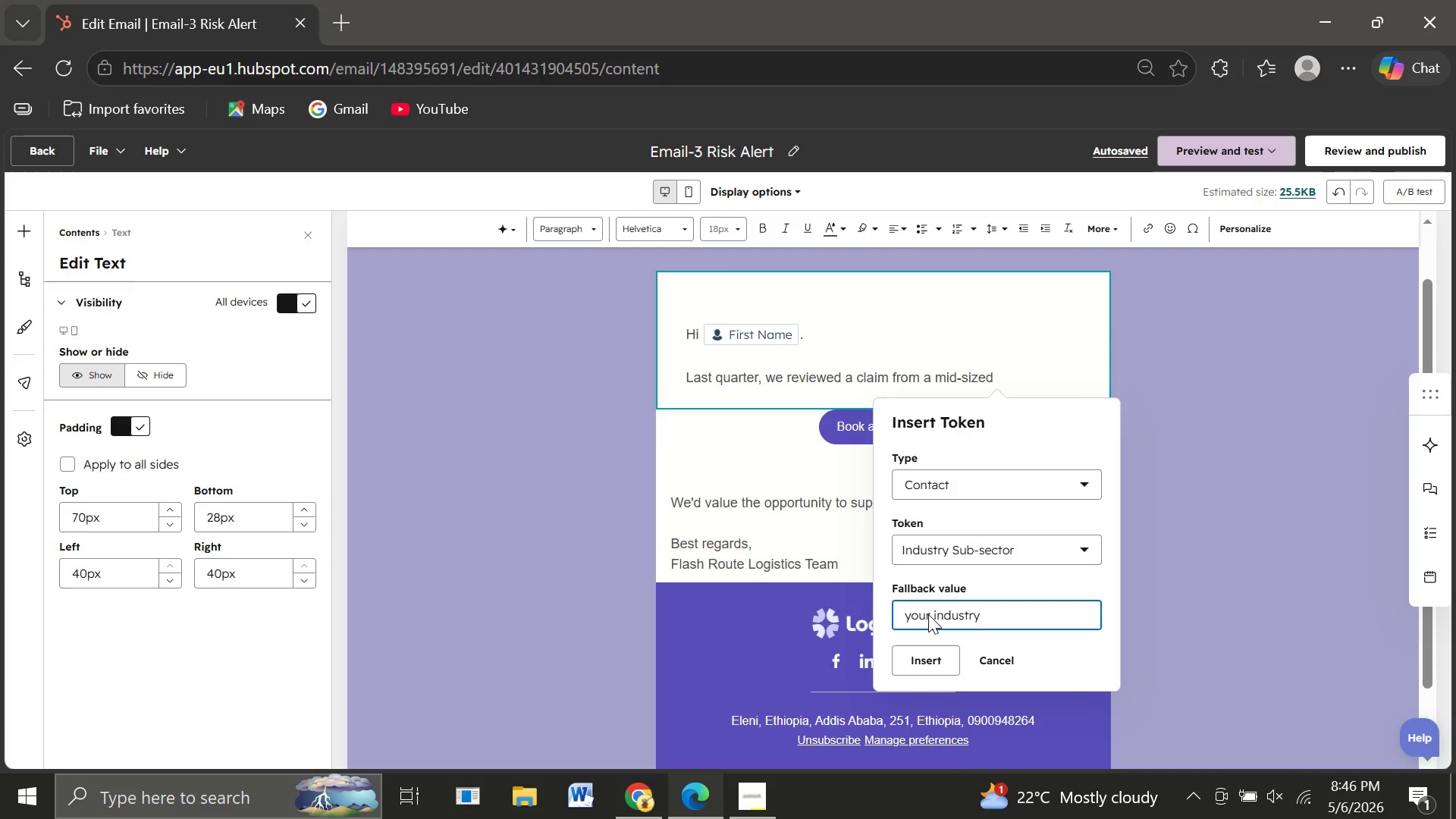 
key(Enter)
 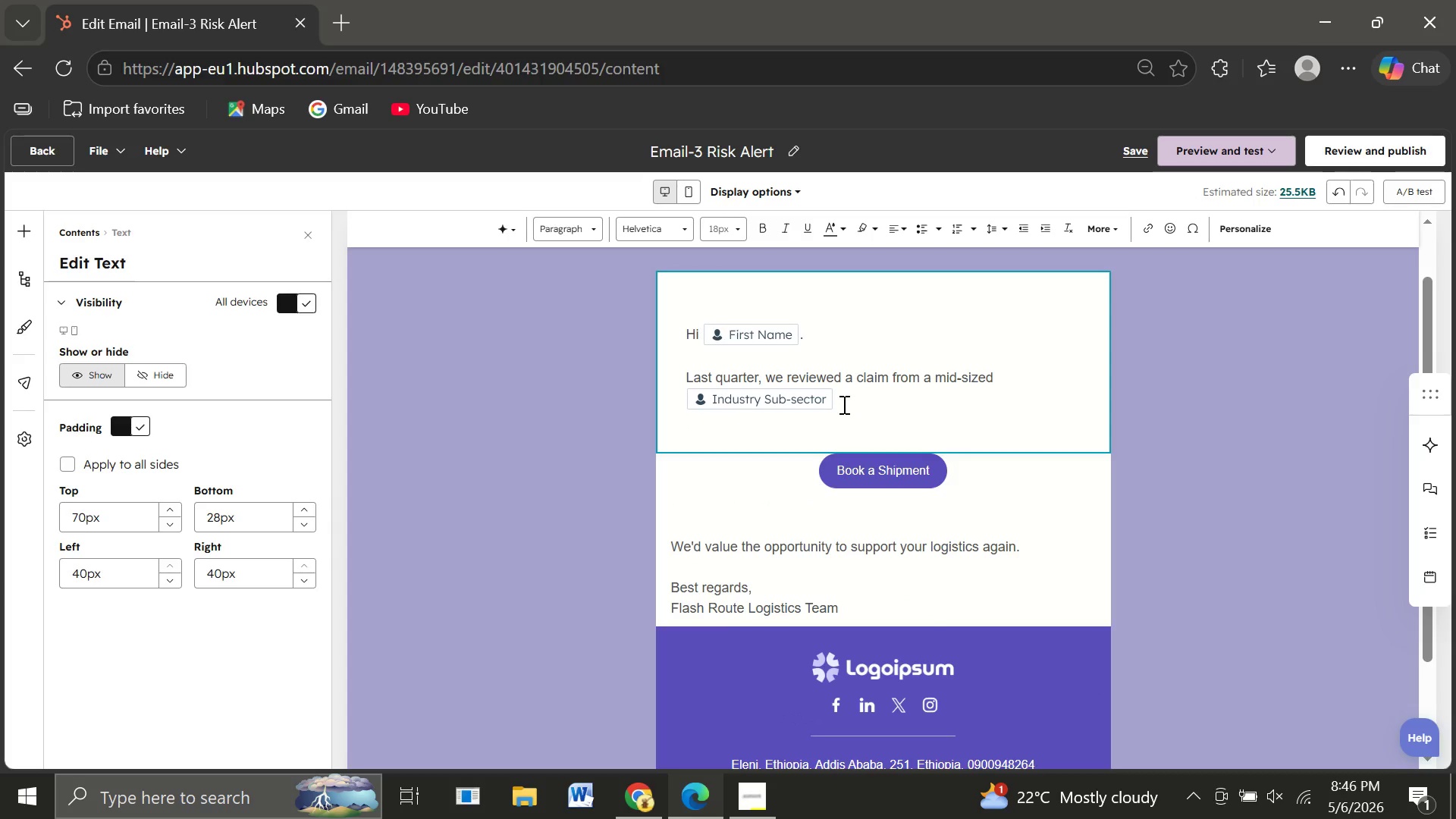 
left_click([843, 403])
 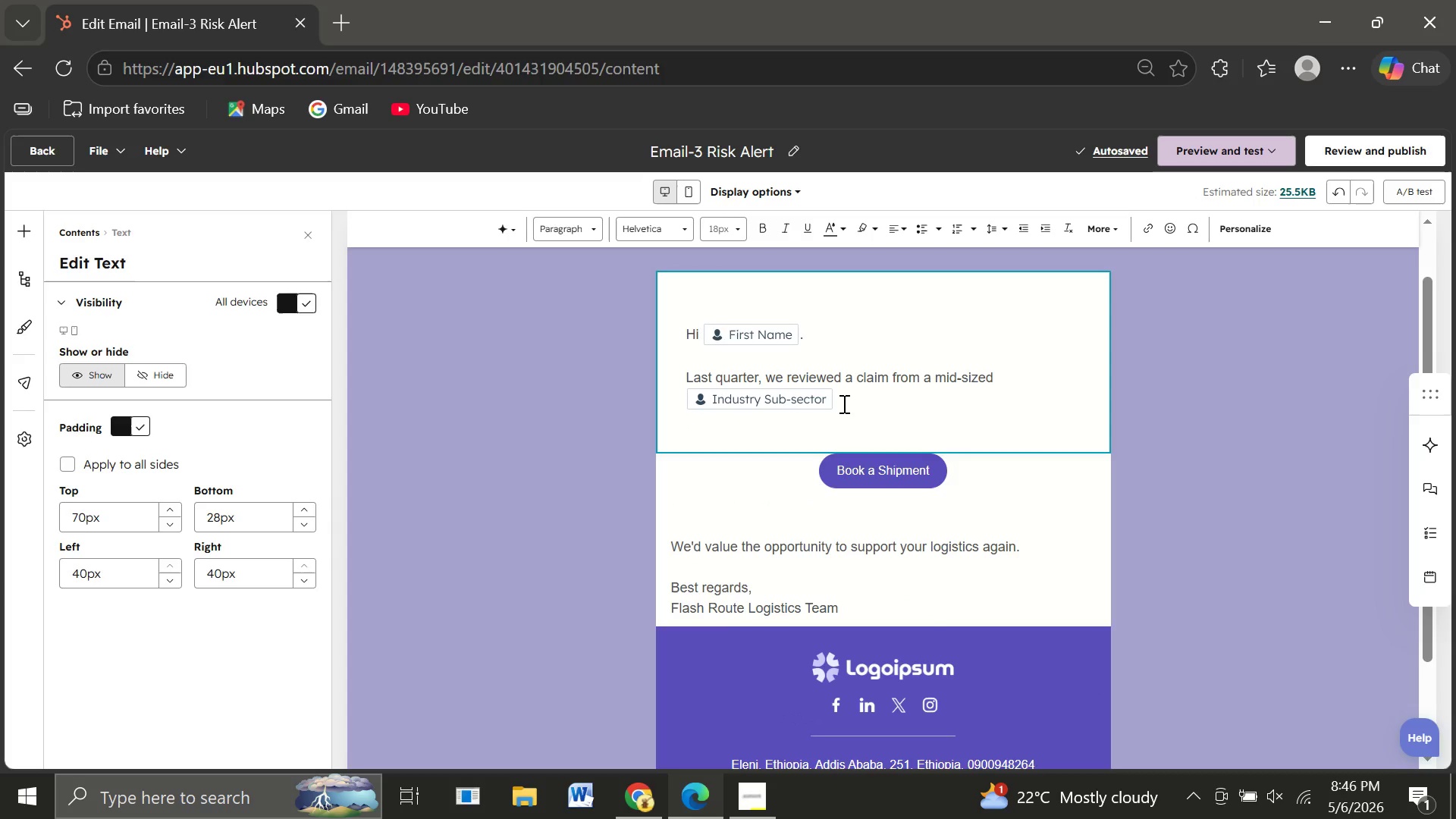 
wait(6.44)
 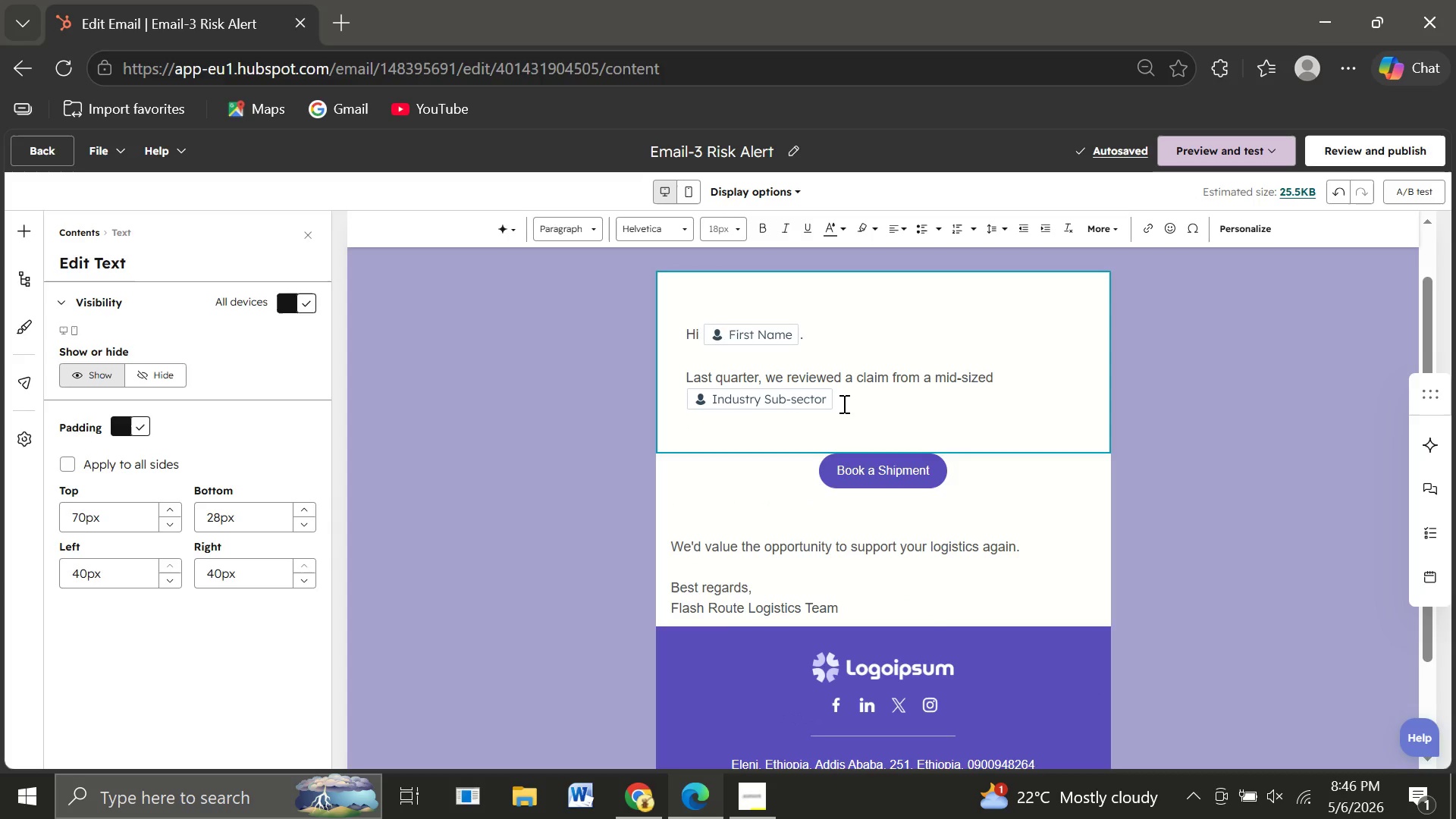 
type( firm.)
 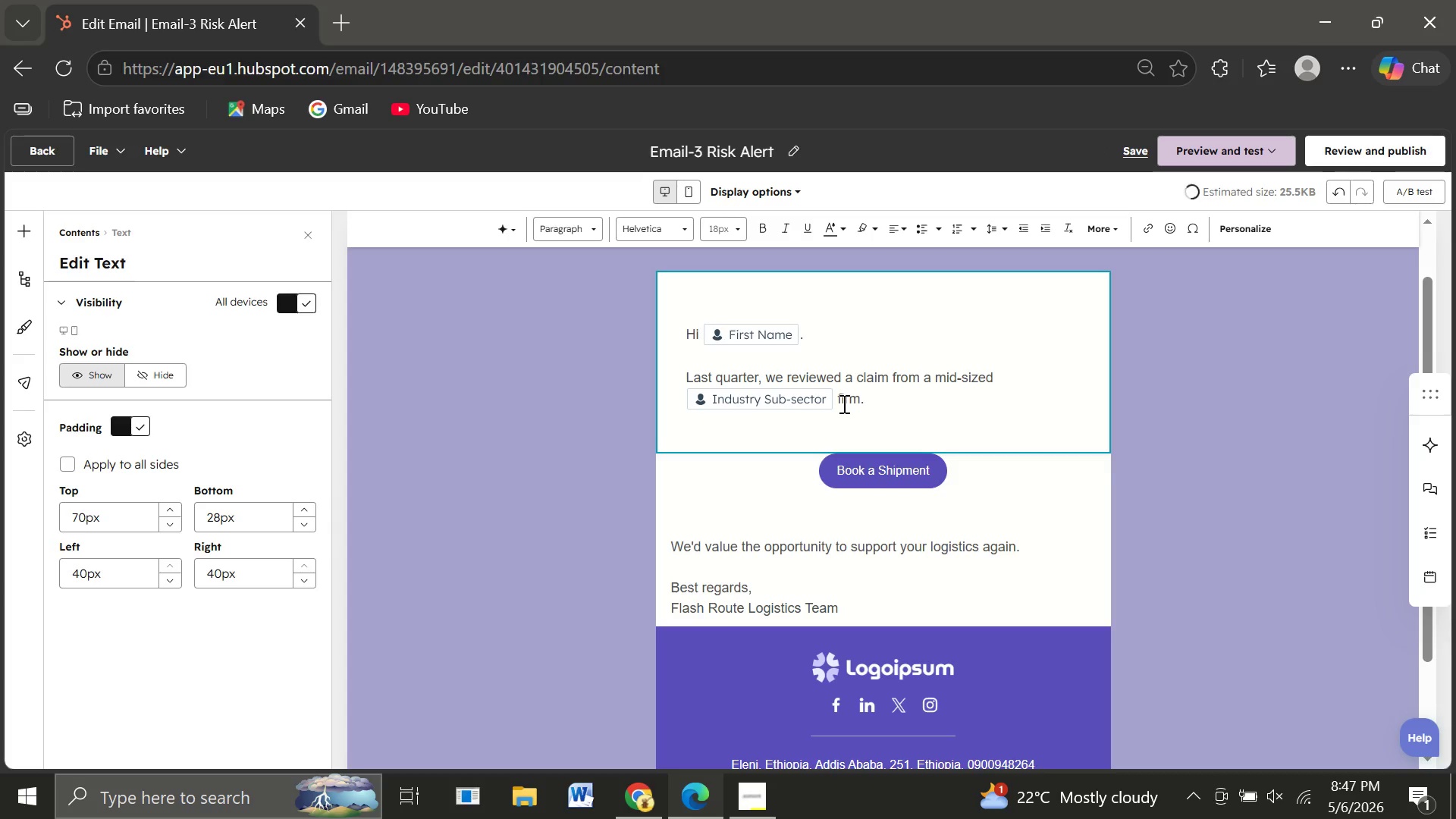 
key(Enter)
 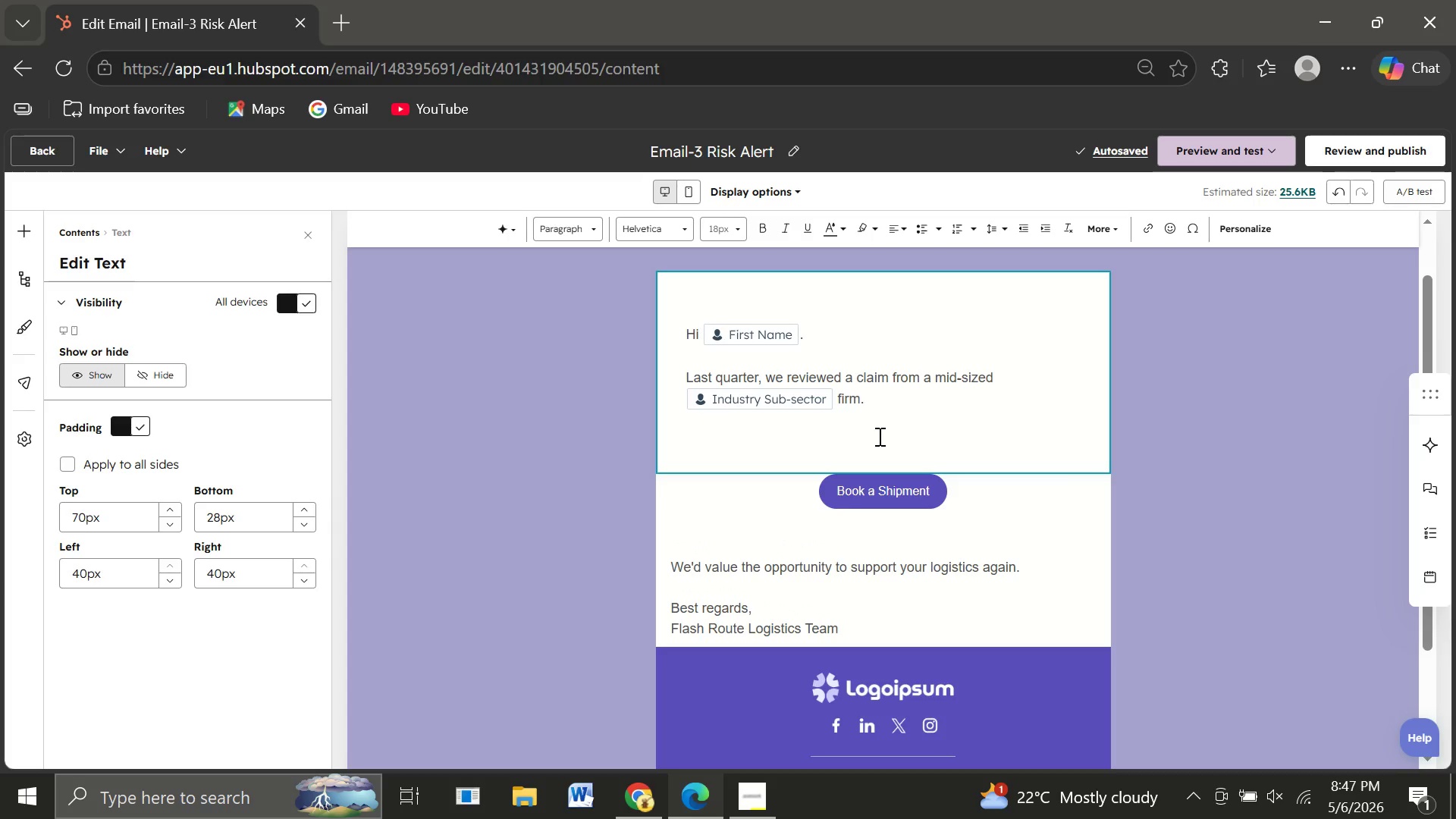 
wait(6.91)
 